 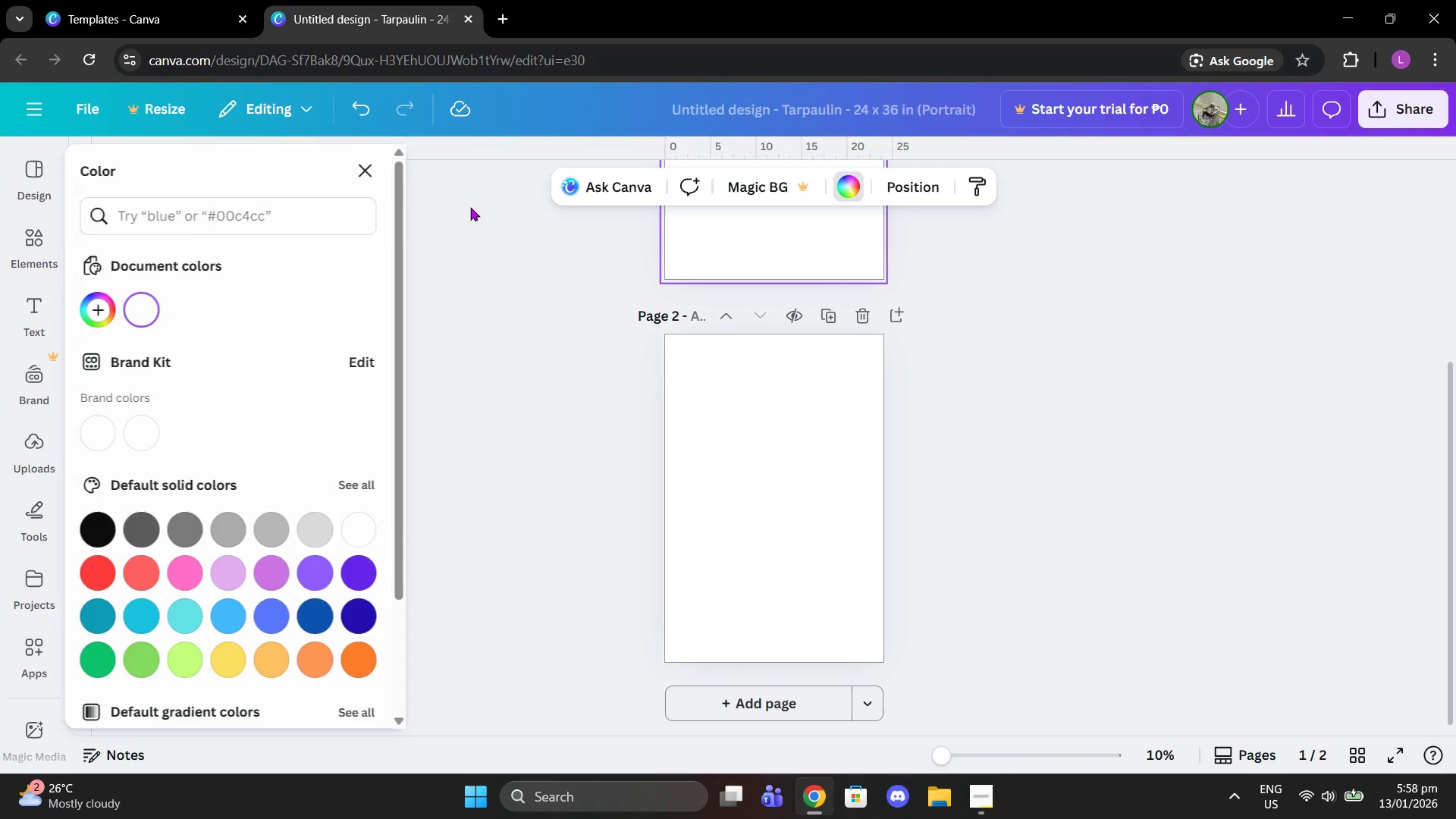 
left_click([243, 212])
 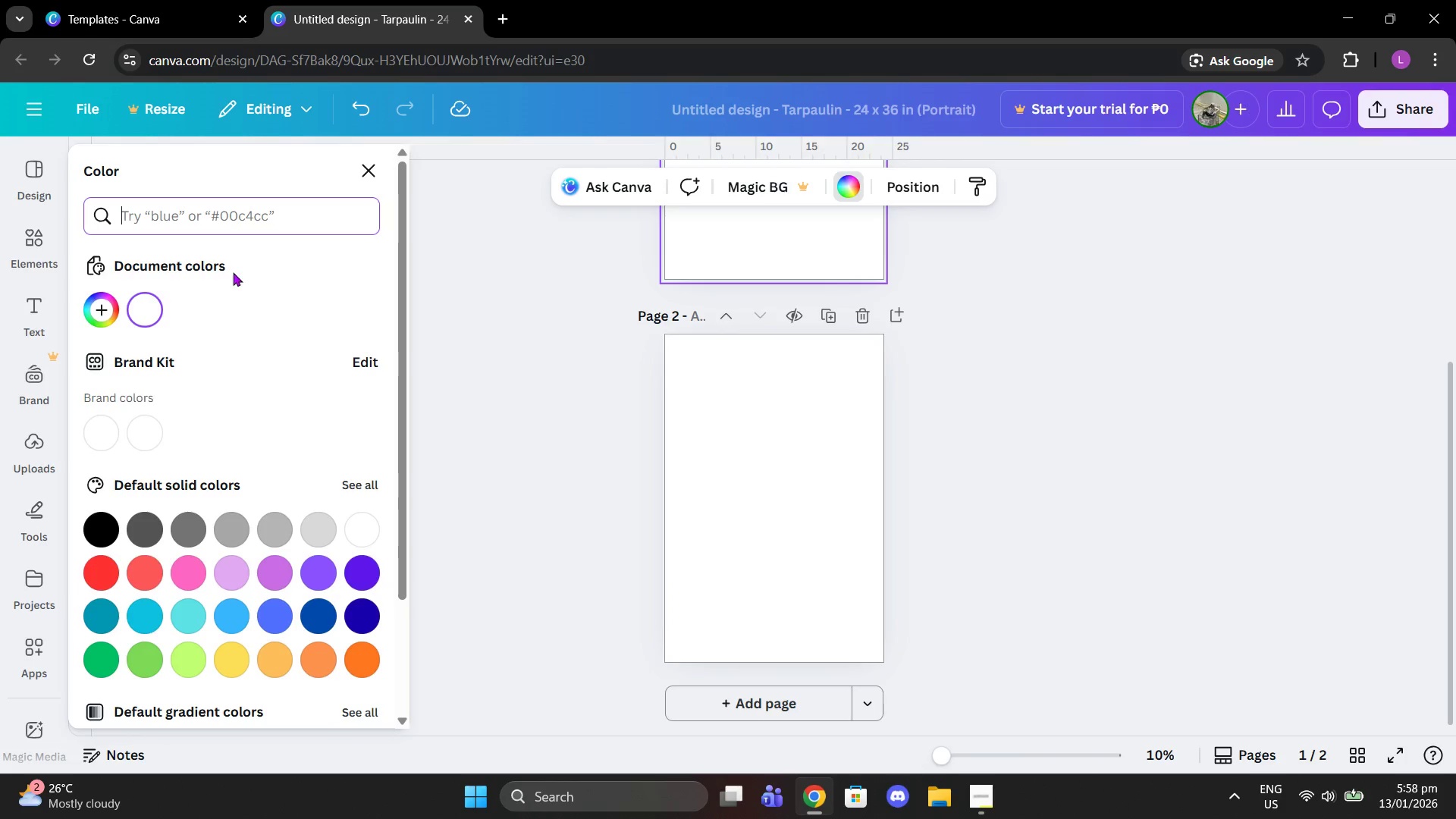 
type(cream)
 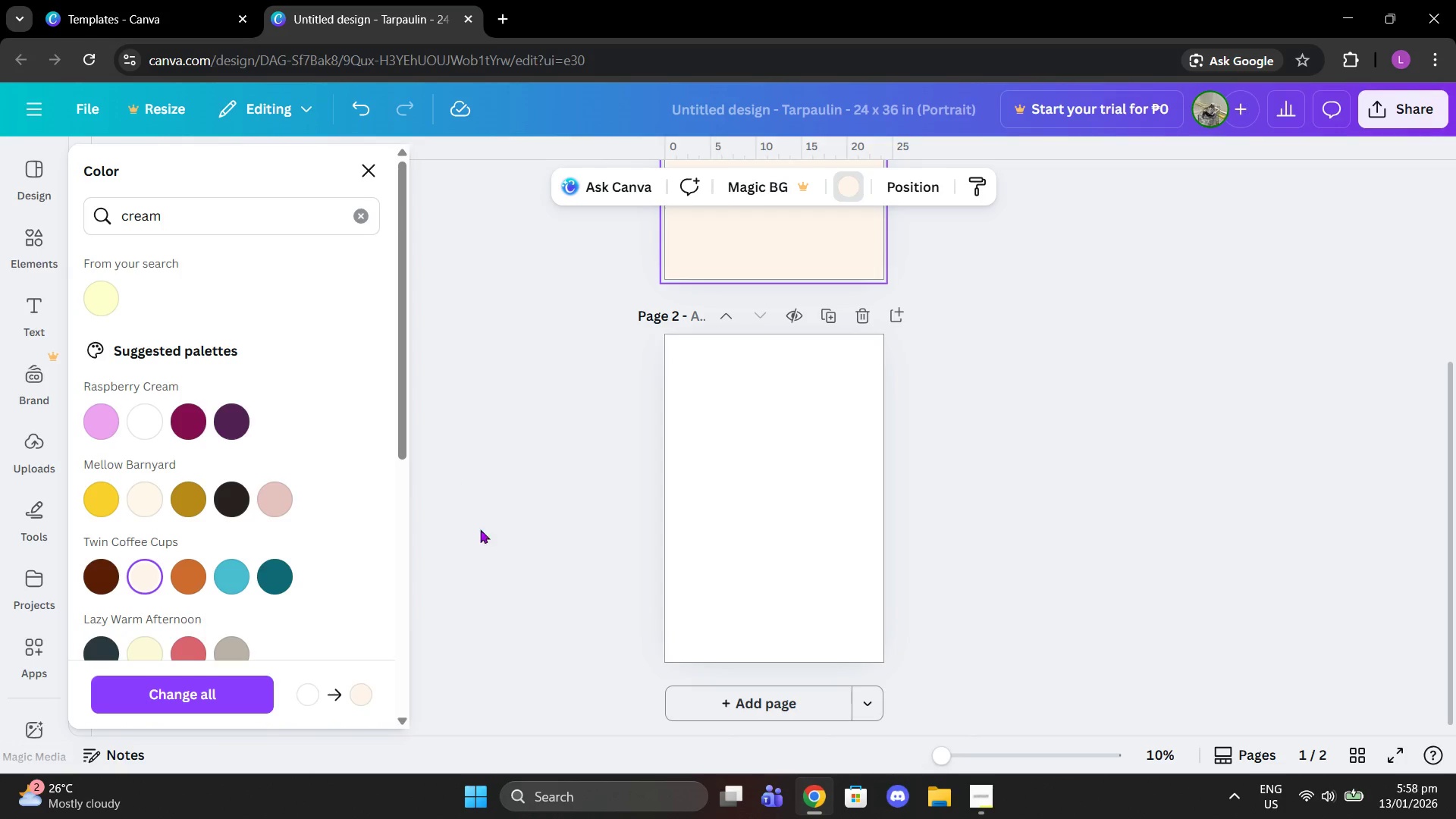 
wait(5.28)
 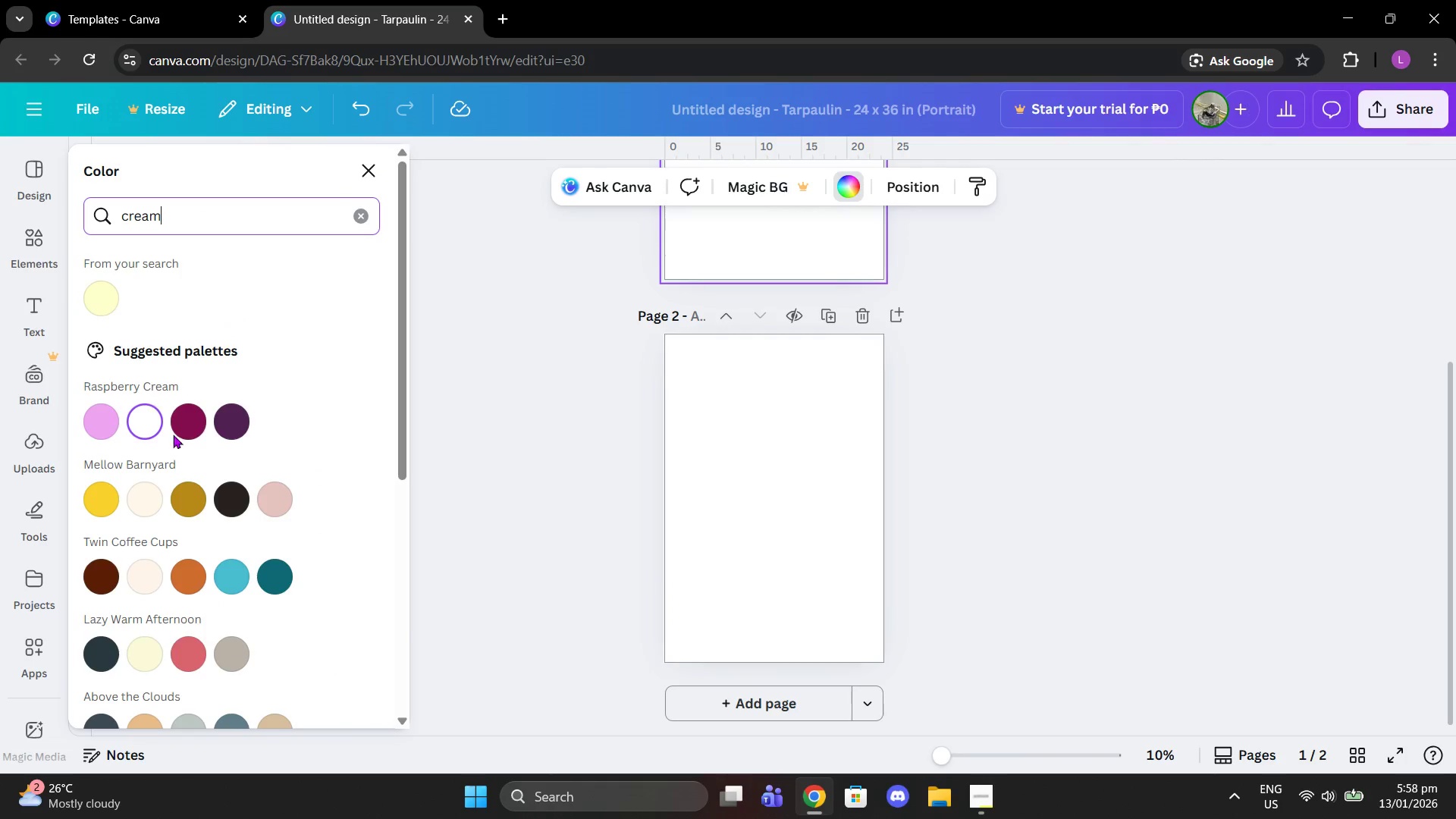 
left_click([139, 648])
 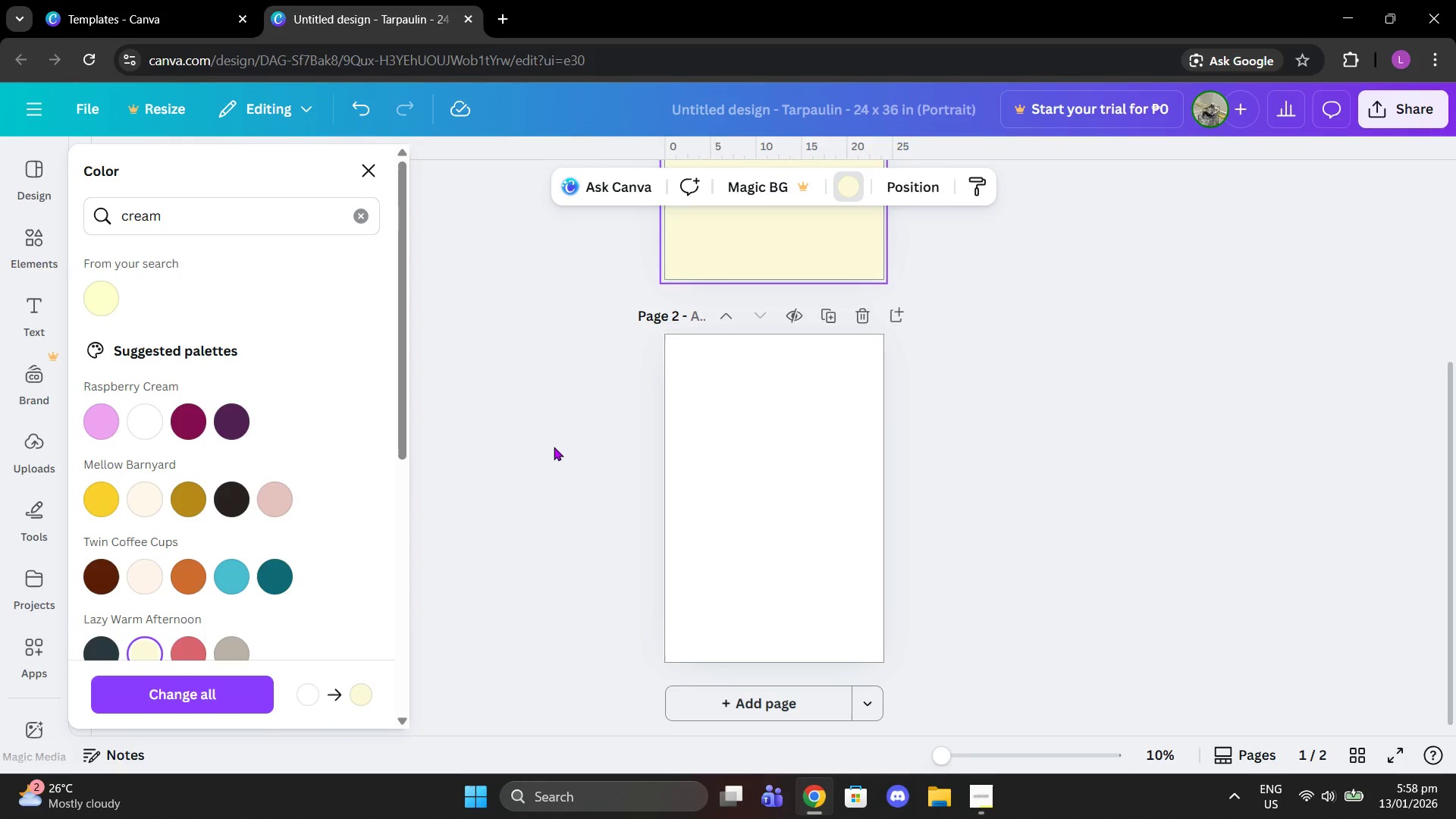 
scroll: coordinate [554, 447], scroll_direction: up, amount: 3.0
 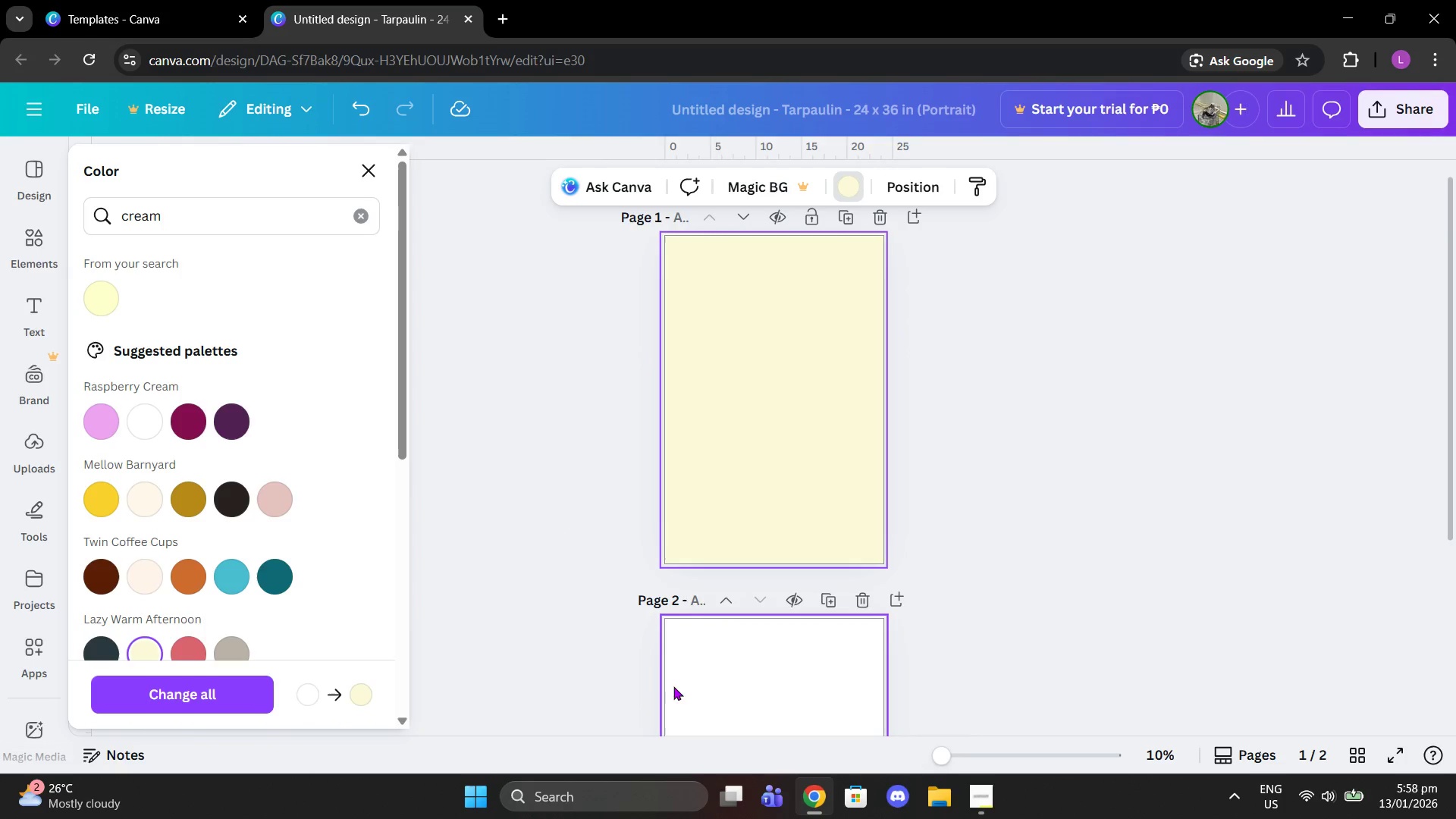 
left_click([692, 704])
 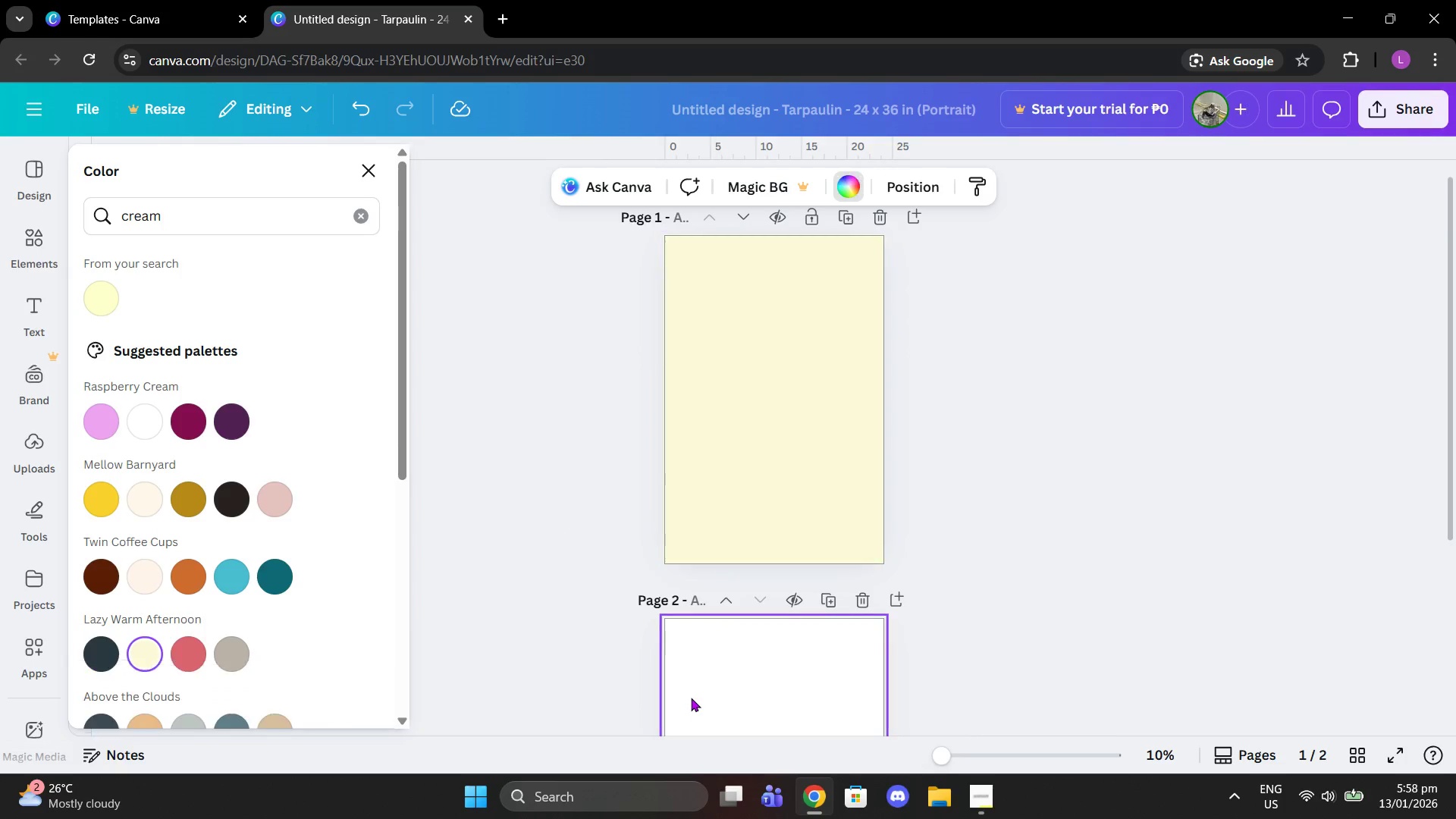 
scroll: coordinate [632, 610], scroll_direction: down, amount: 3.0
 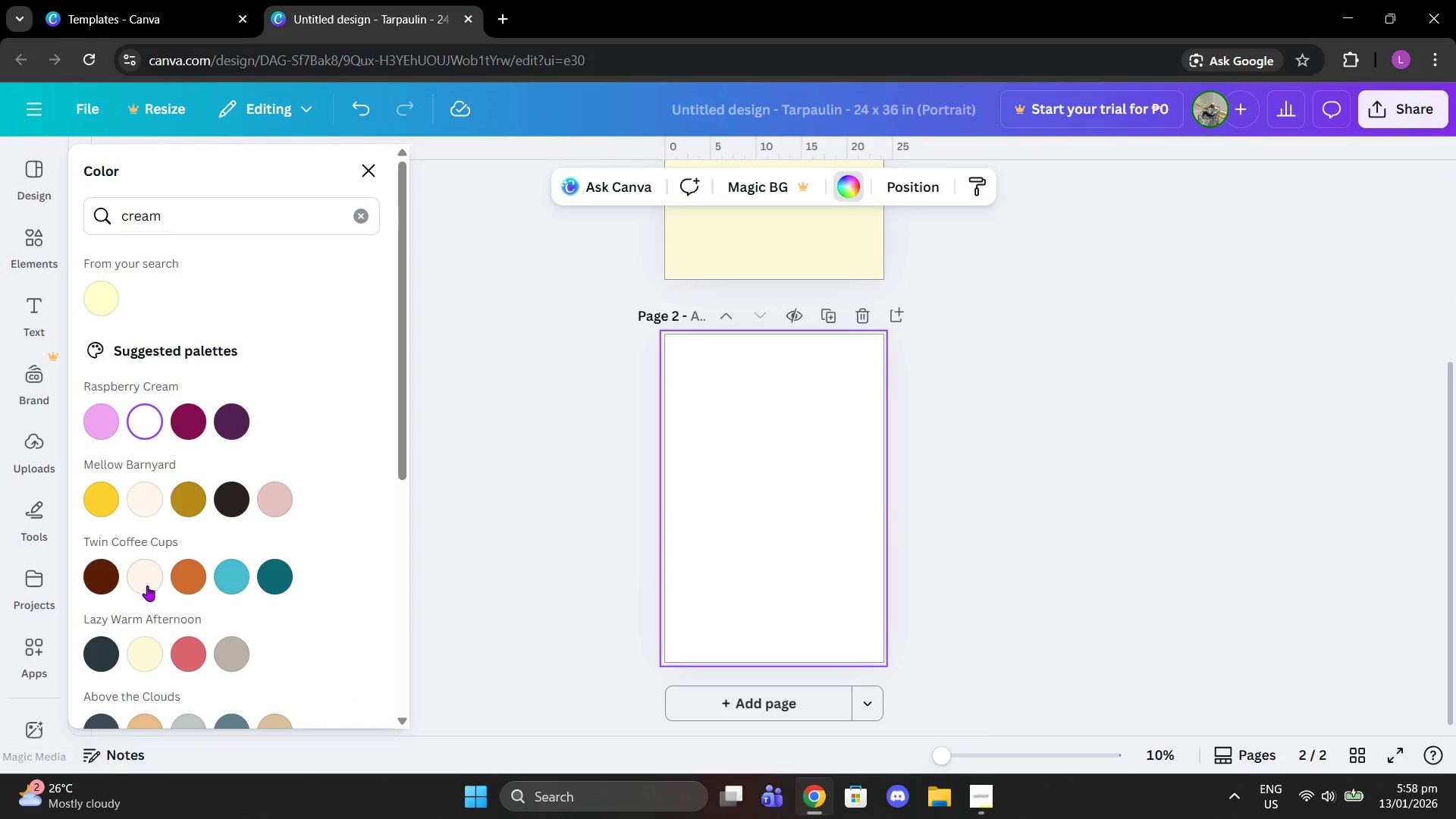 
left_click([147, 585])
 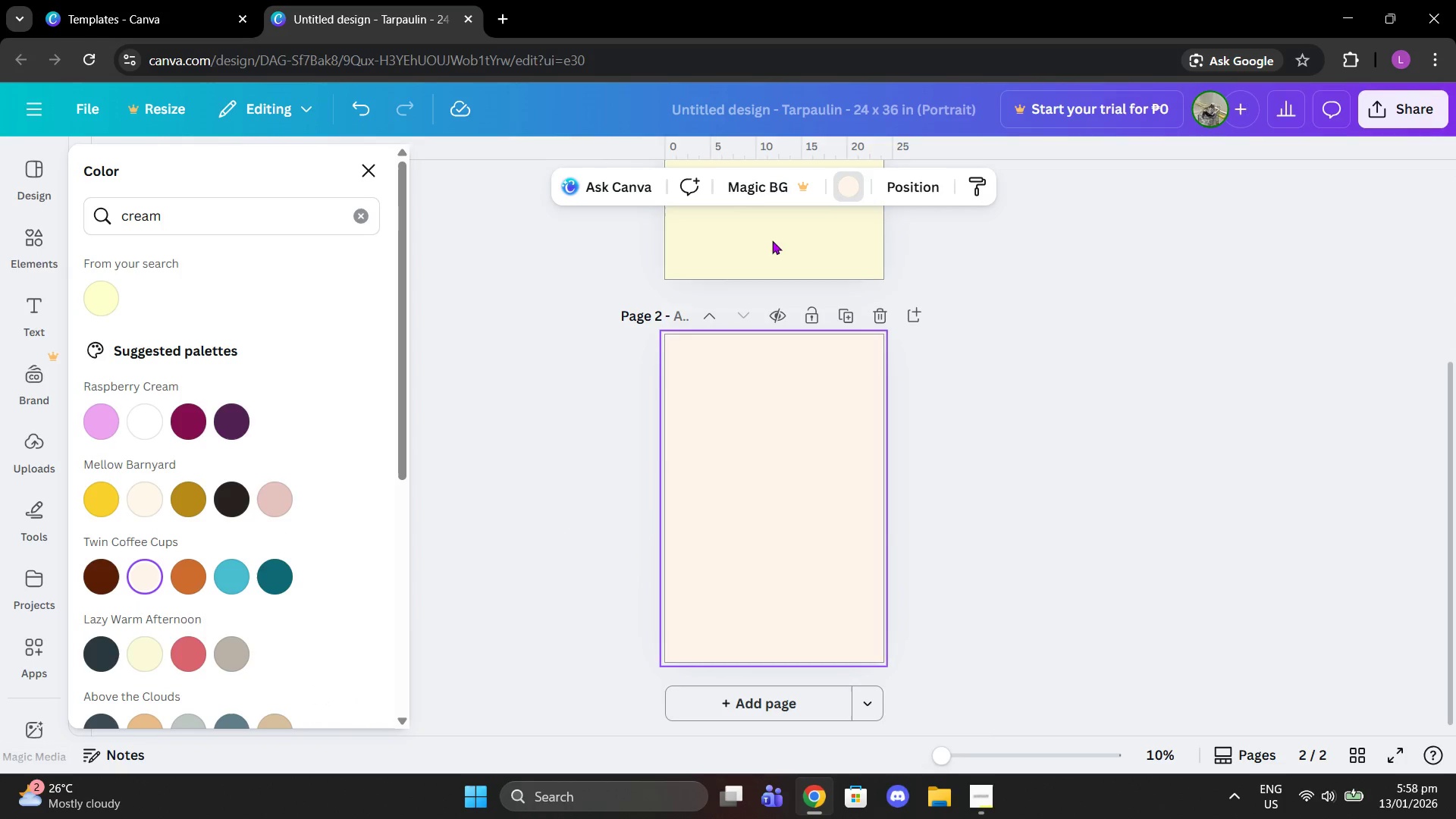 
left_click([743, 256])
 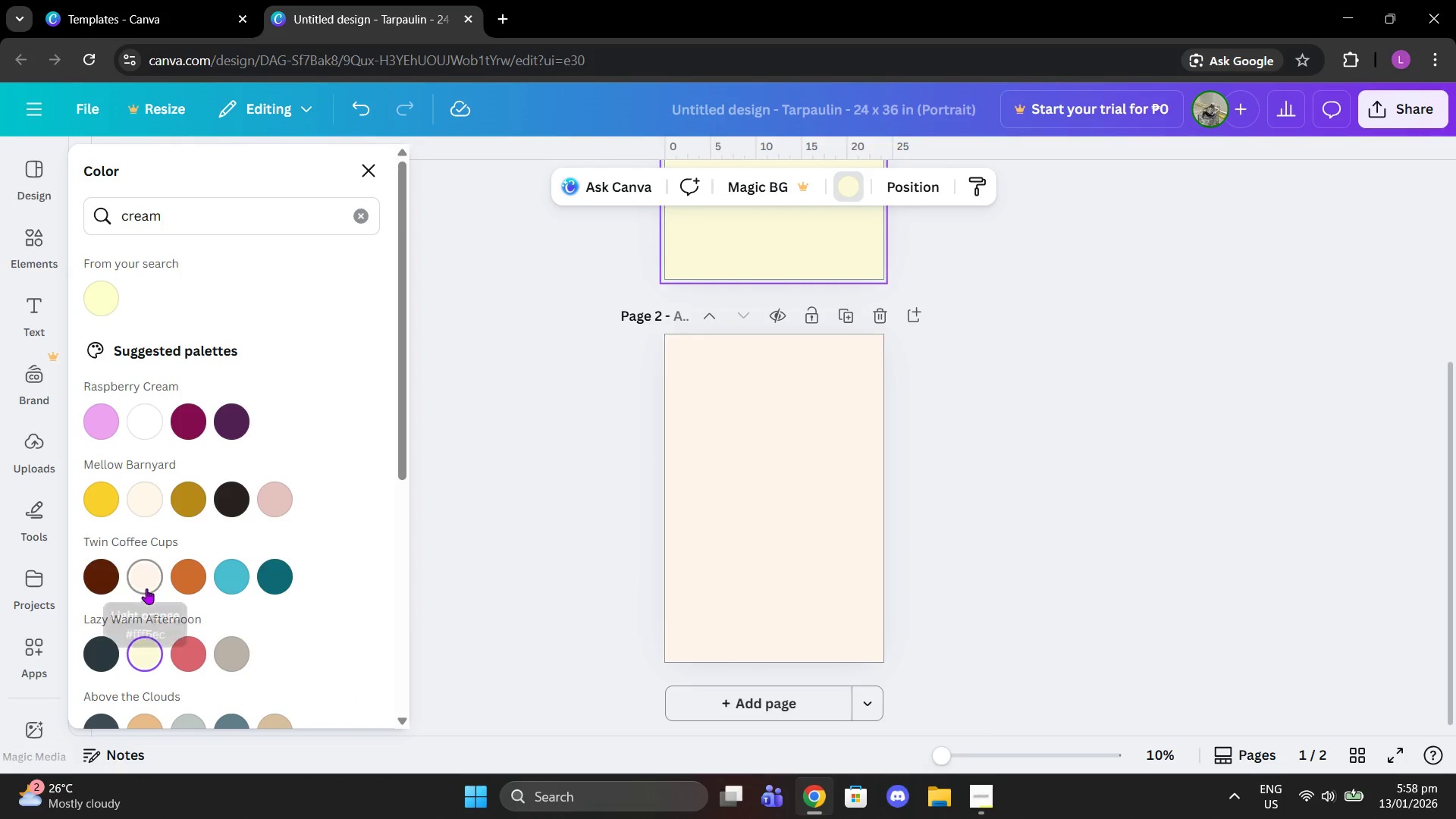 
left_click([155, 494])
 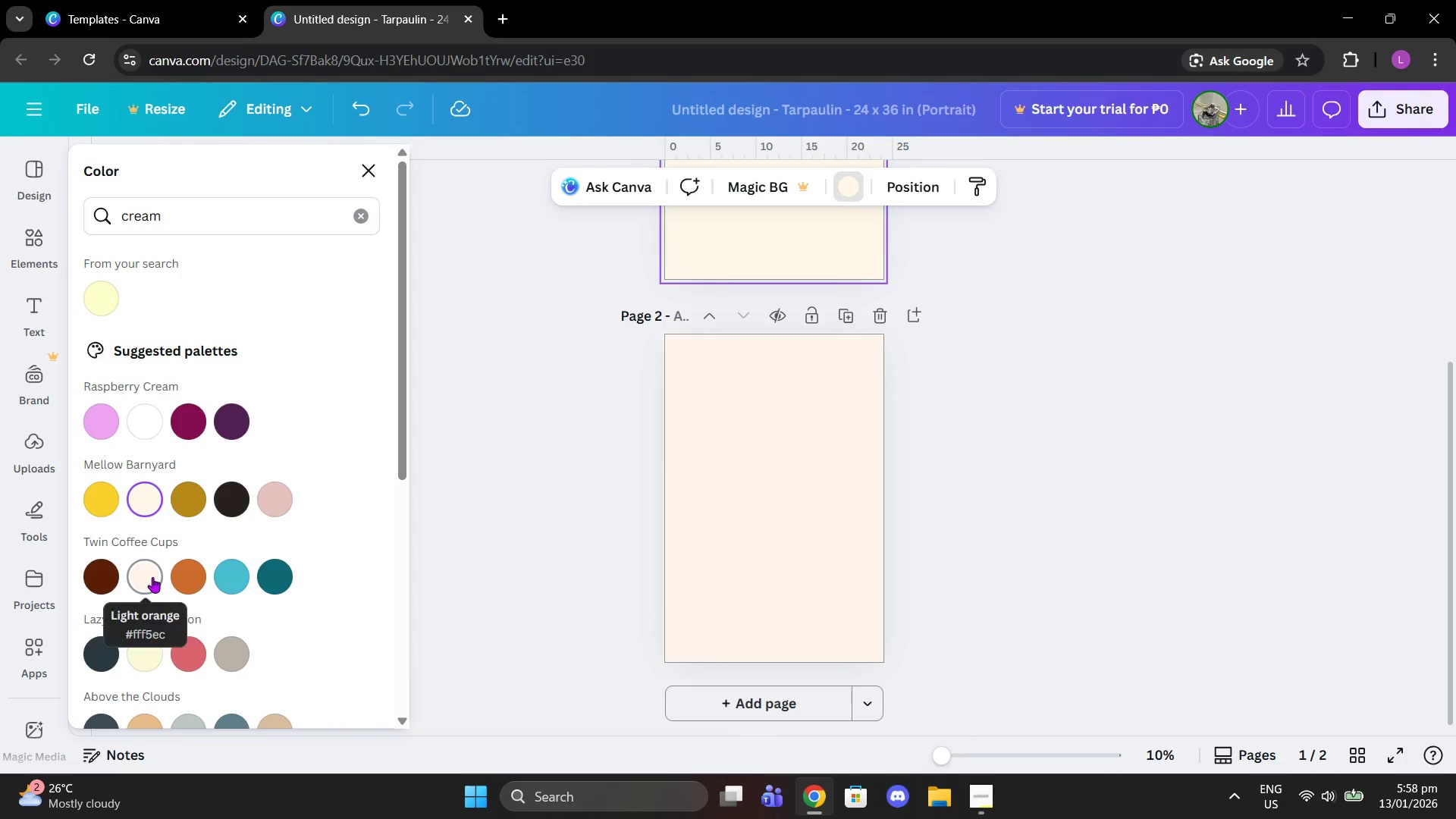 
scroll: coordinate [453, 433], scroll_direction: up, amount: 3.0
 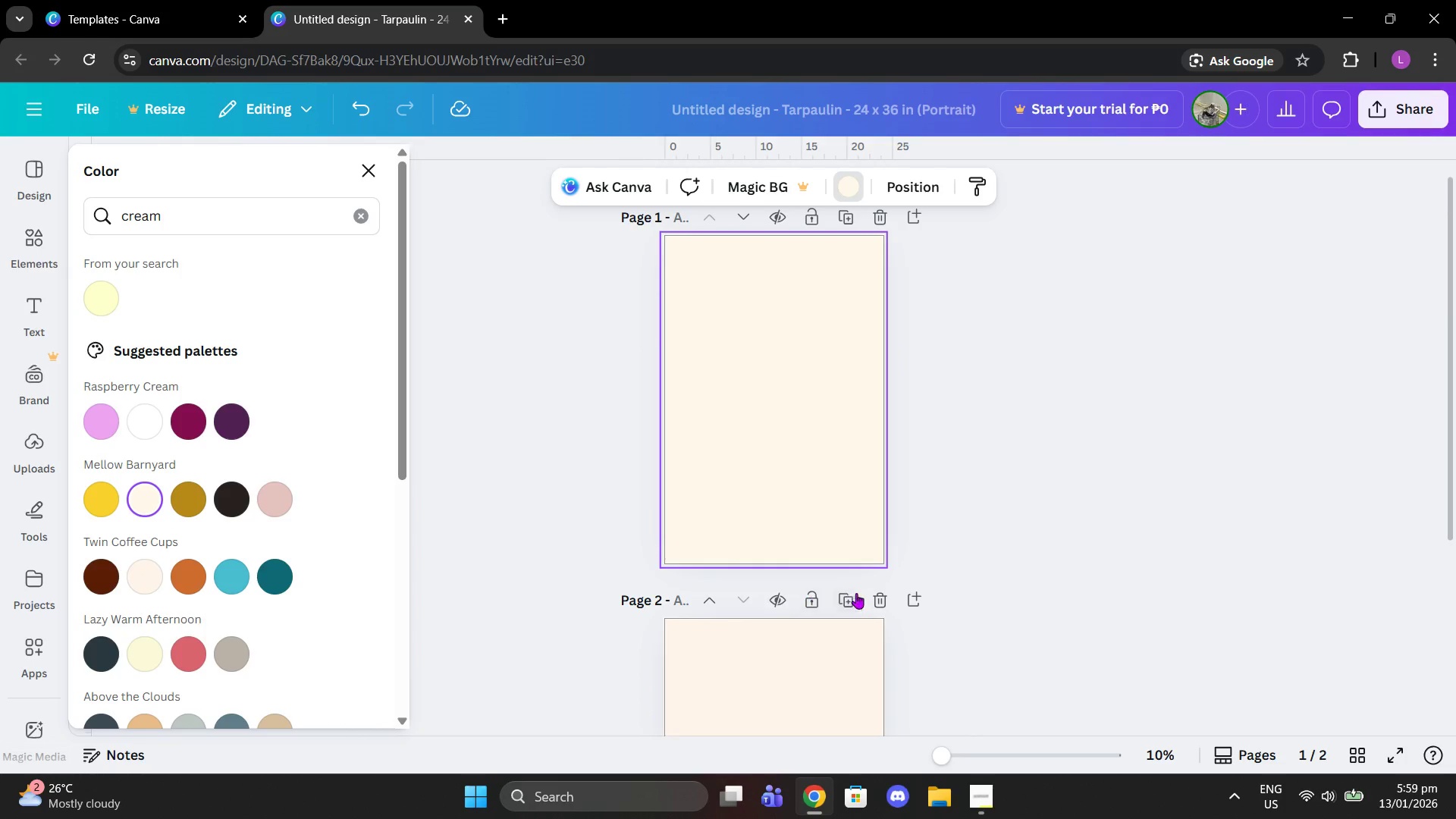 
left_click([874, 596])
 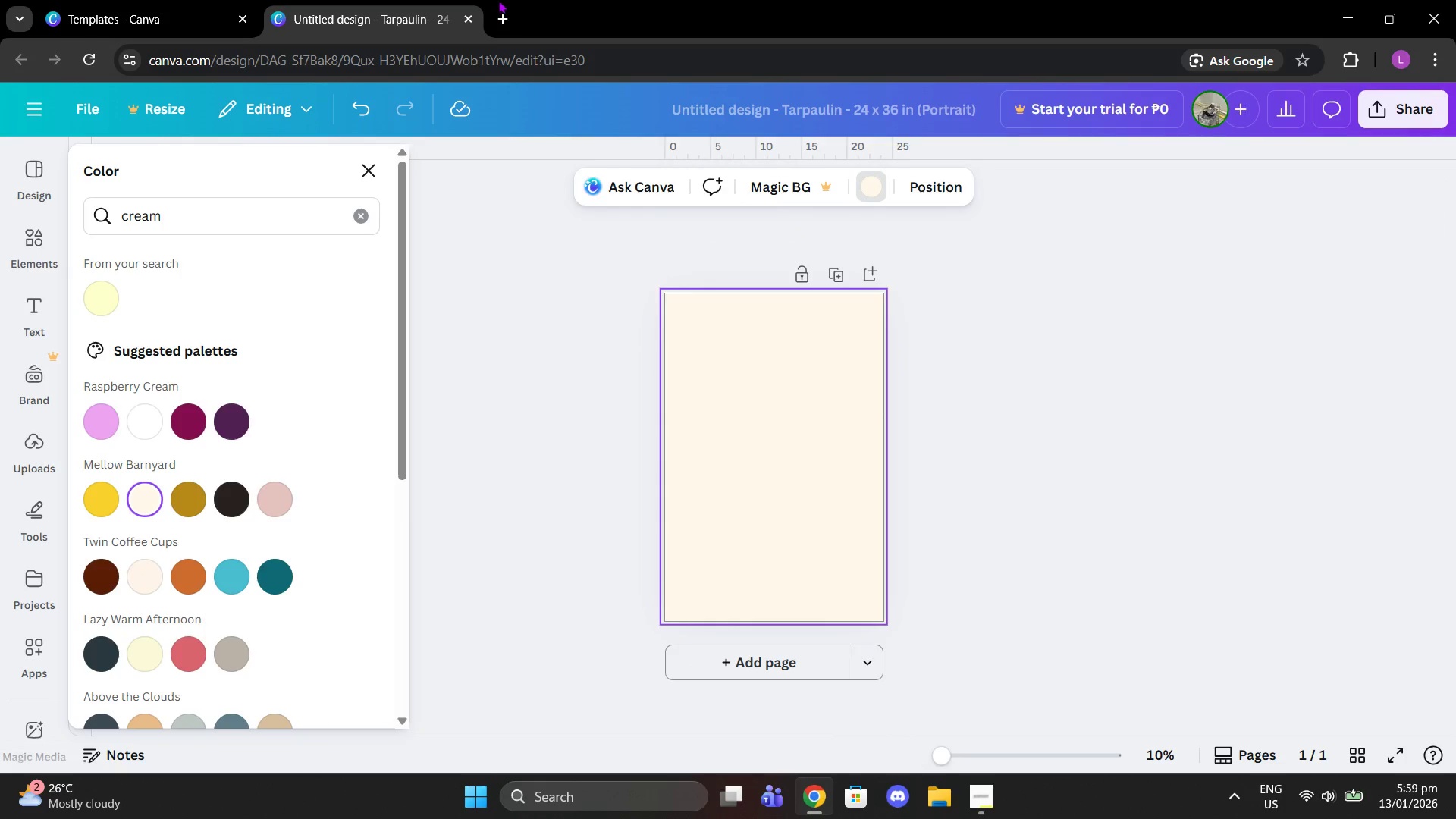 
left_click([508, 12])
 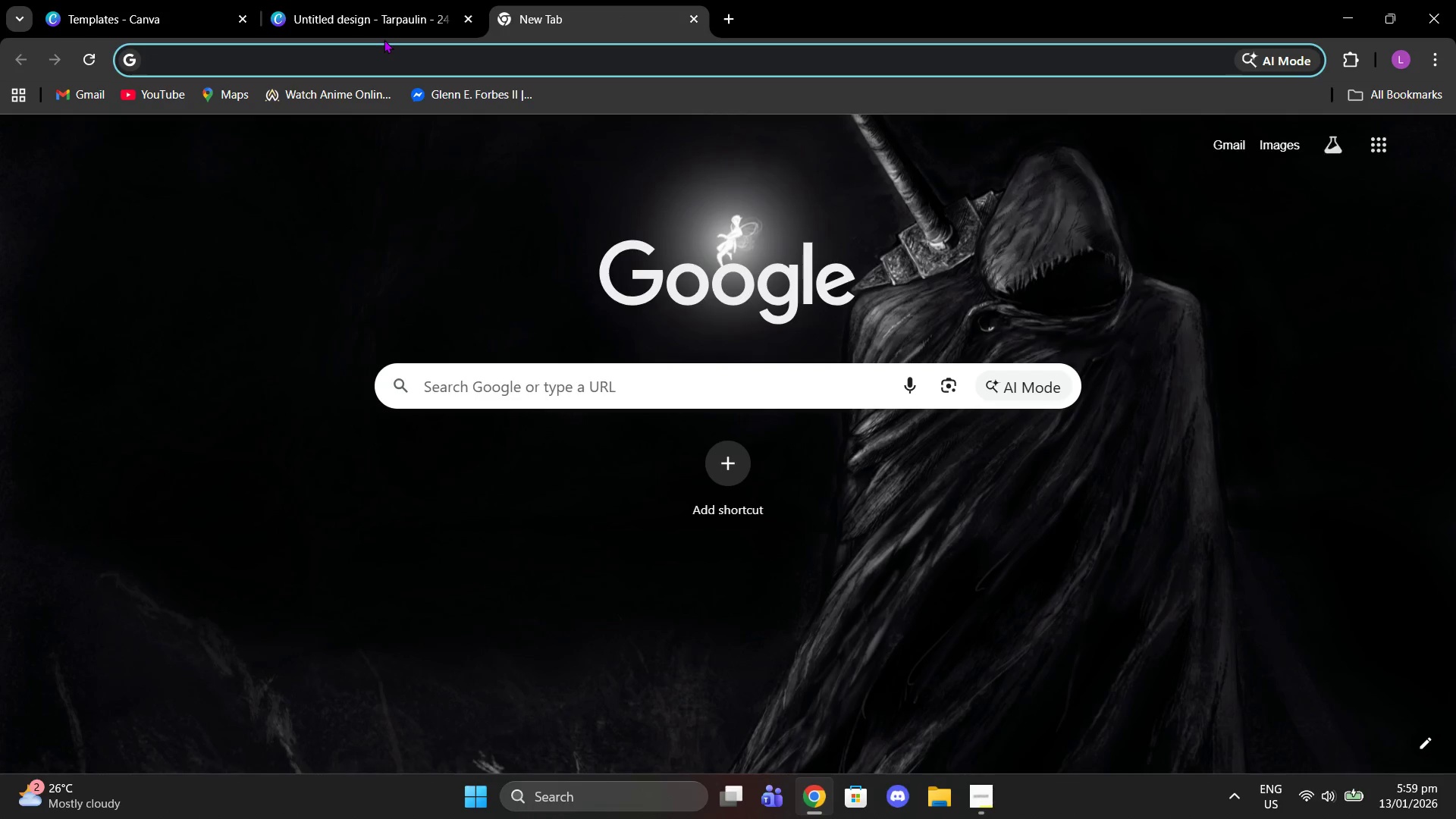 
type(goku ultra insticnt )
key(Backspace)
key(Backspace)
key(Backspace)
key(Backspace)
type(nct tournament of power)
 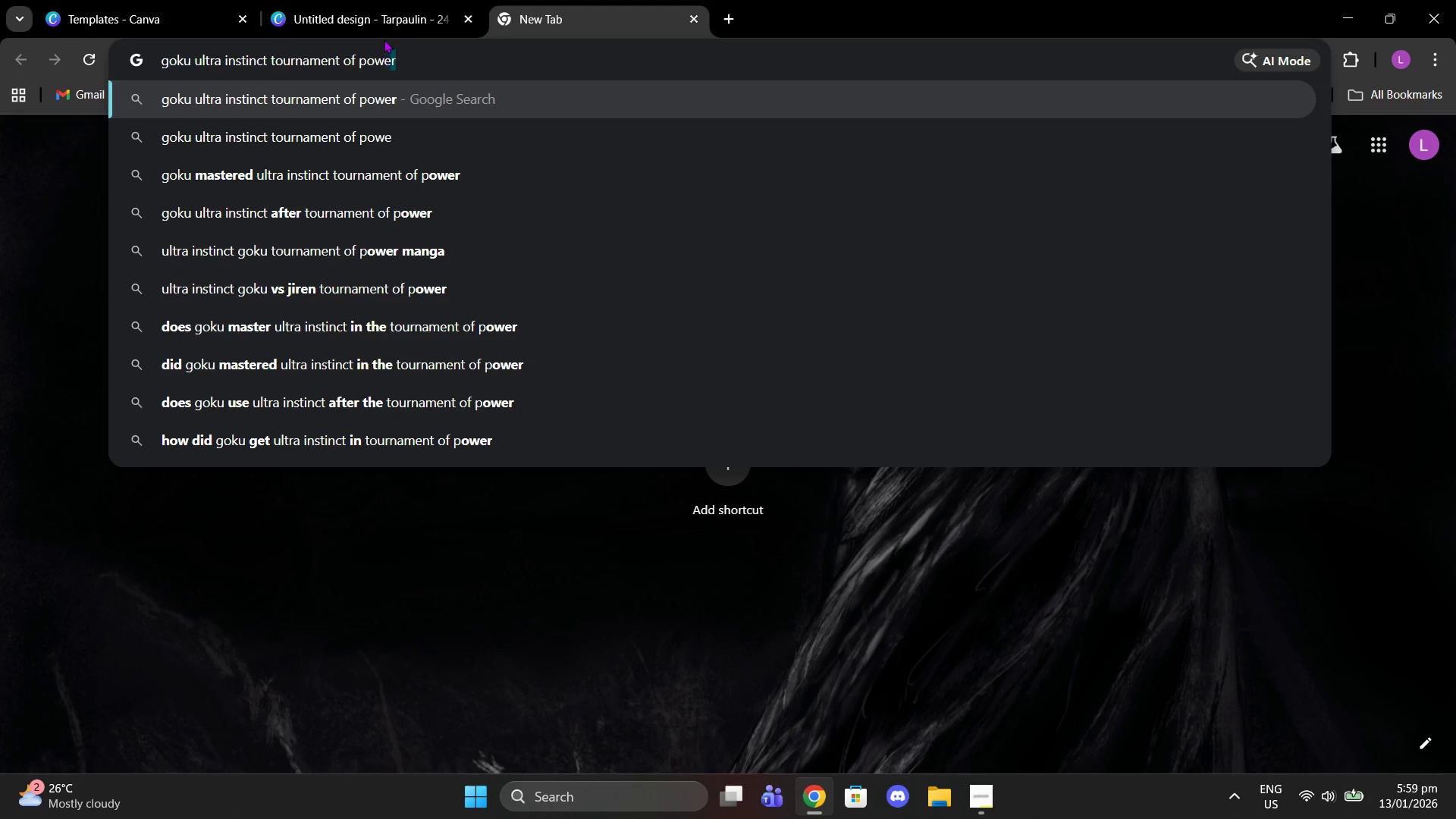 
key(Enter)
 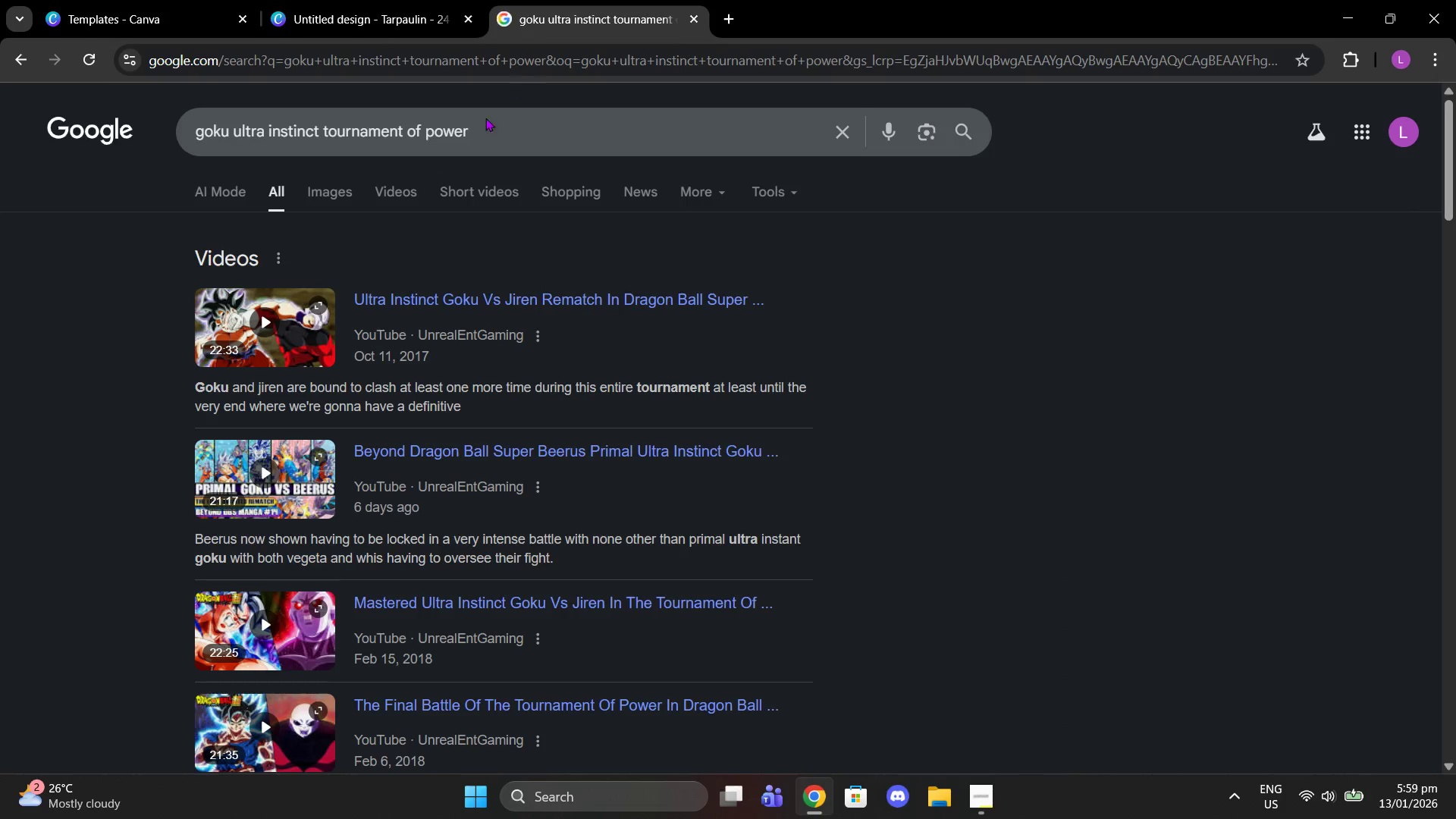 
left_click([338, 199])
 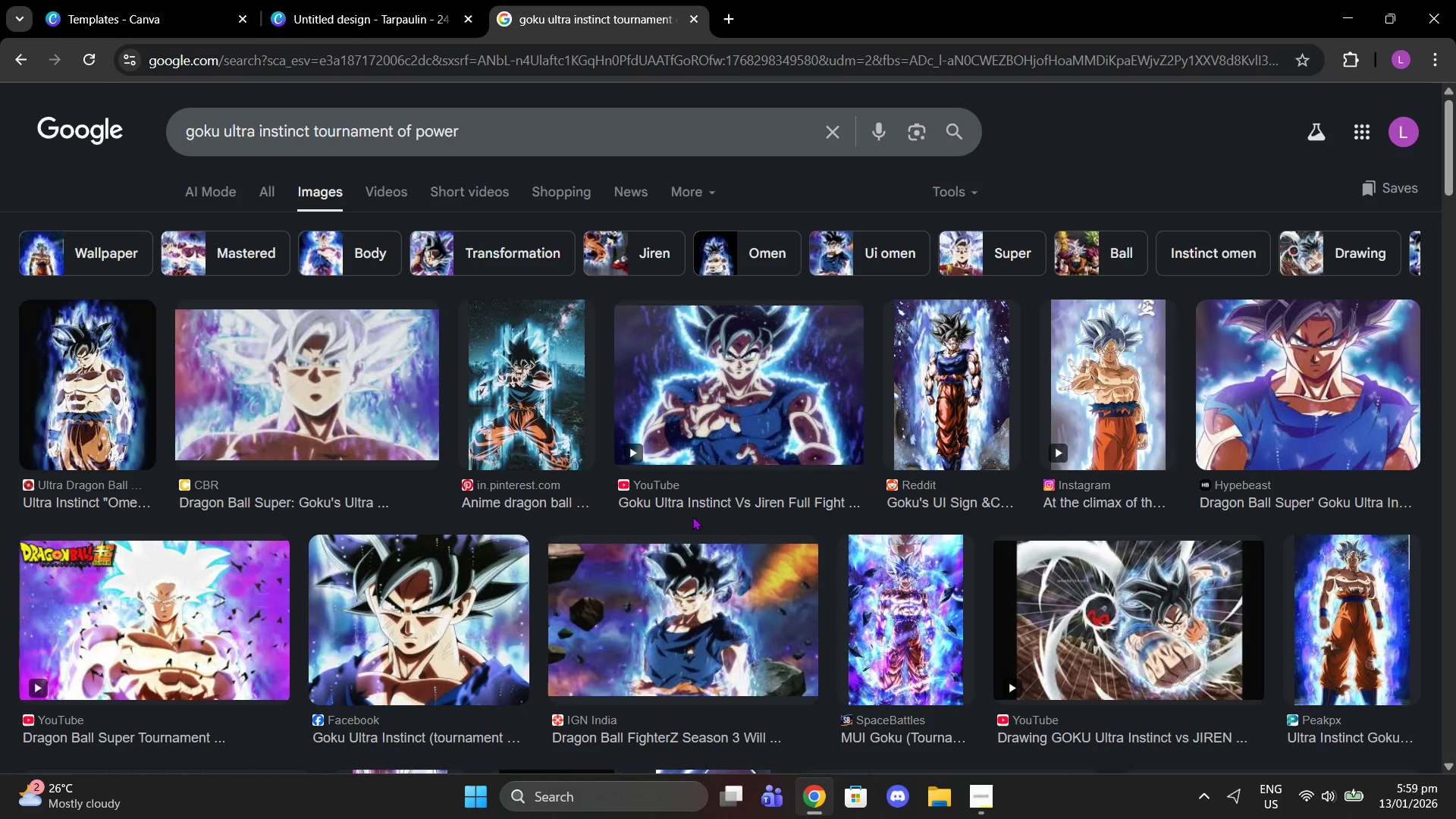 
wait(5.67)
 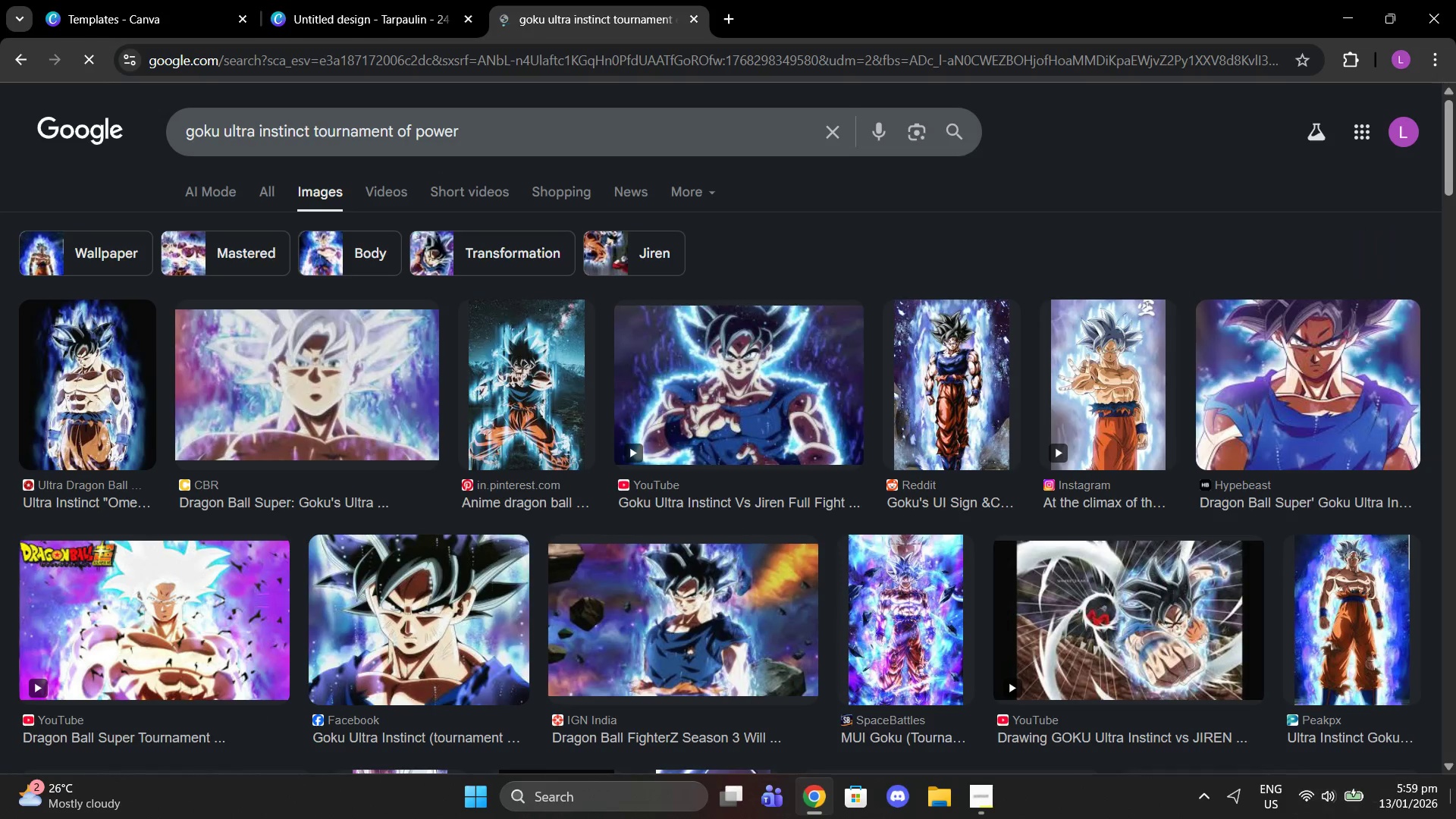 
scroll: coordinate [718, 544], scroll_direction: down, amount: 10.0
 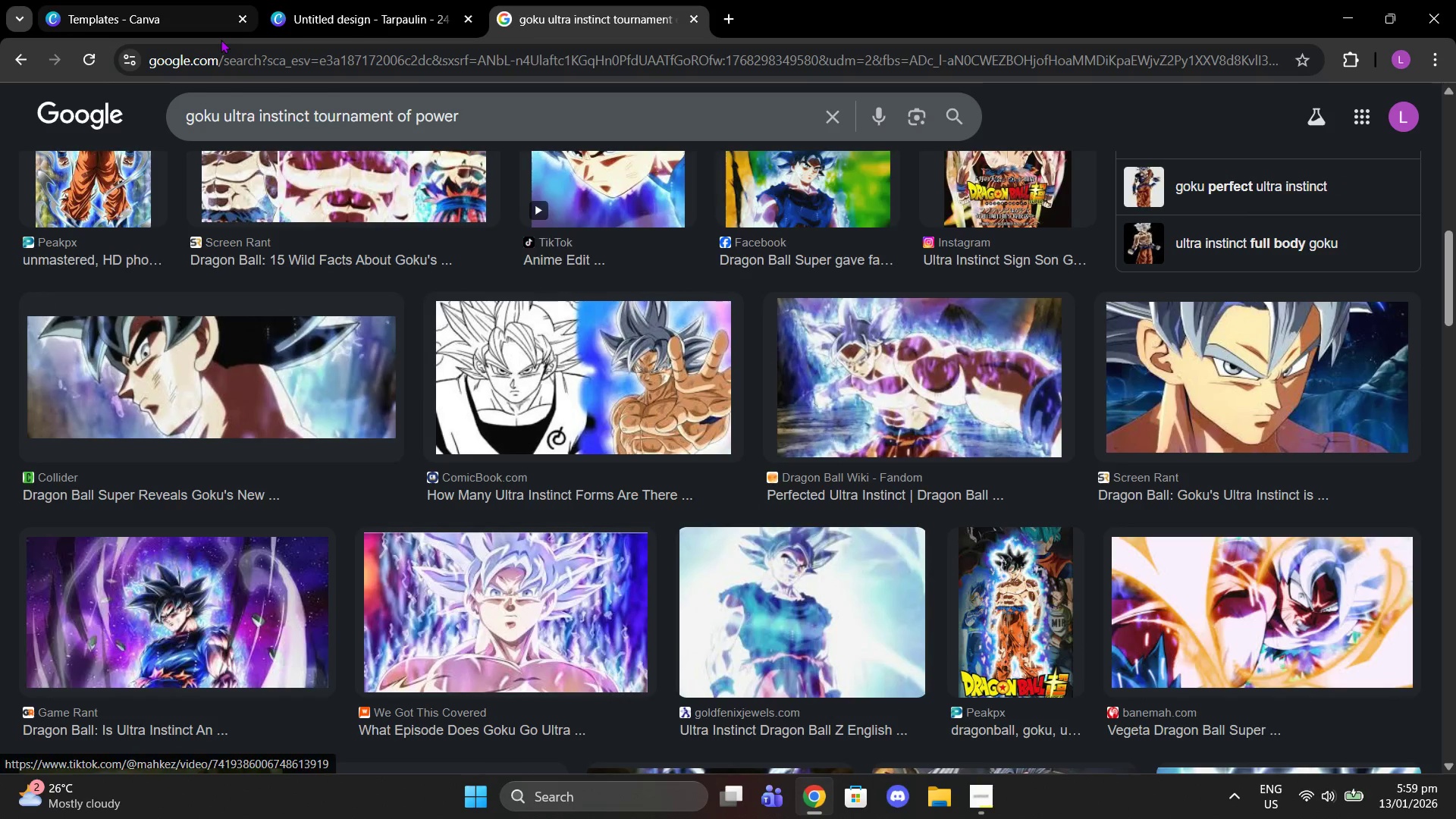 
left_click([478, 122])
 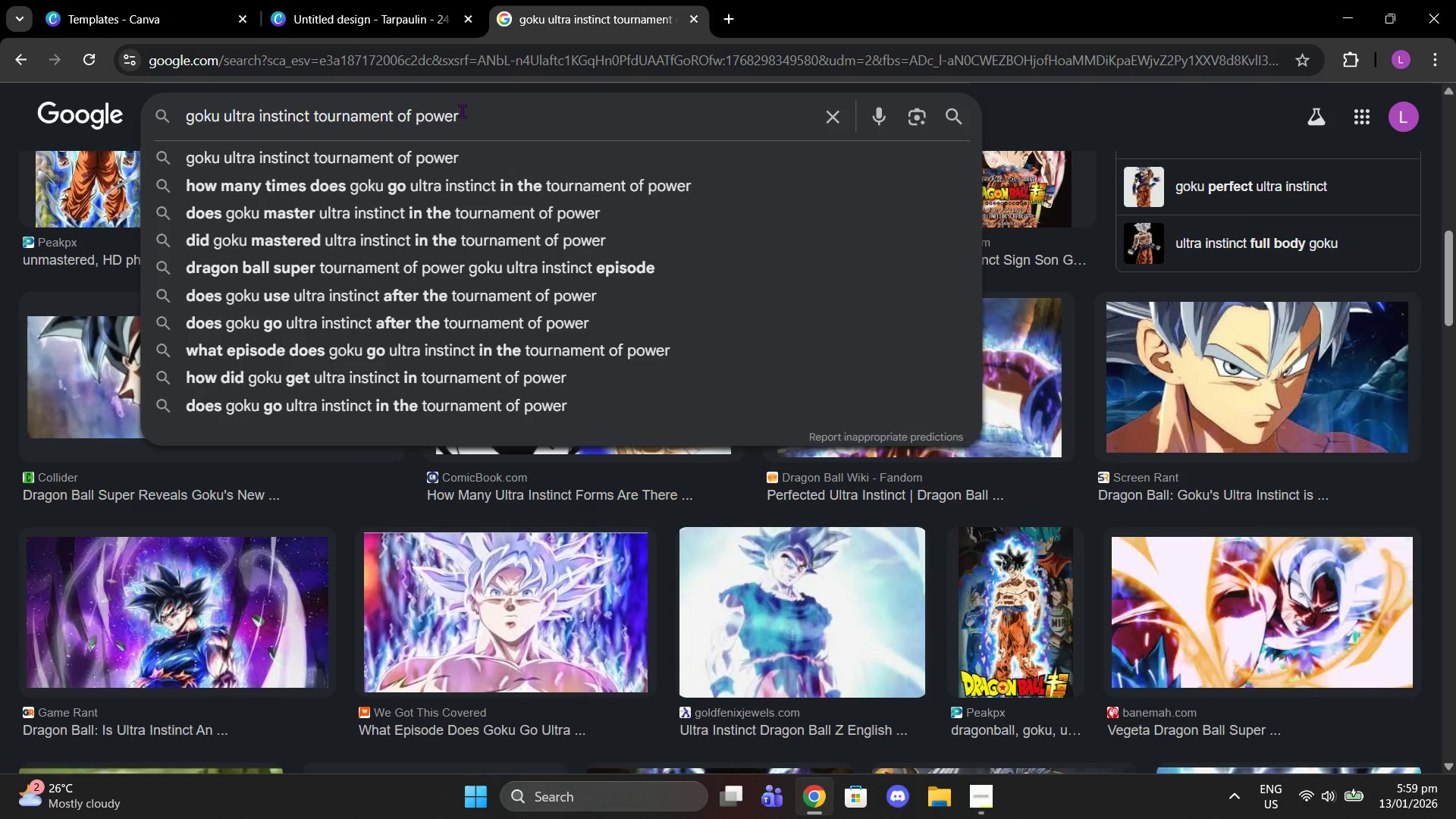 
type( png)
 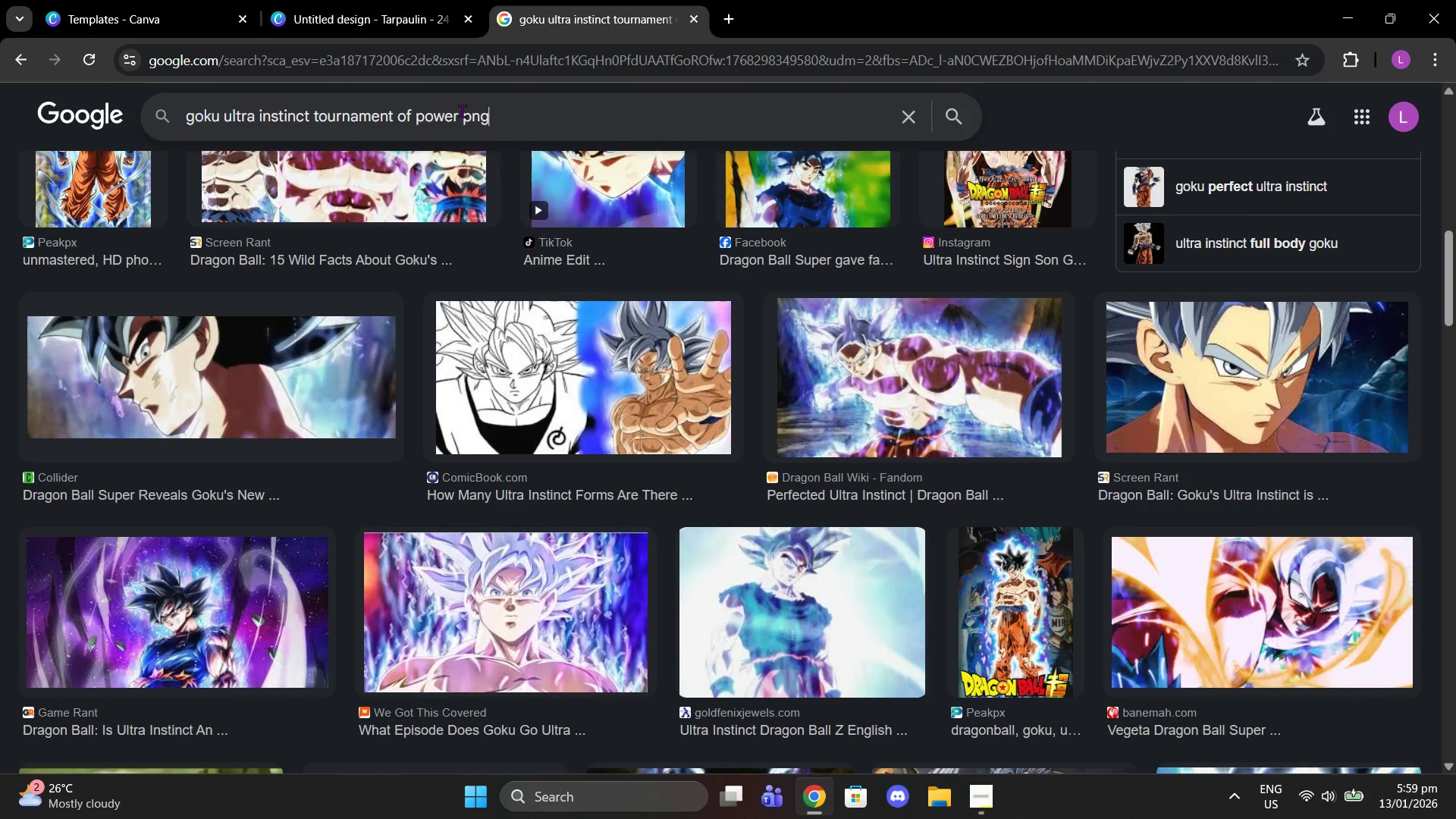 
key(Enter)
 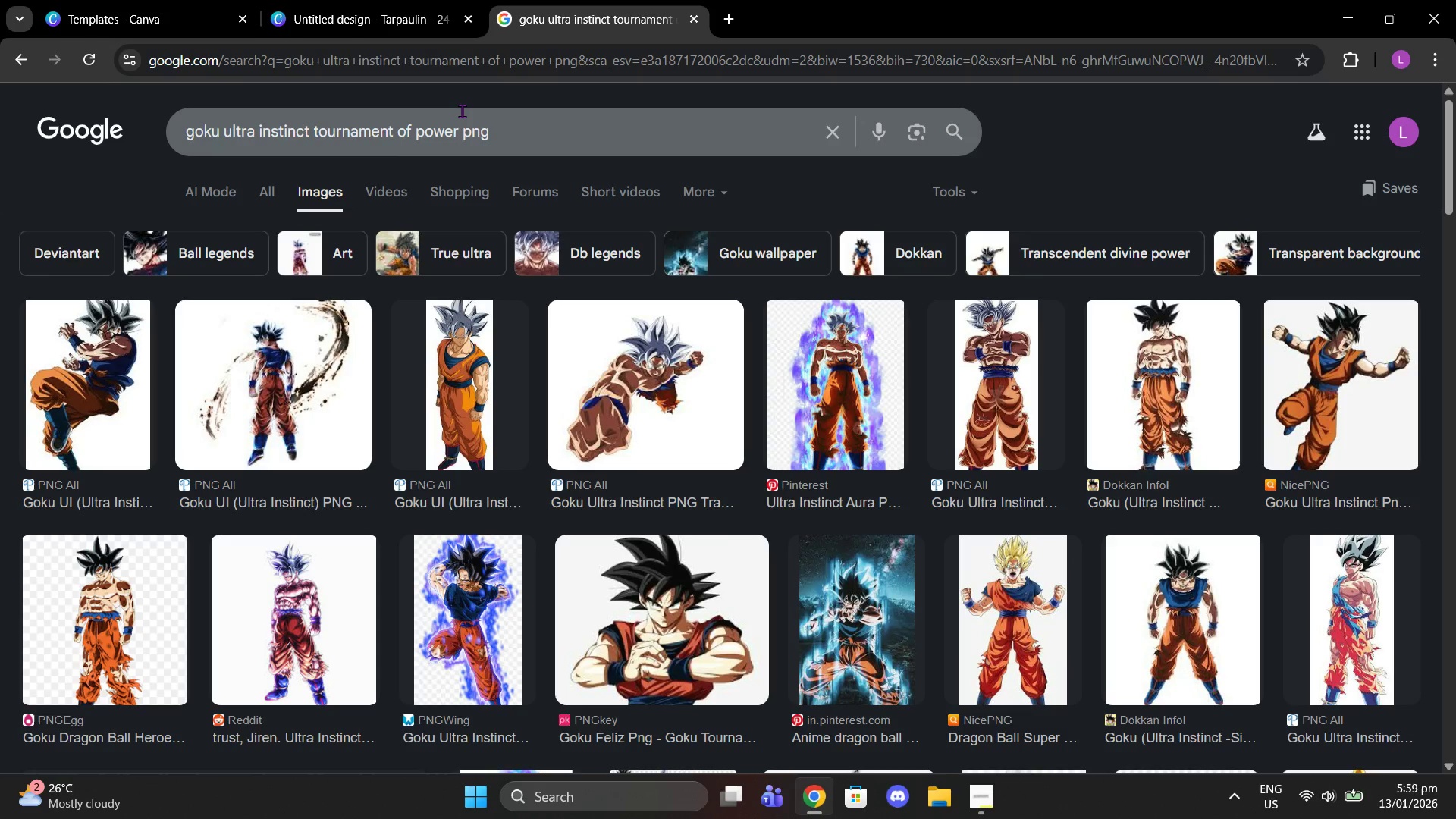 
wait(8.19)
 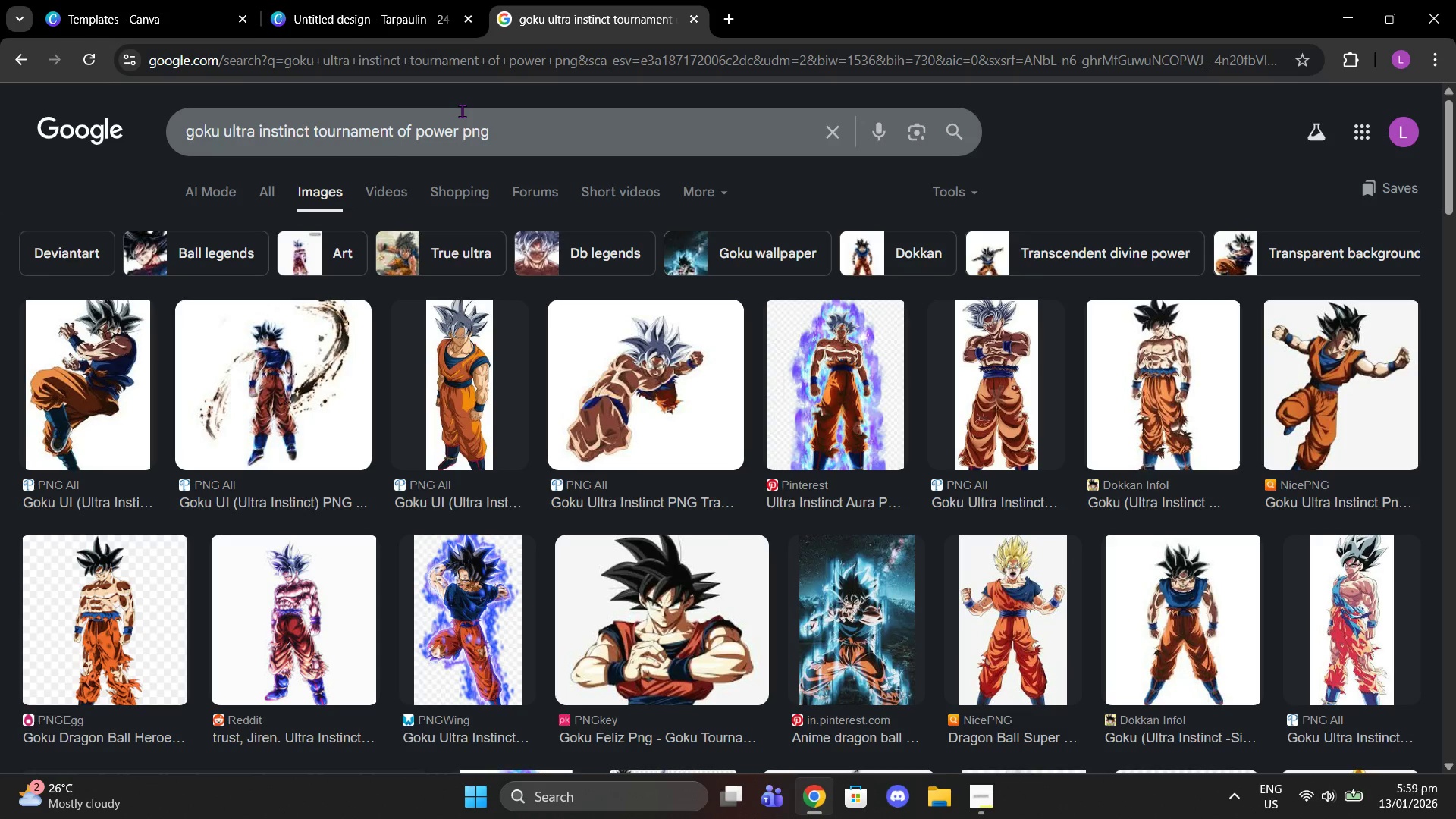 
mouse_move([506, 17])
 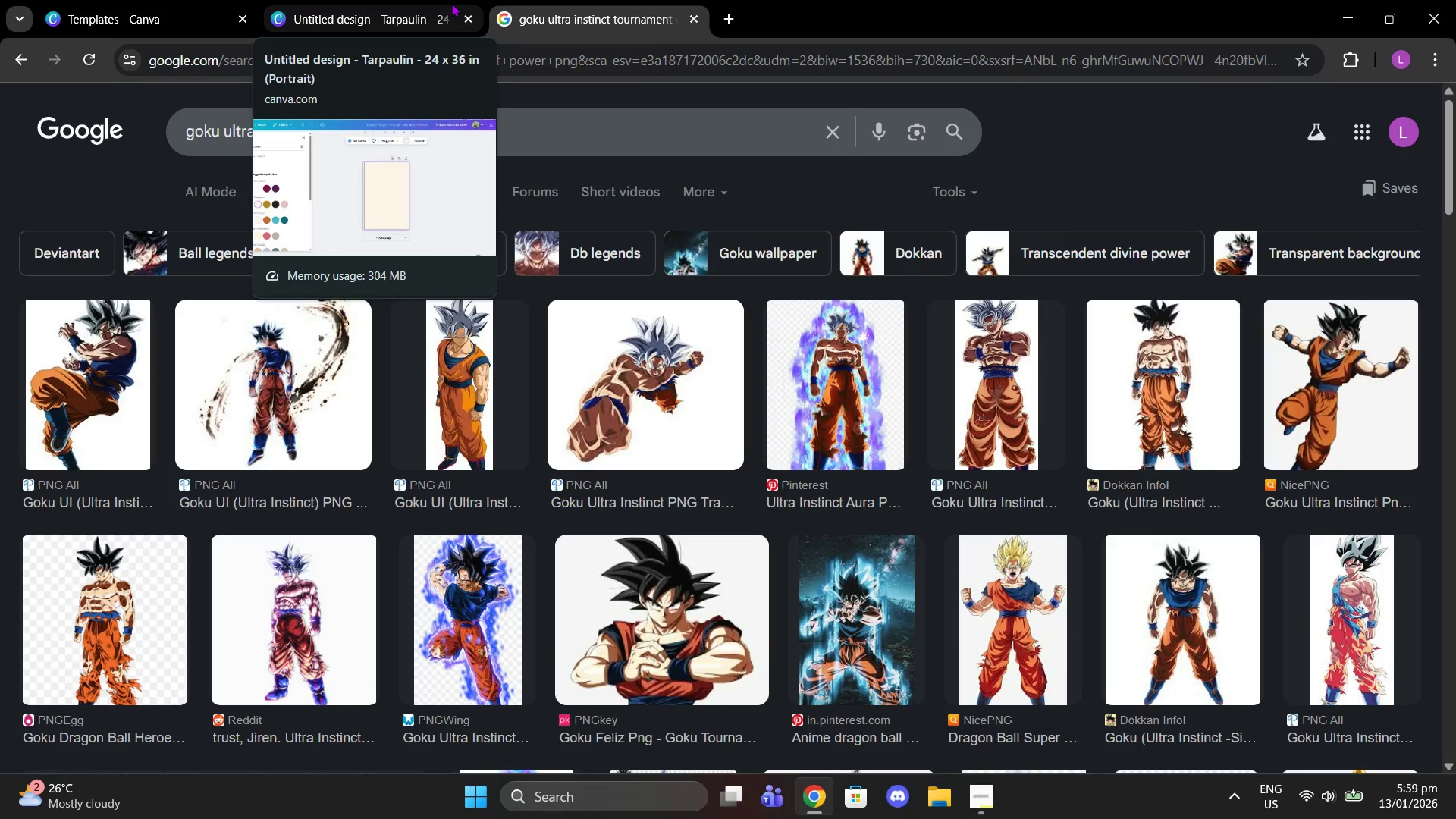 
mouse_move([724, 27])
 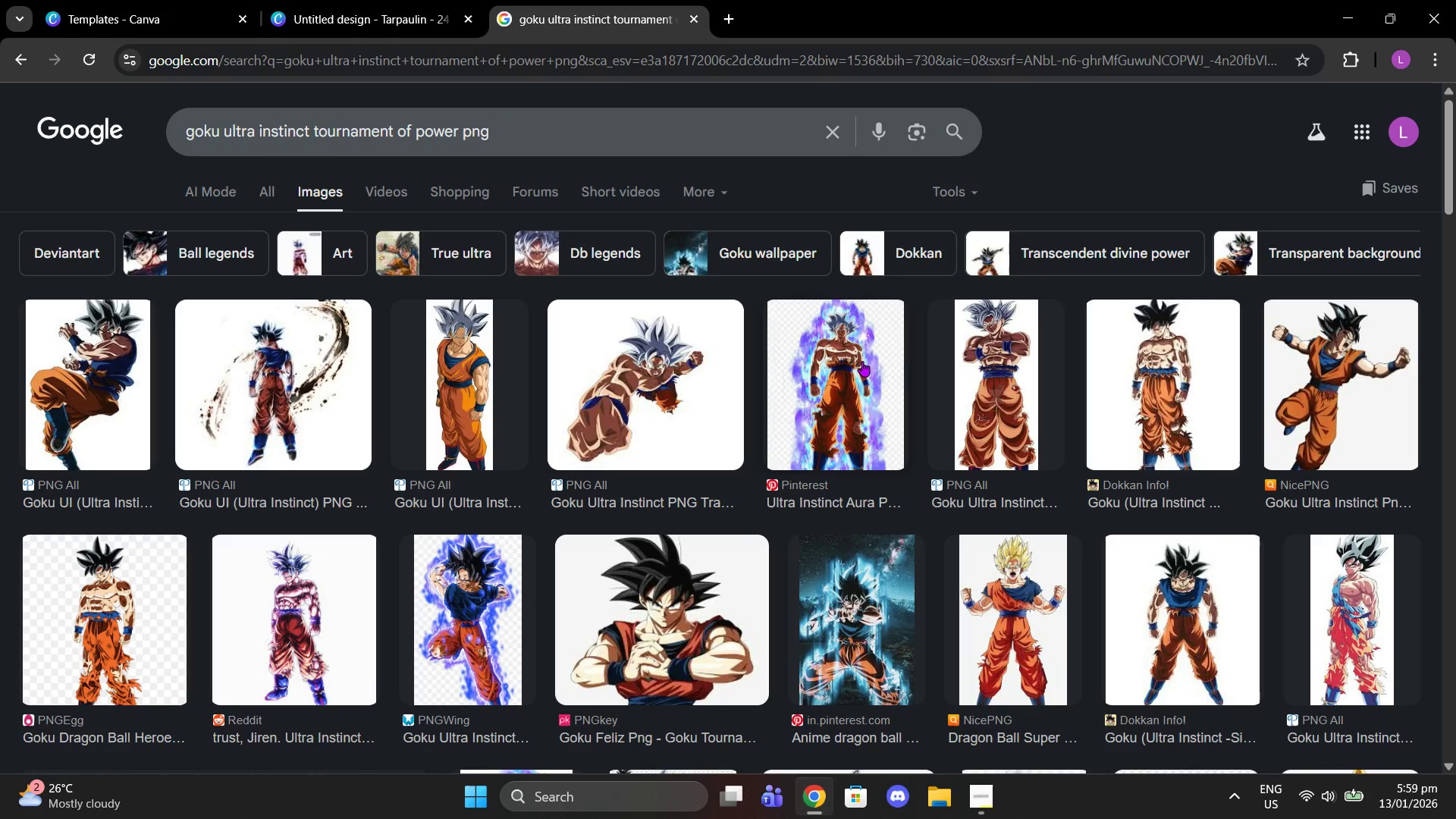 
left_click([1000, 372])
 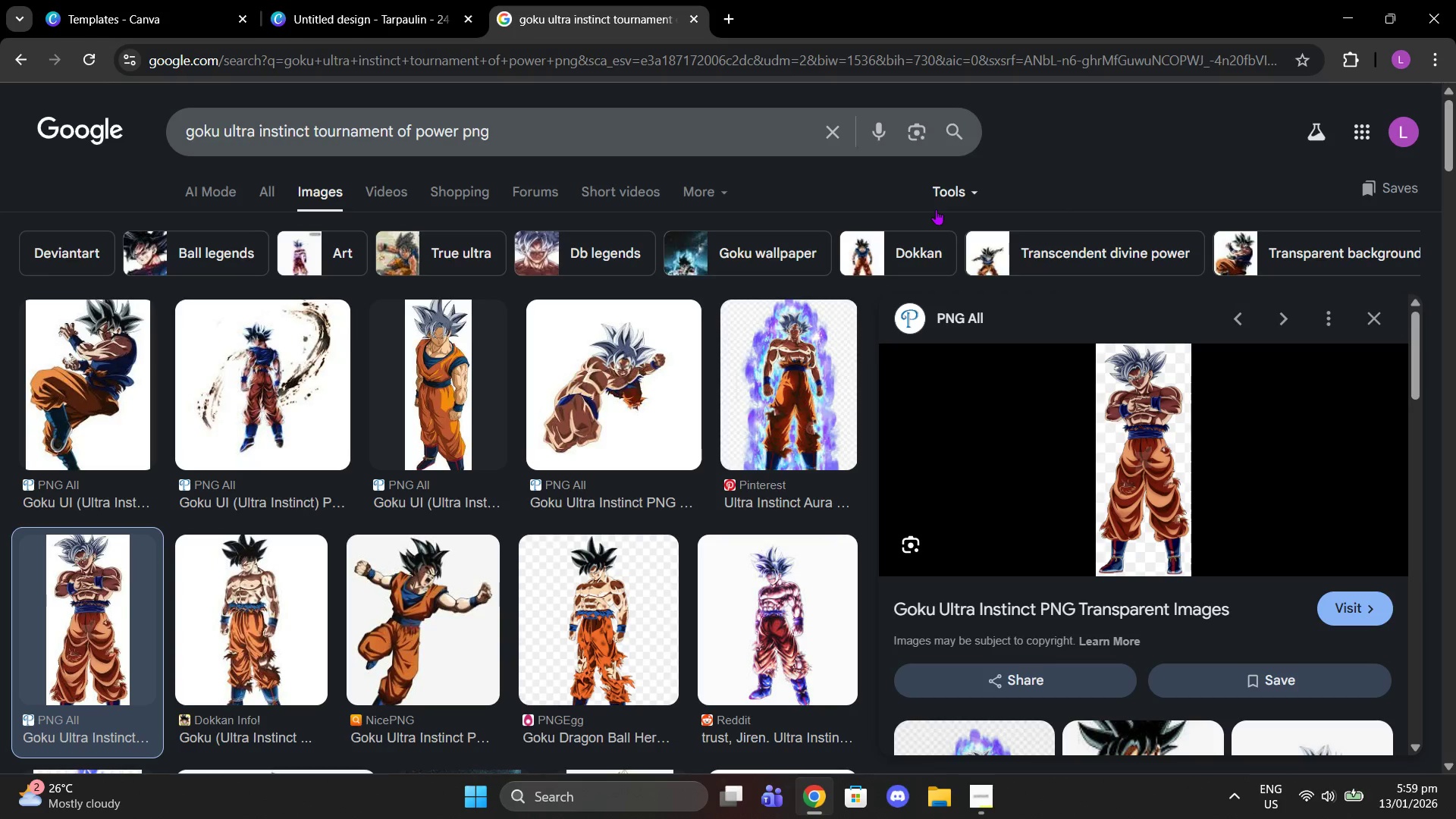 
wait(18.53)
 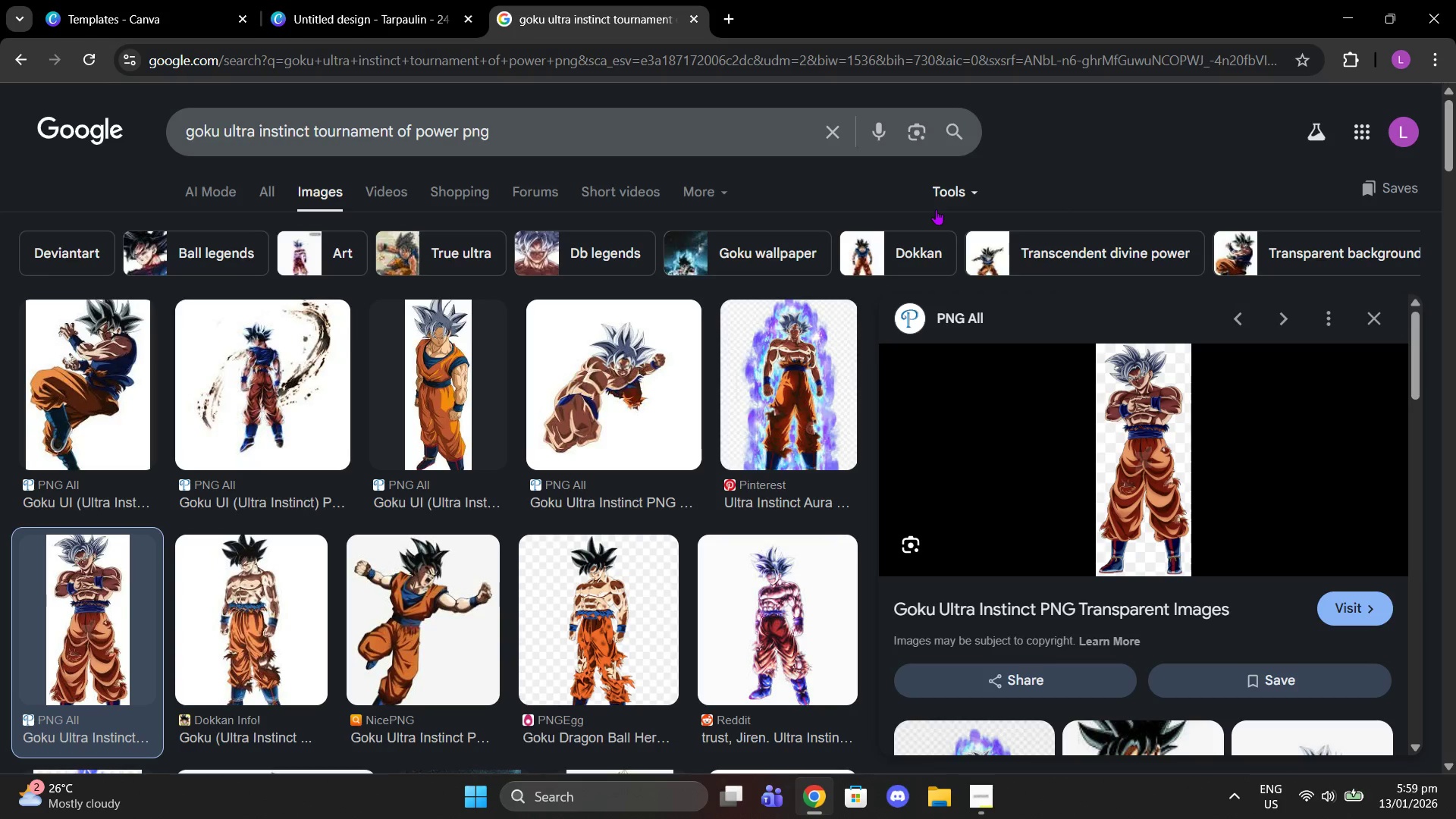 
right_click([1153, 487])
 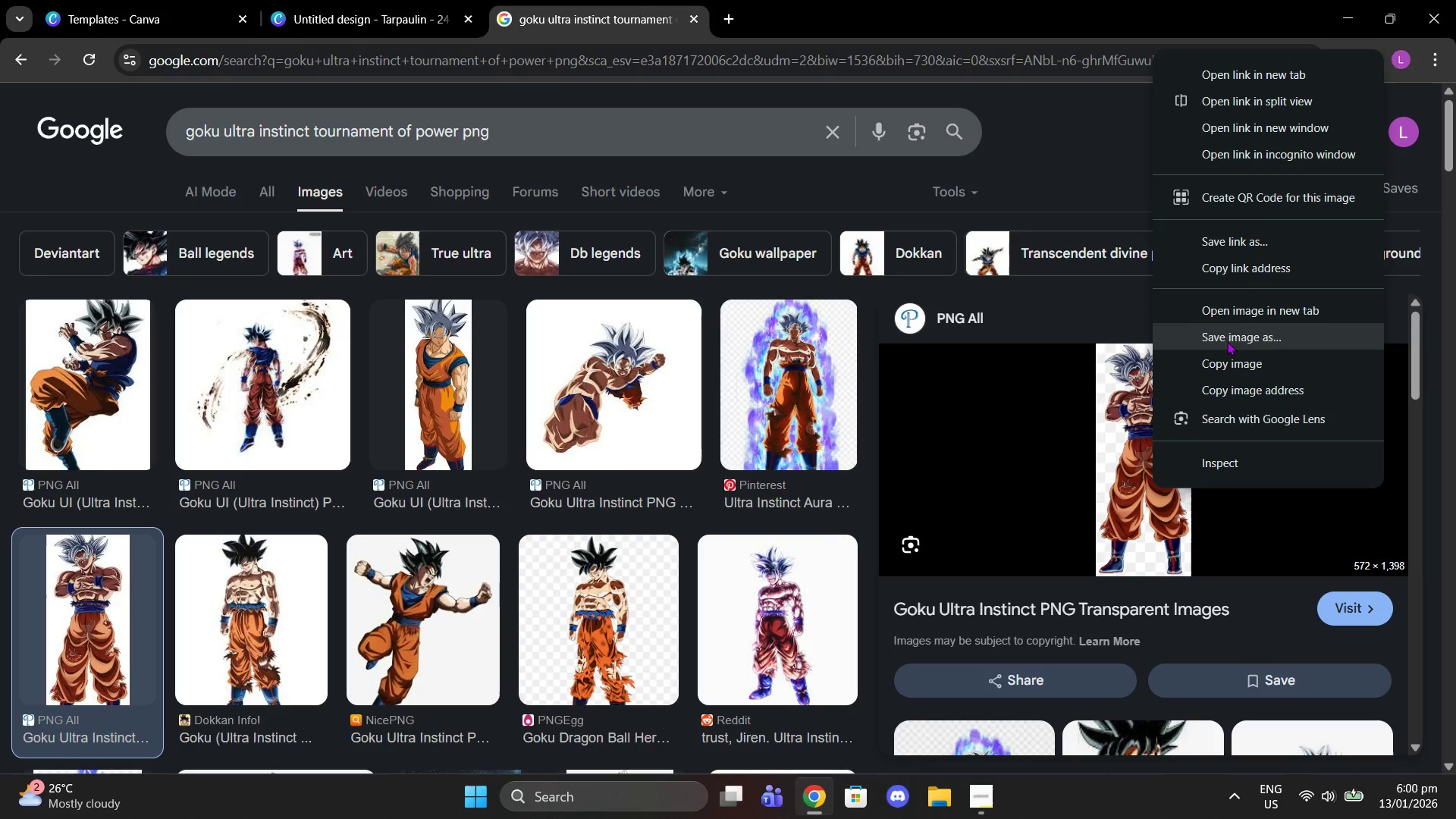 
left_click([1240, 364])
 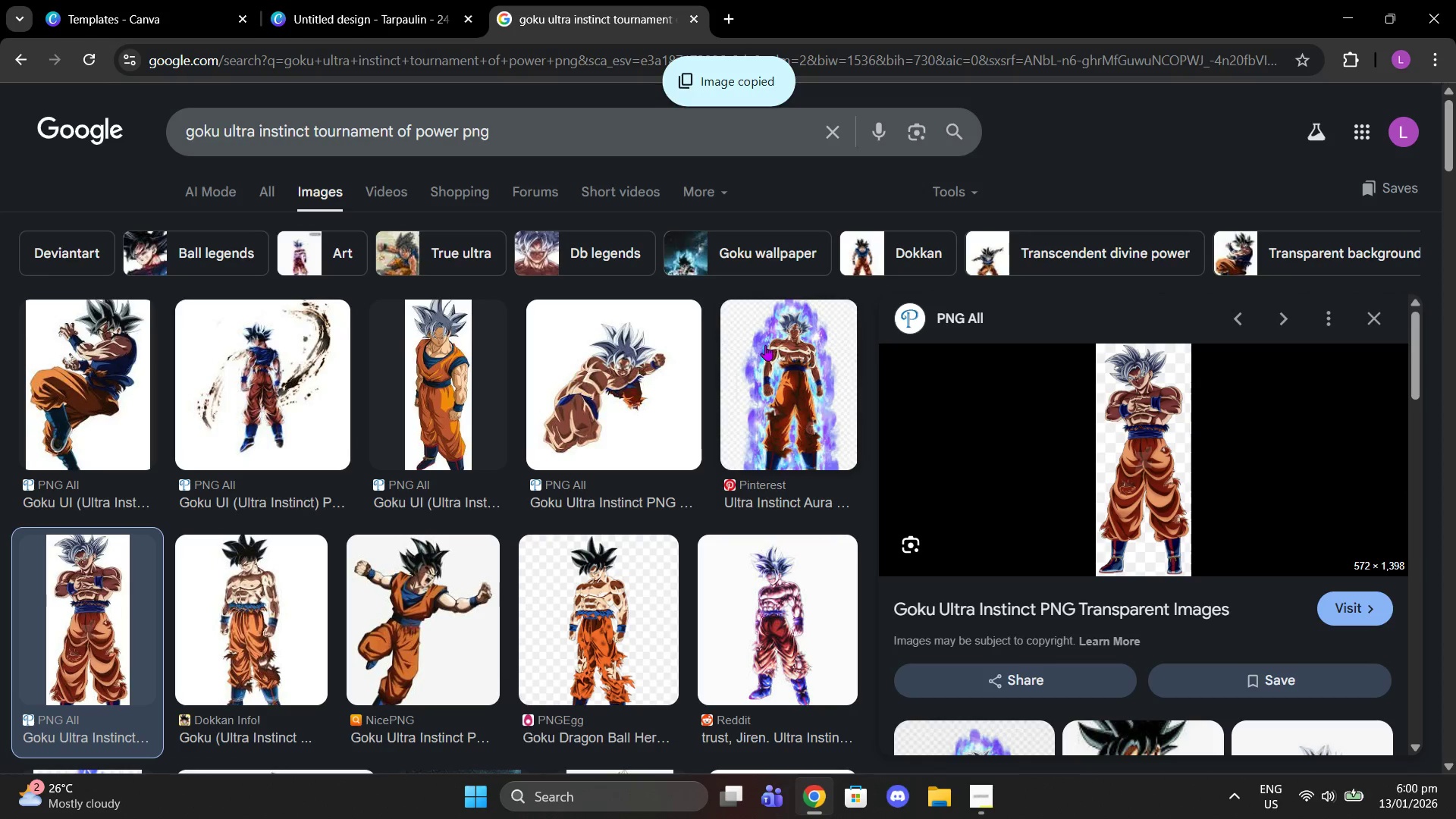 
scroll: coordinate [899, 475], scroll_direction: down, amount: 2.0
 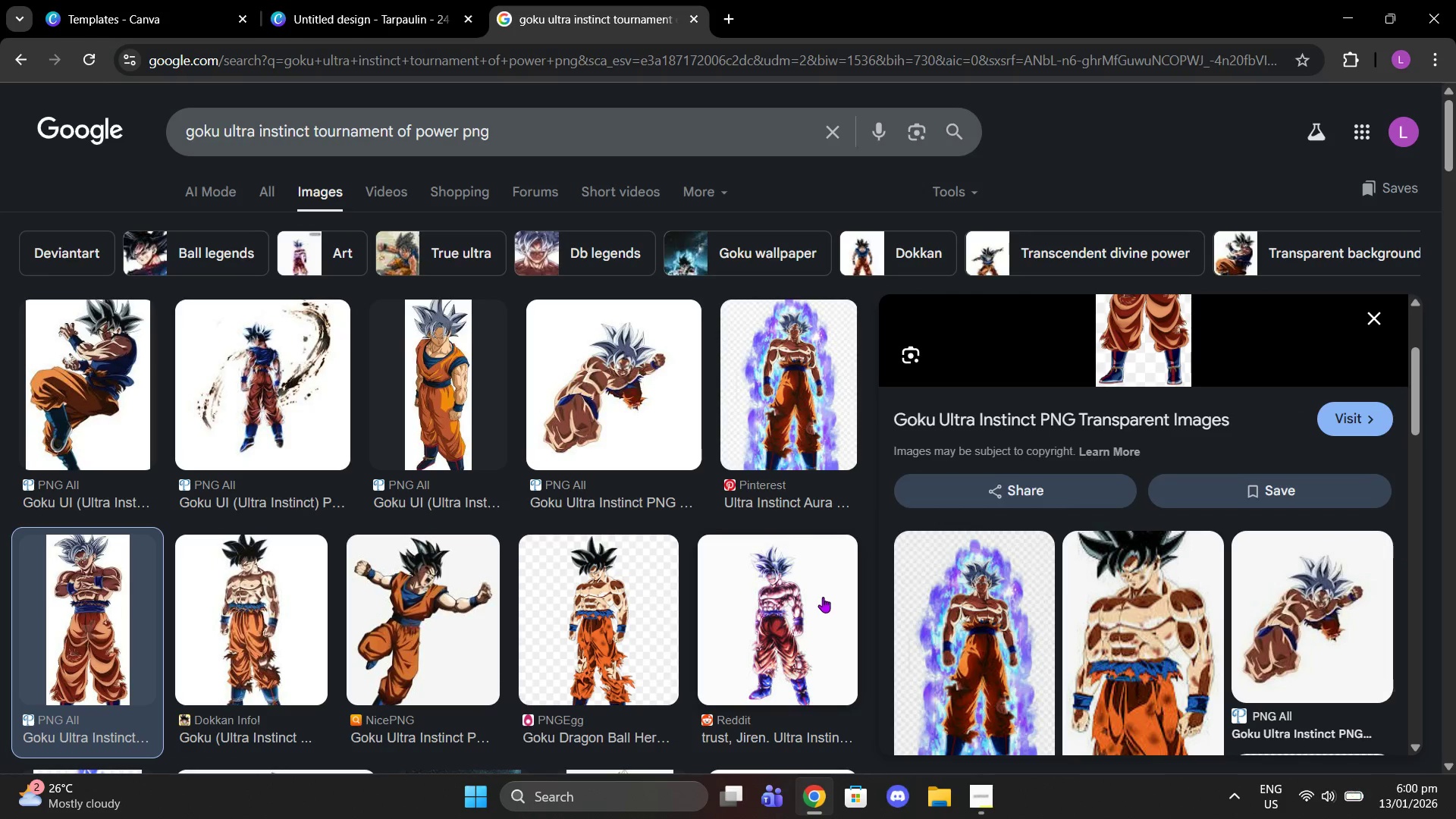 
left_click_drag(start_coordinate=[802, 642], to_coordinate=[802, 646])
 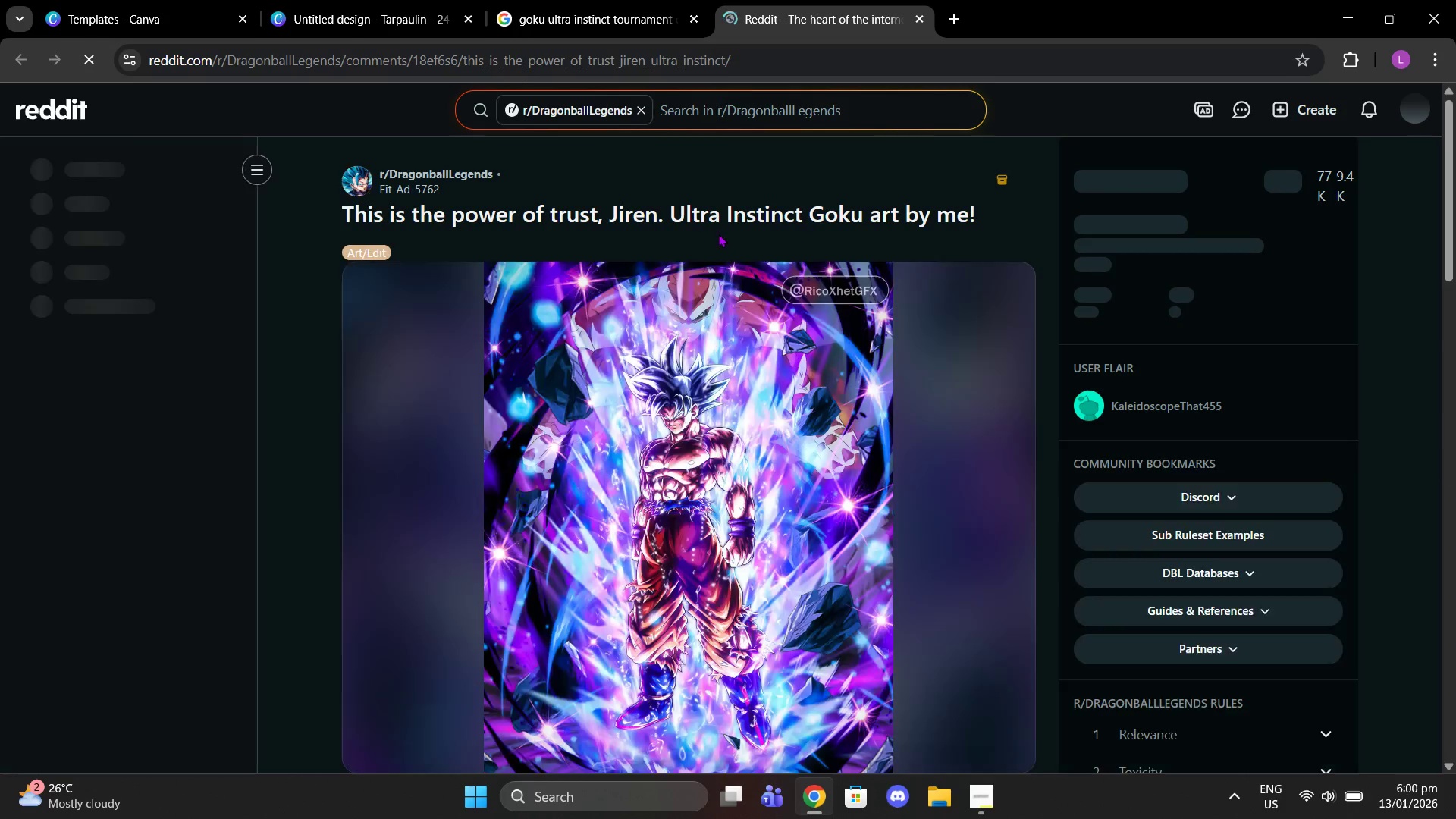 
scroll: coordinate [745, 353], scroll_direction: down, amount: 1.0
 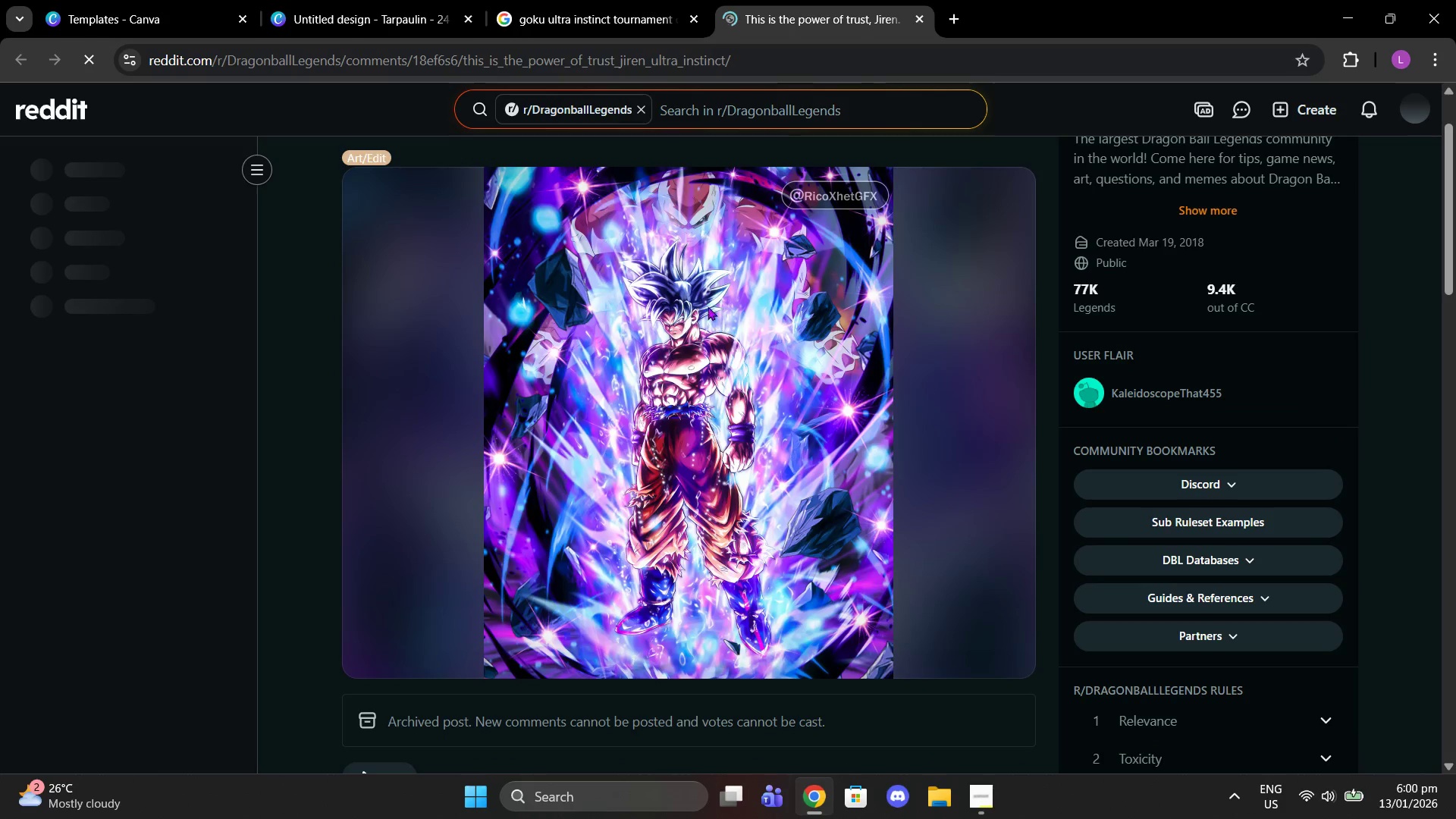 
scroll: coordinate [704, 295], scroll_direction: up, amount: 2.0
 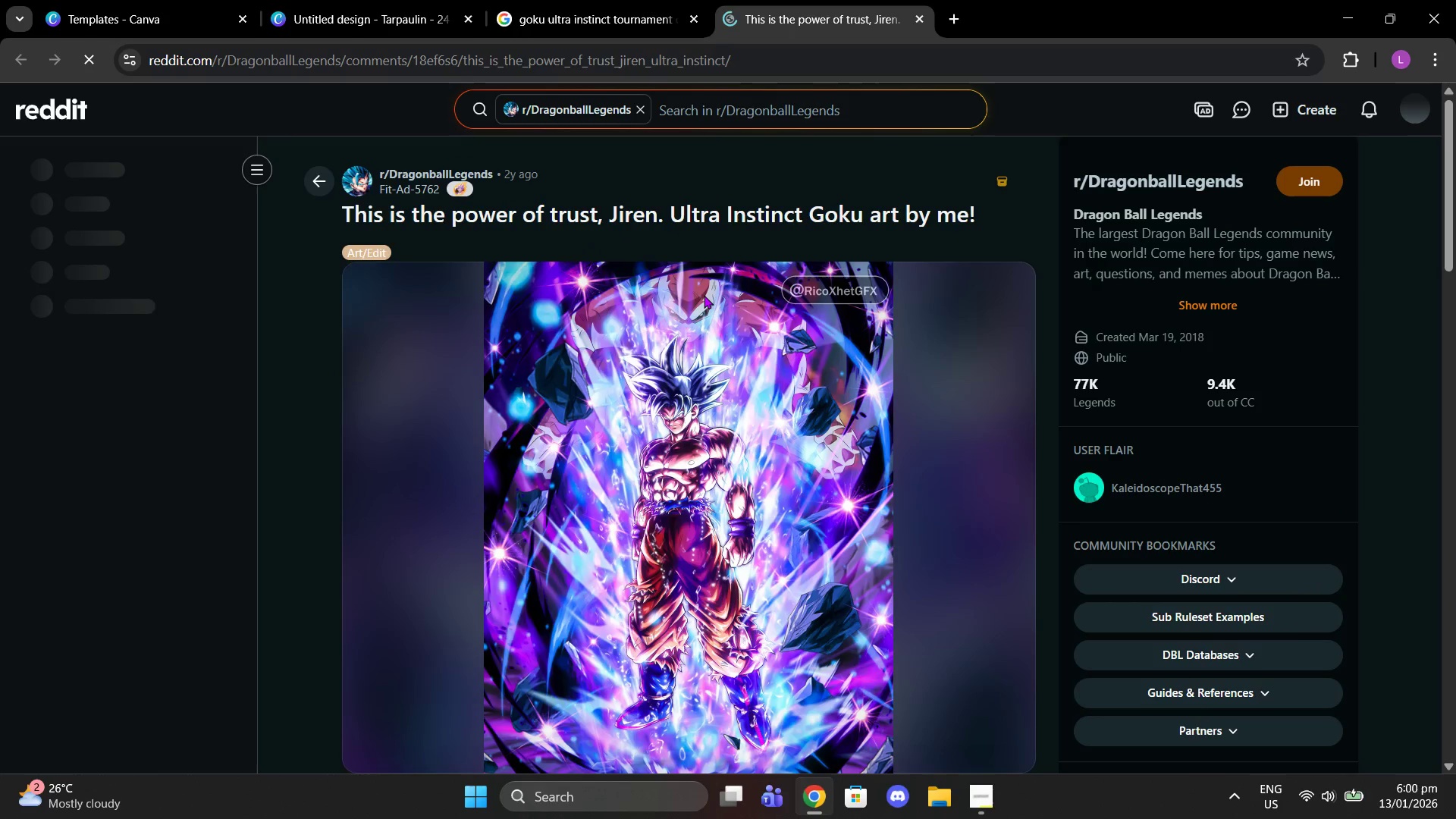 
scroll: coordinate [704, 302], scroll_direction: down, amount: 8.0
 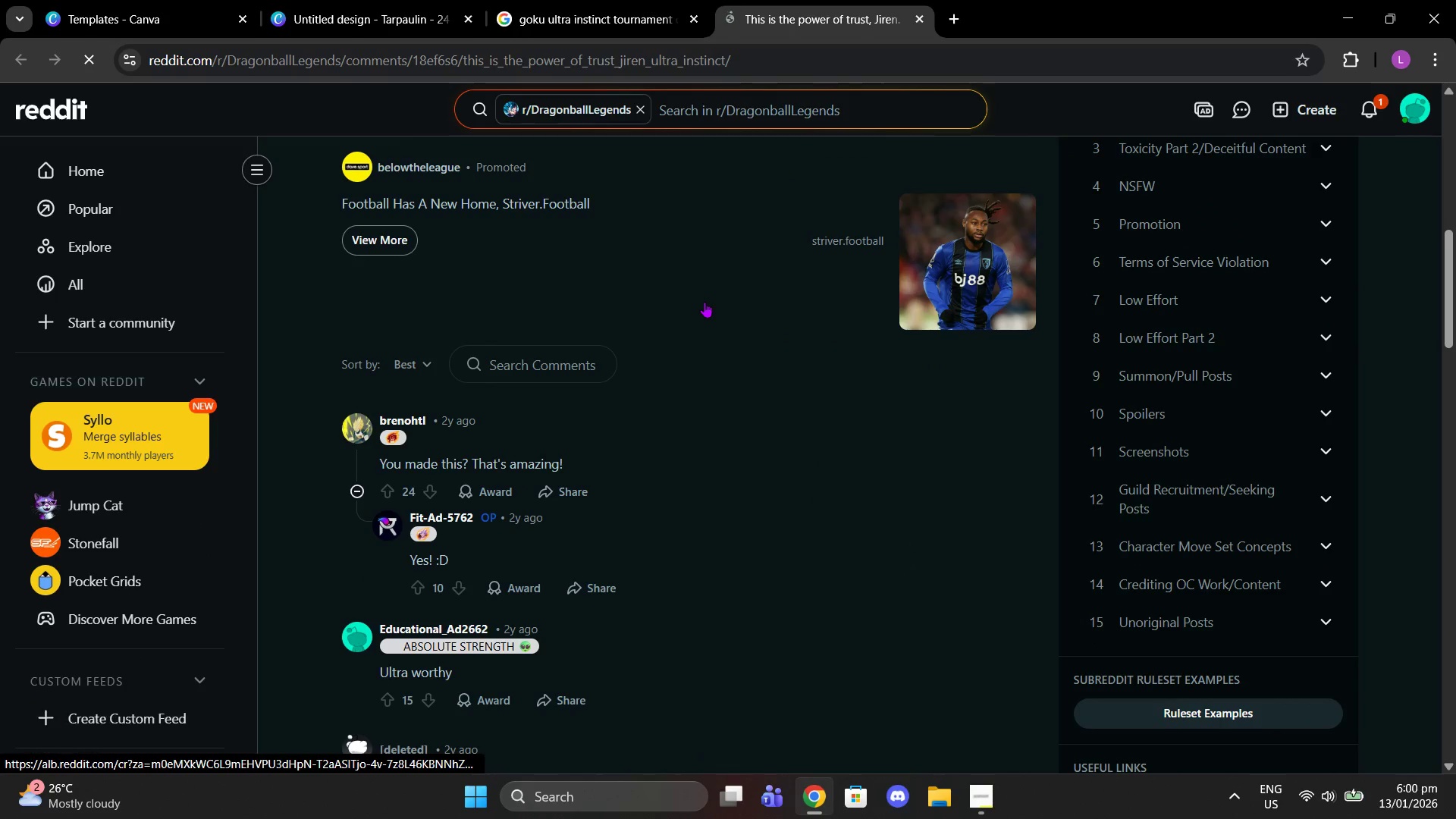 
scroll: coordinate [704, 290], scroll_direction: up, amount: 5.0
 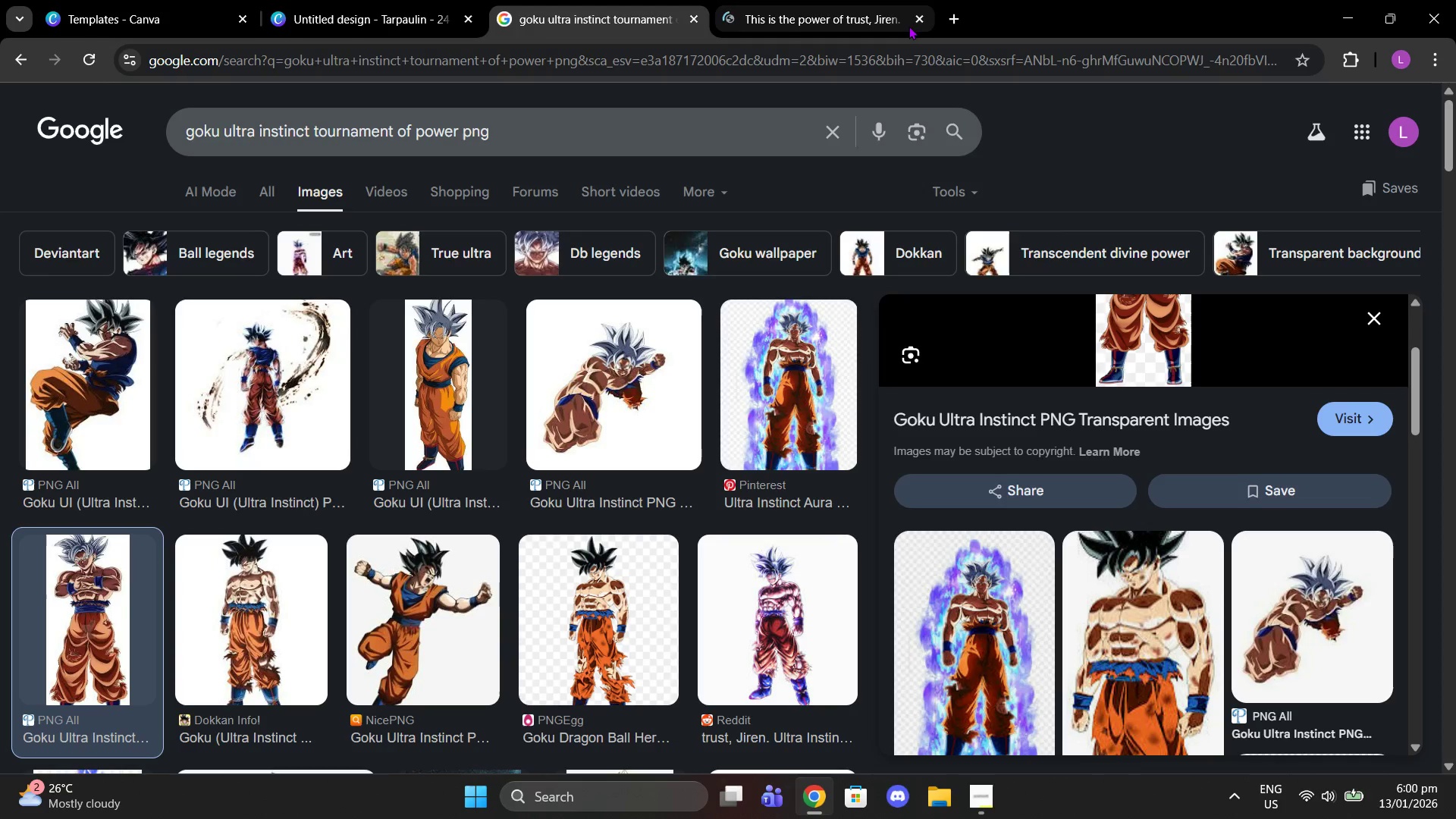 
left_click([924, 21])
 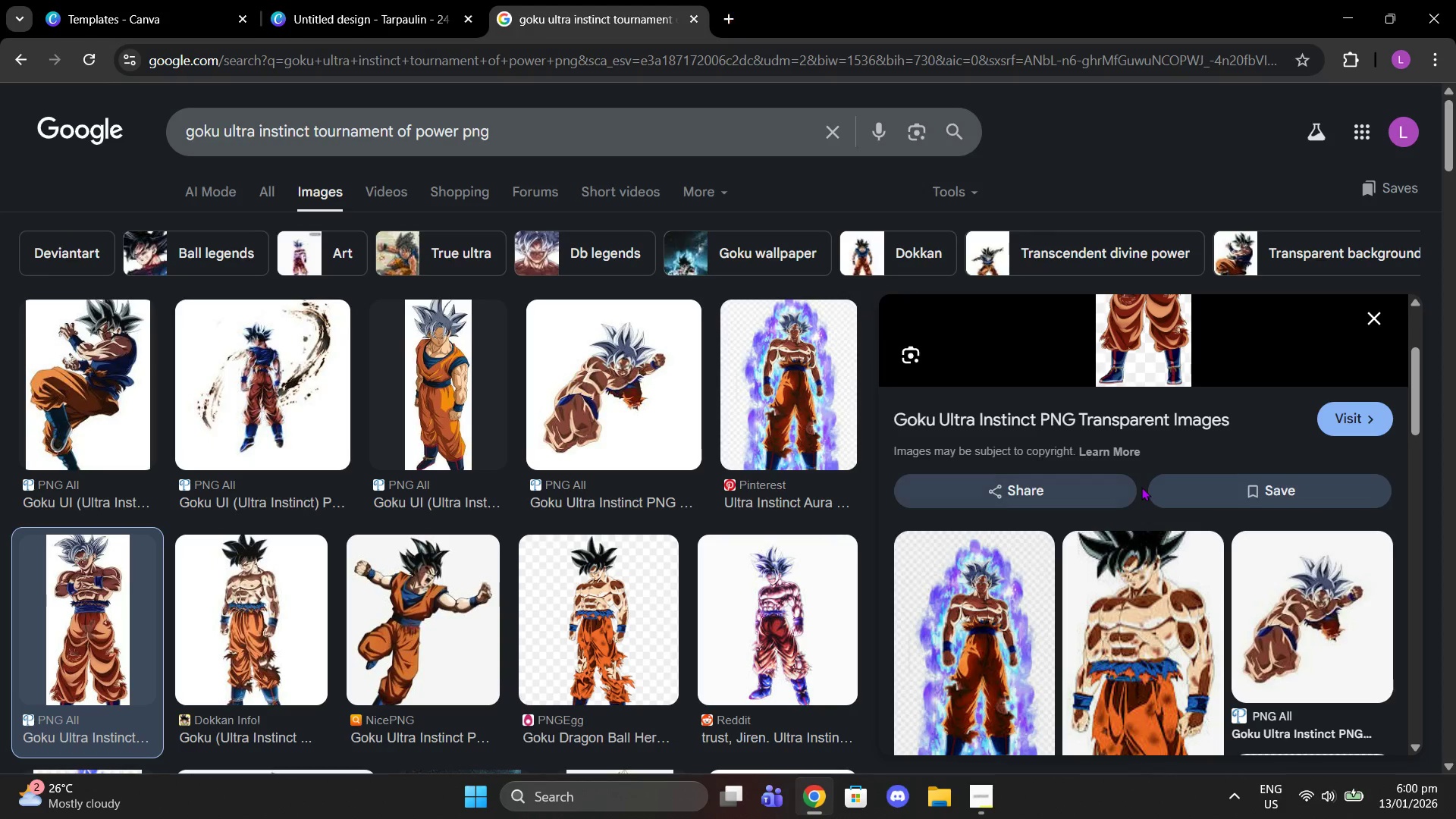 
scroll: coordinate [774, 464], scroll_direction: down, amount: 12.0
 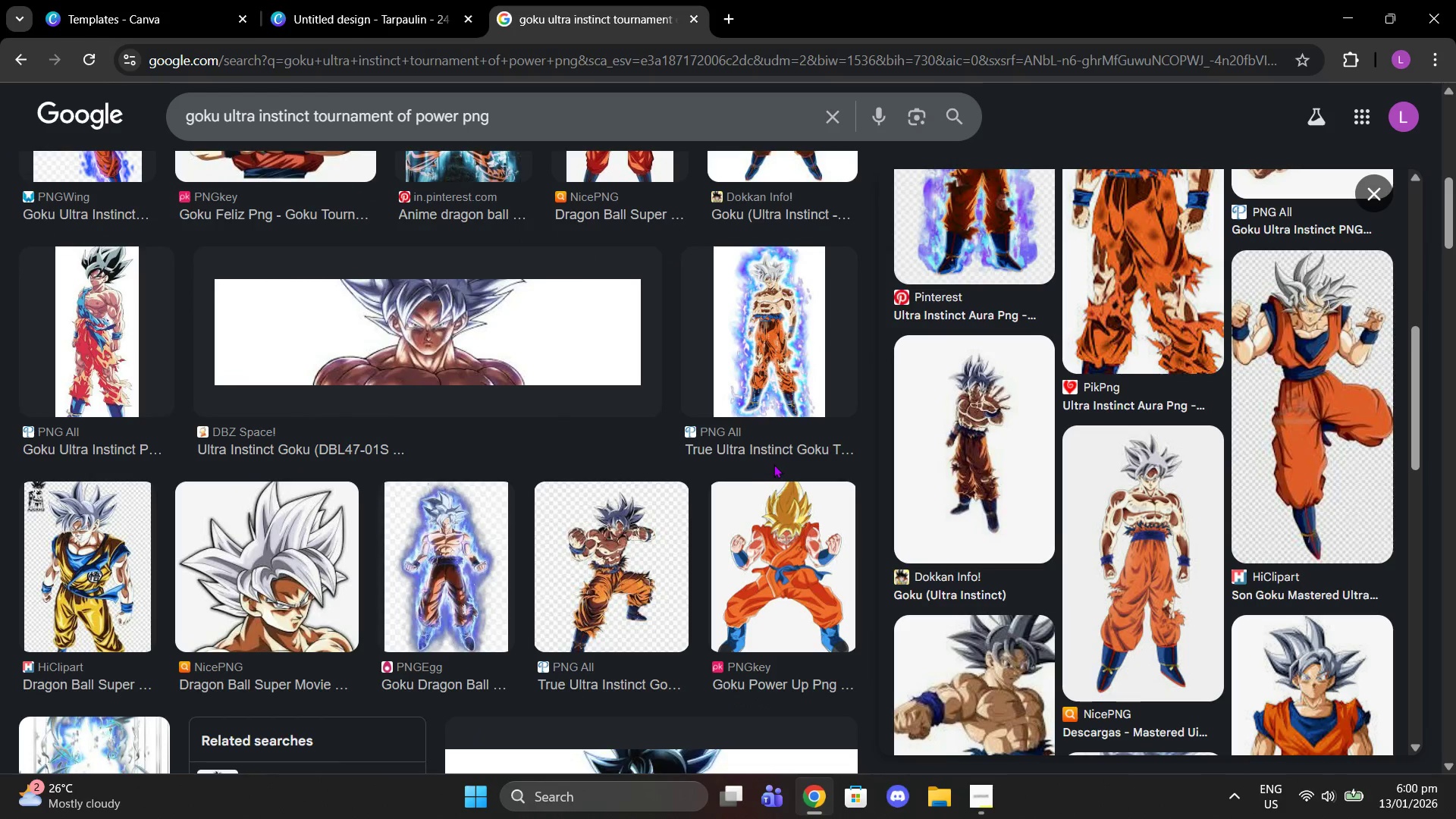 
scroll: coordinate [1216, 400], scroll_direction: up, amount: 18.0
 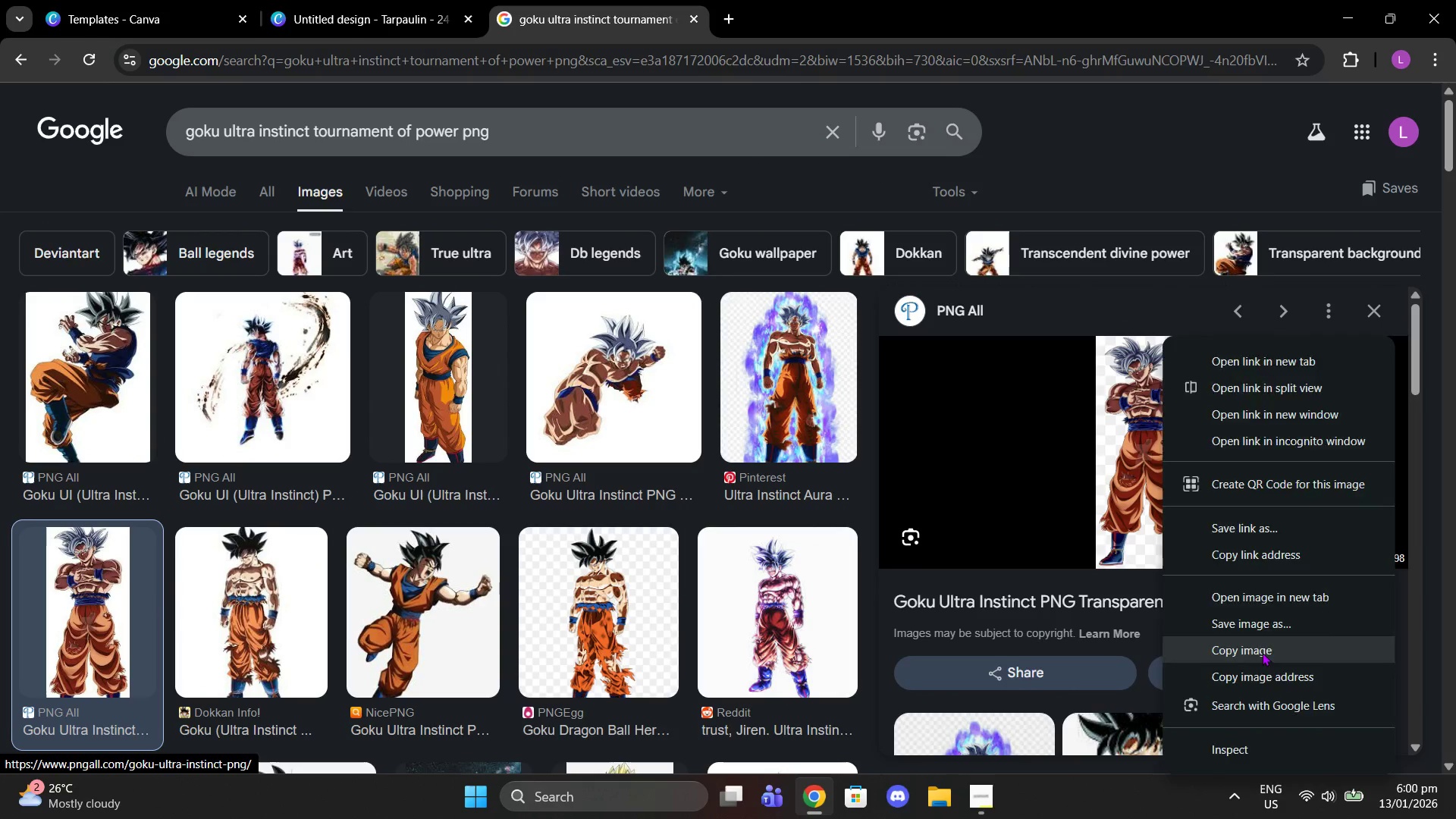 
left_click([328, 0])
 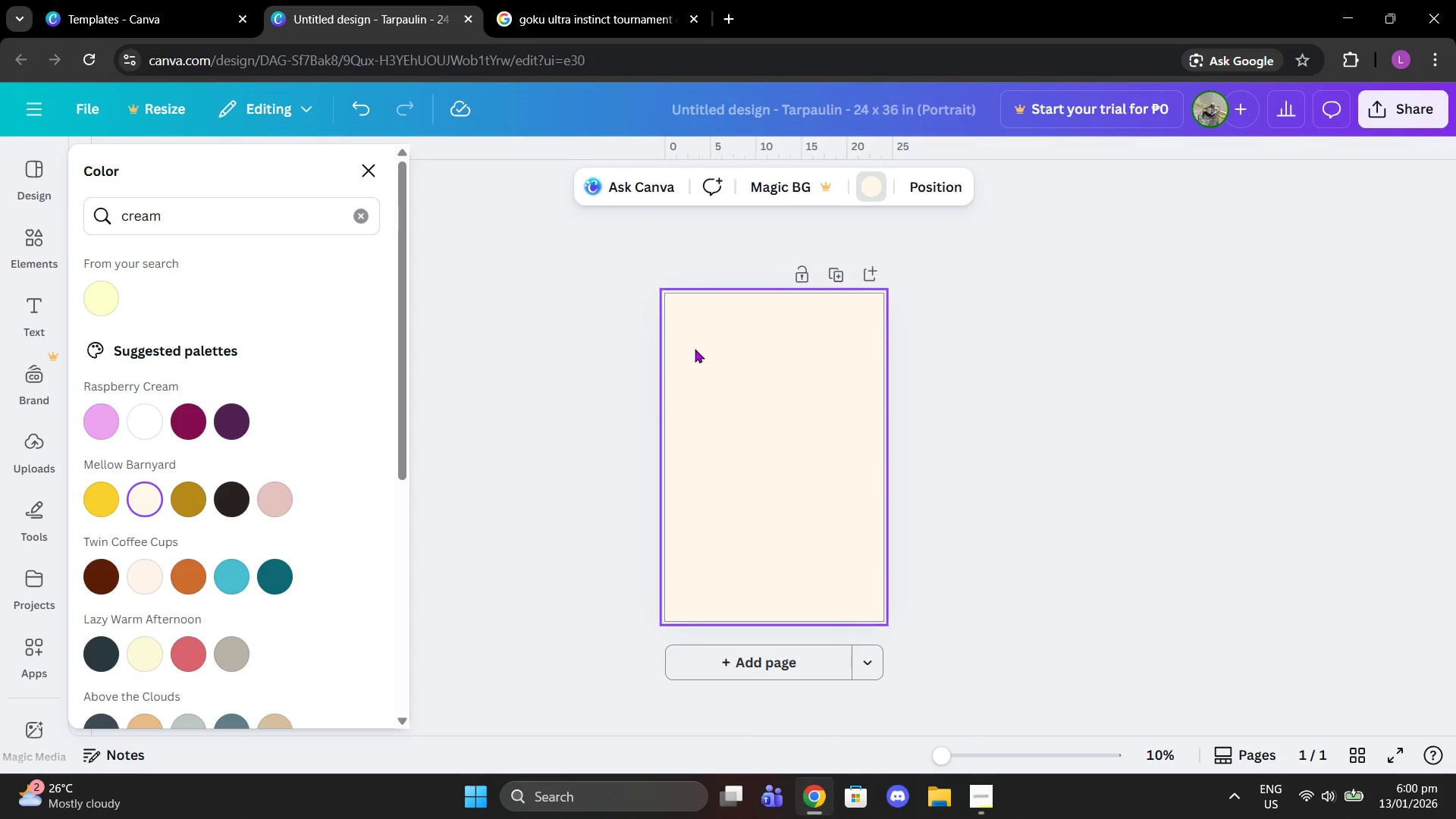 
key(Control+V)
 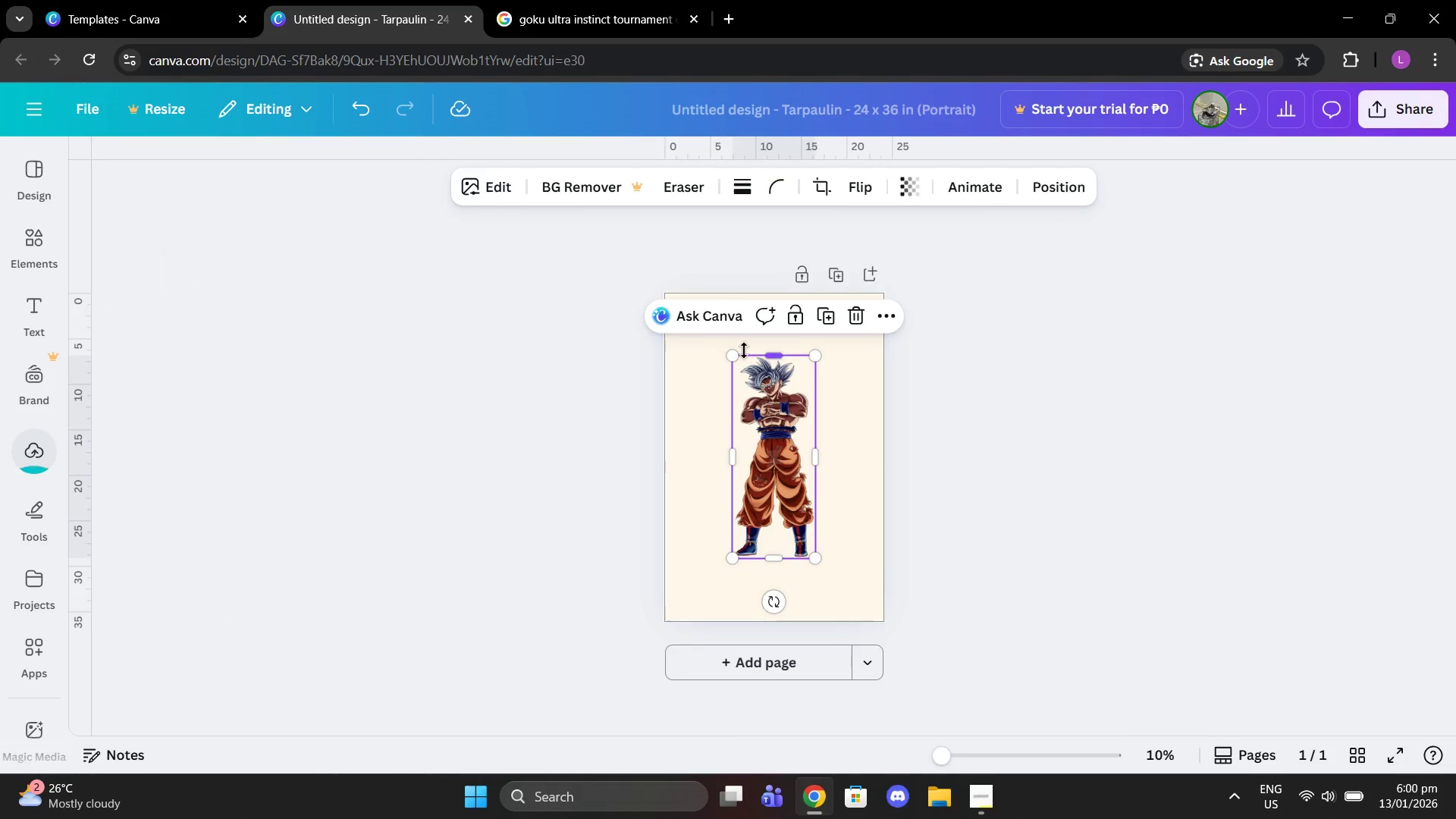 
left_click_drag(start_coordinate=[733, 358], to_coordinate=[554, 240])
 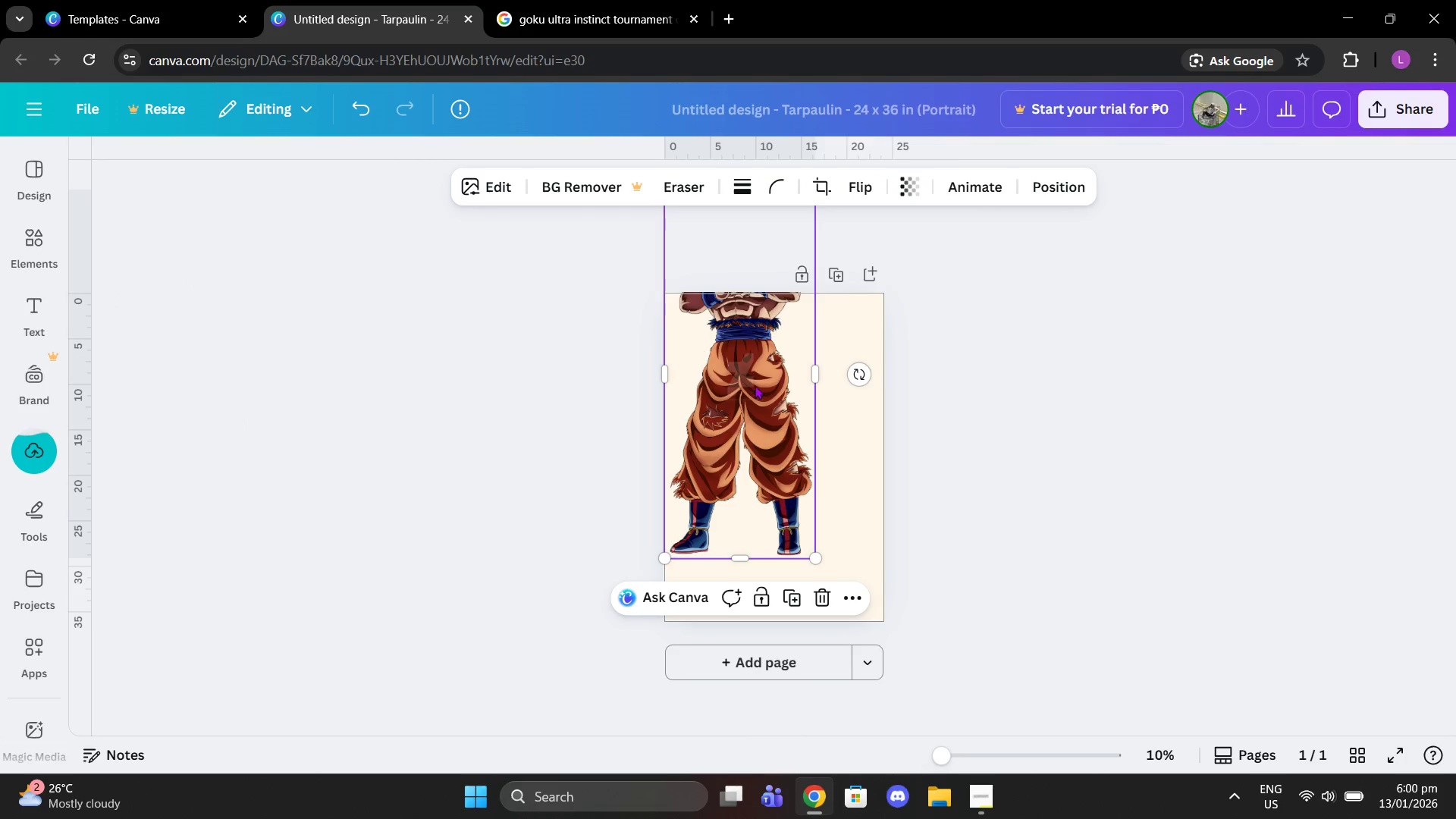 
left_click_drag(start_coordinate=[758, 386], to_coordinate=[783, 514])
 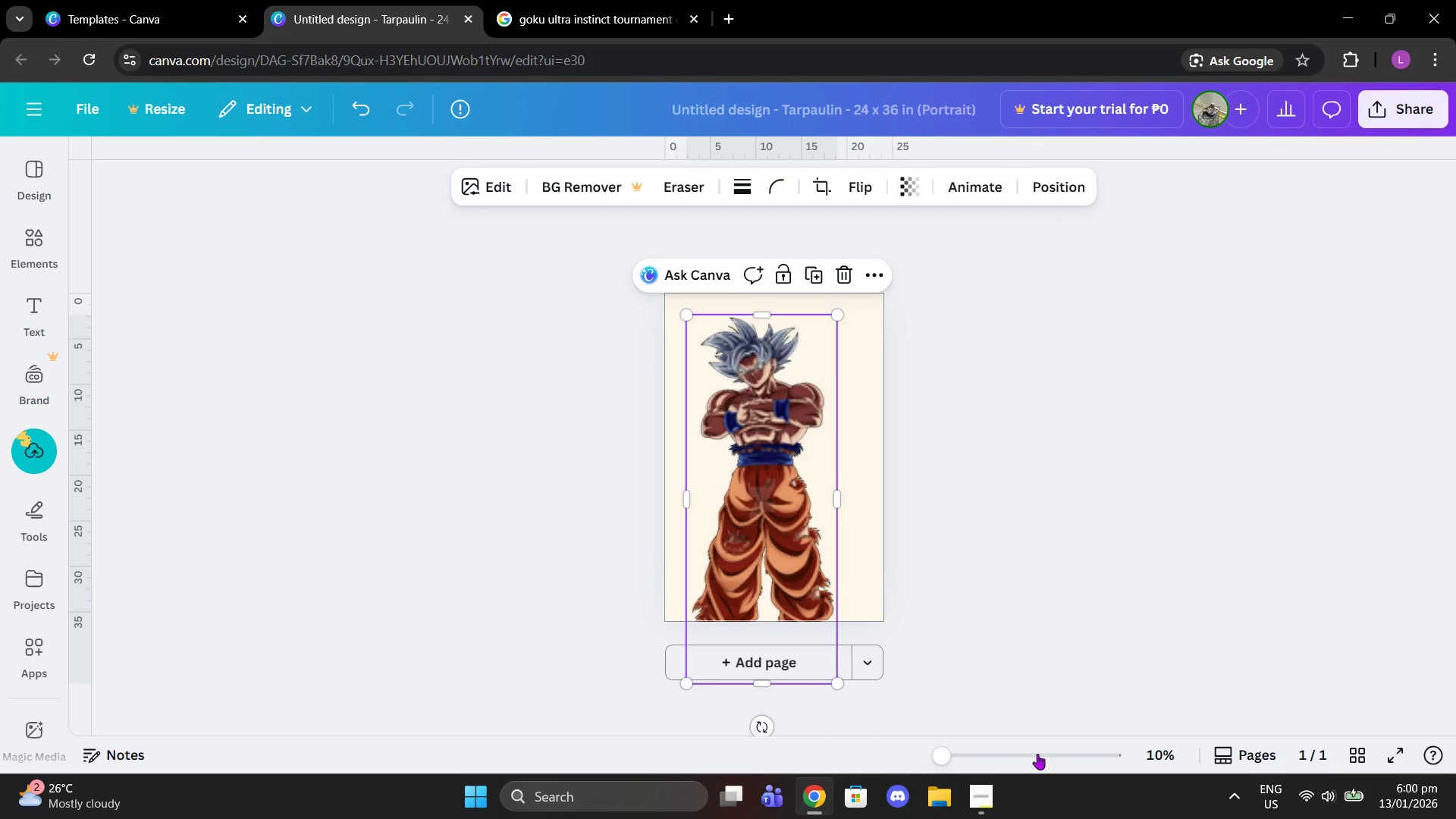 
left_click_drag(start_coordinate=[945, 759], to_coordinate=[981, 767])
 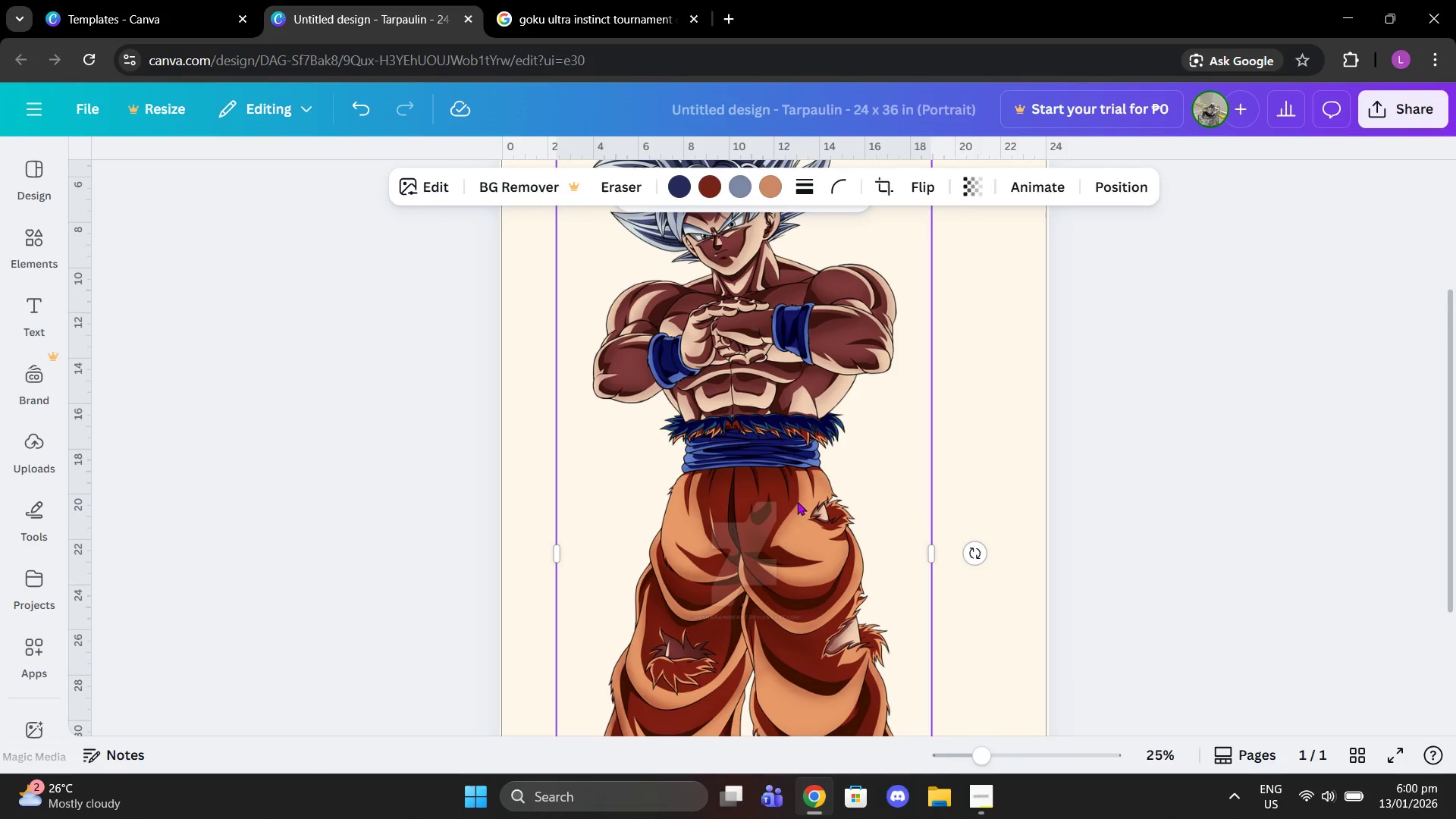 
scroll: coordinate [786, 498], scroll_direction: up, amount: 2.0
 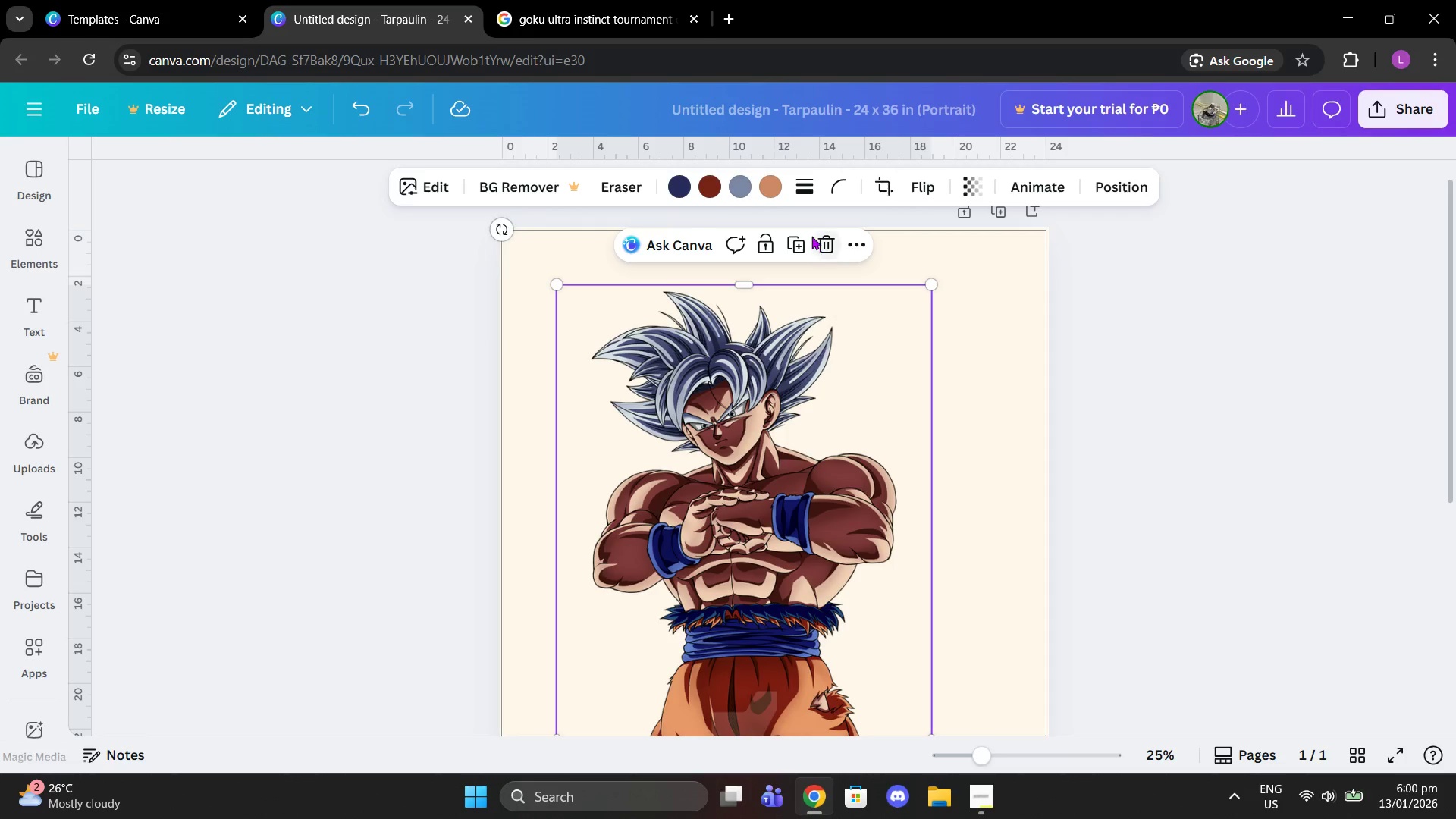 
left_click([824, 242])
 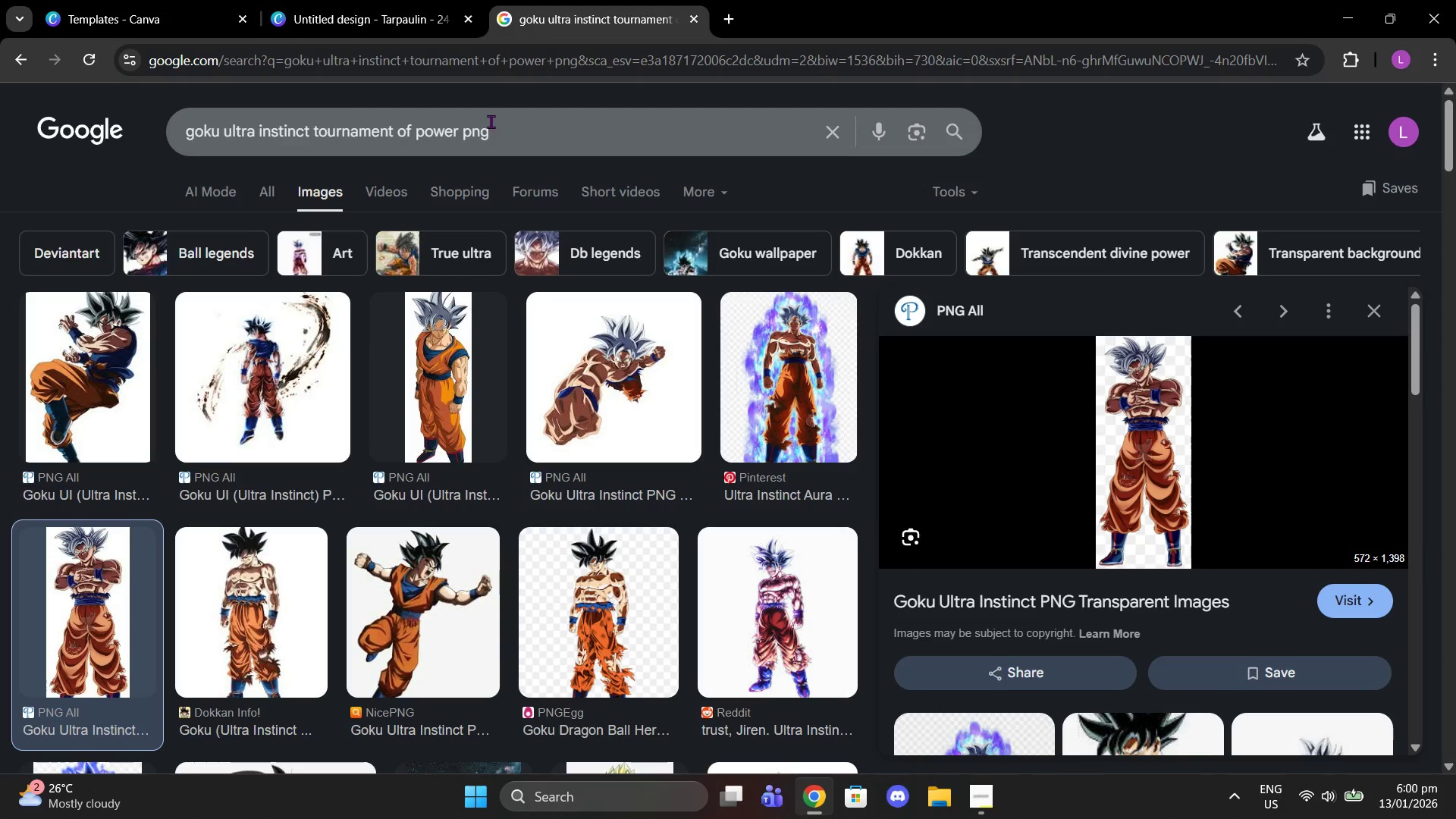 
left_click_drag(start_coordinate=[464, 135], to_coordinate=[508, 144])
 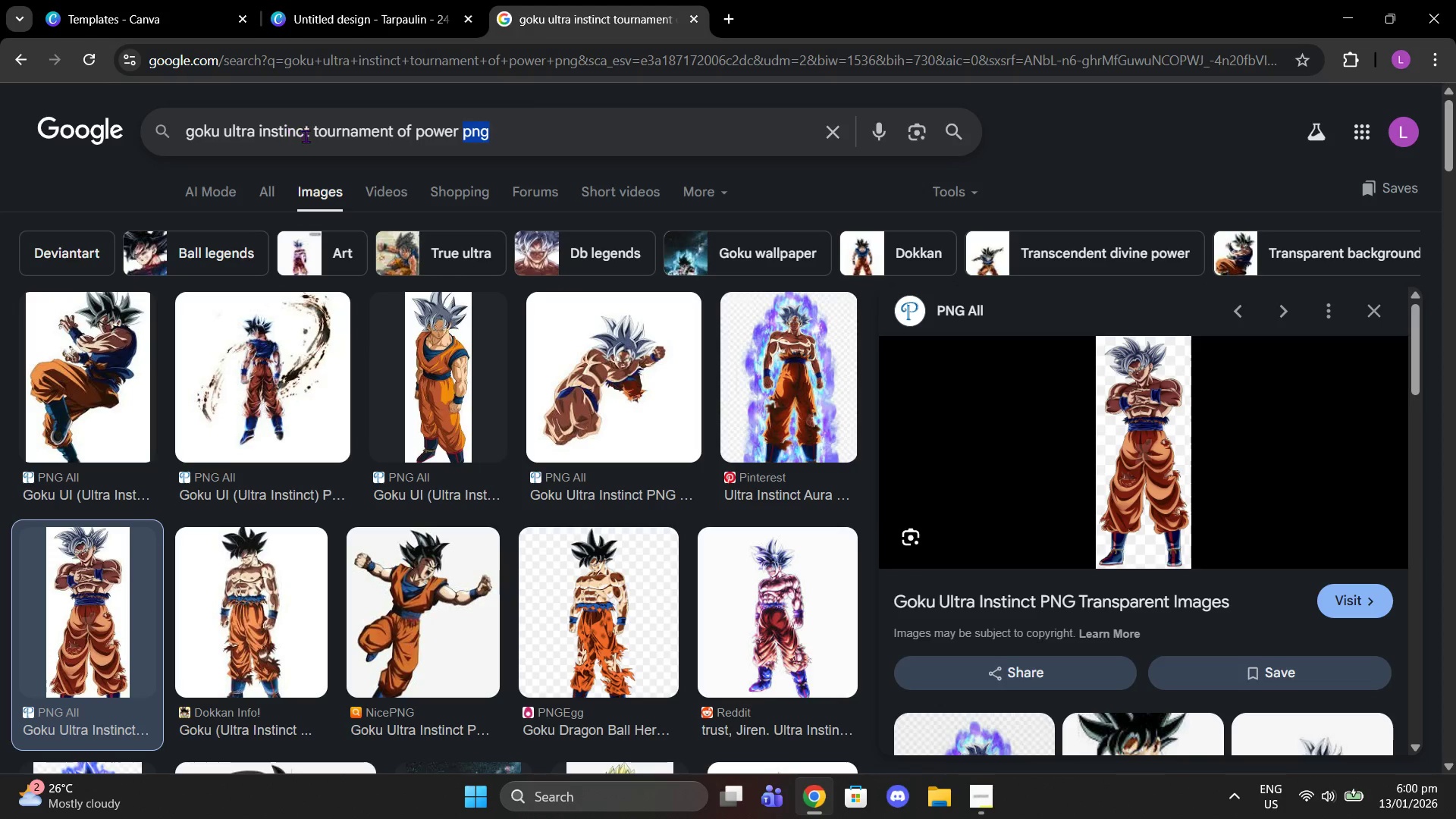 
left_click_drag(start_coordinate=[306, 136], to_coordinate=[592, 147])
 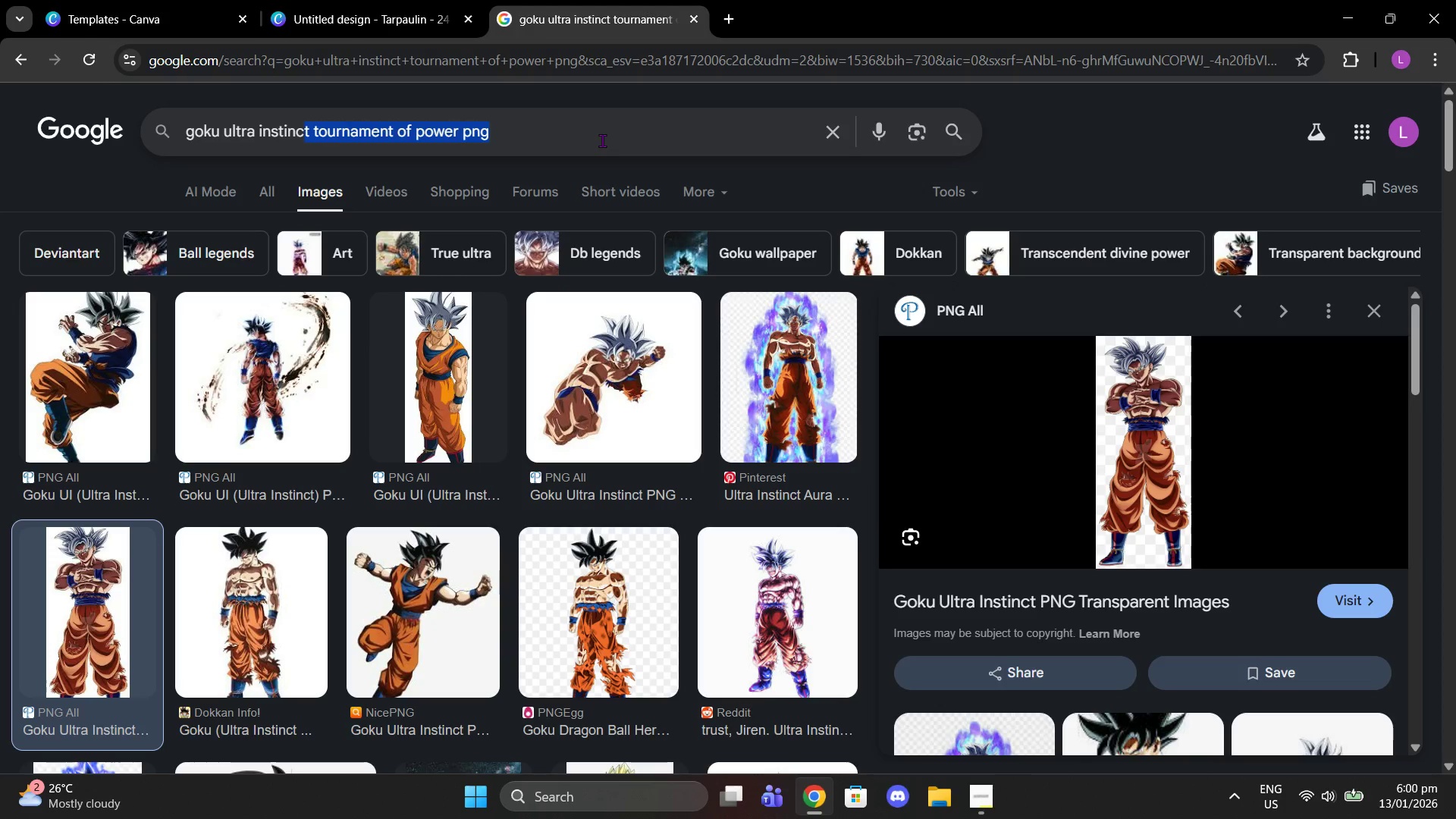 
key(Backspace)
type(t png)
 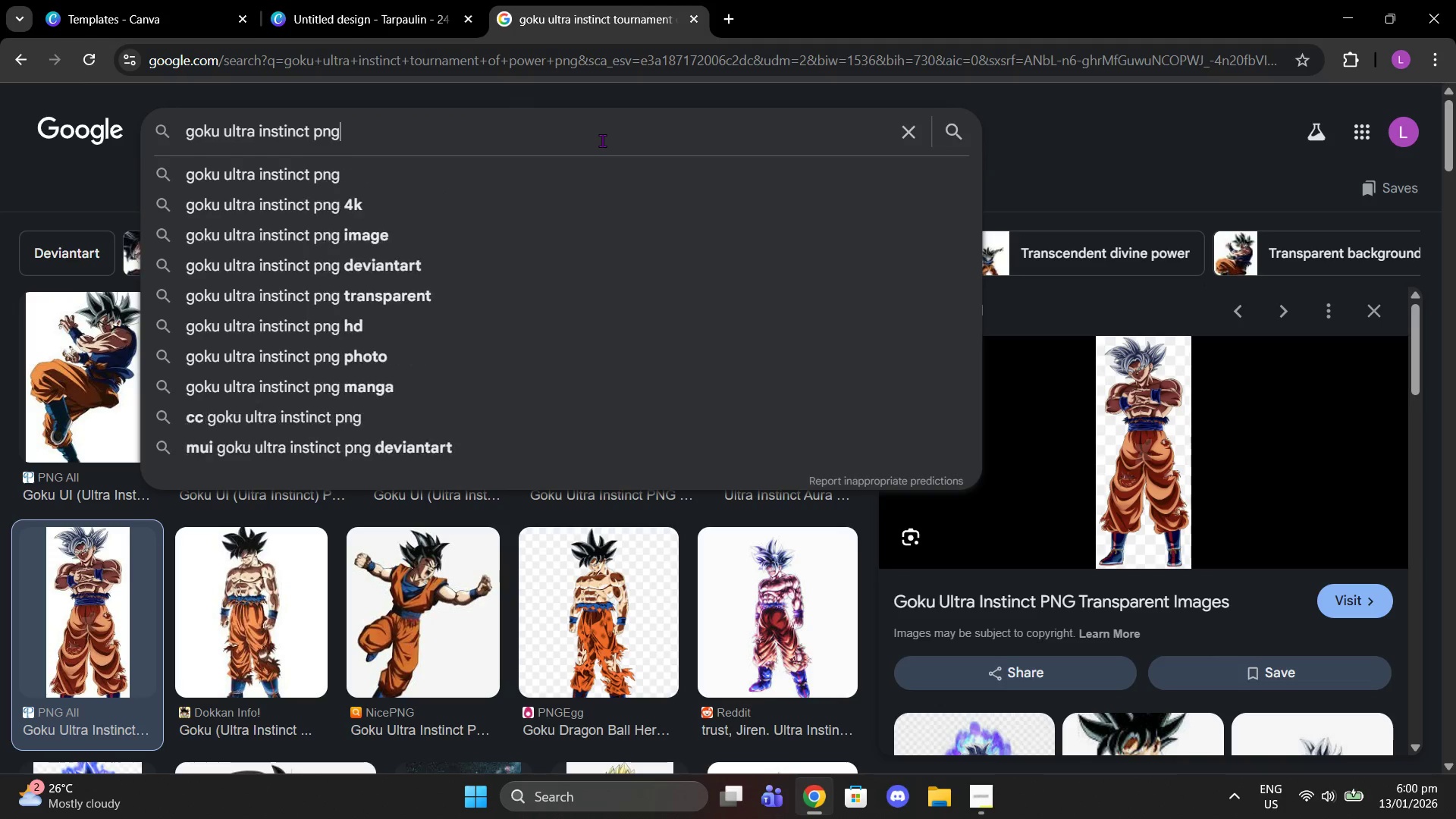 
key(Enter)
 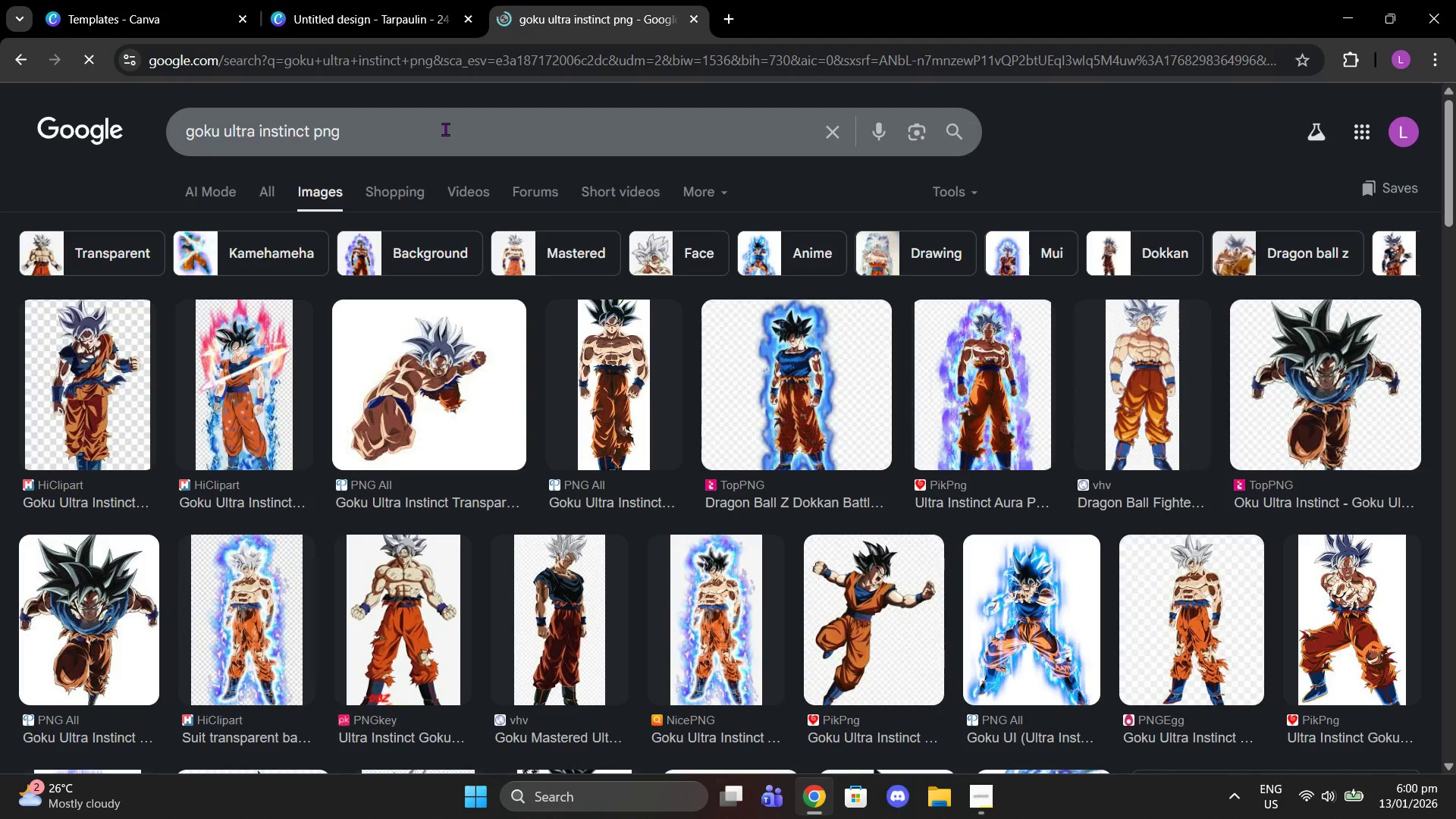 
left_click([130, 396])
 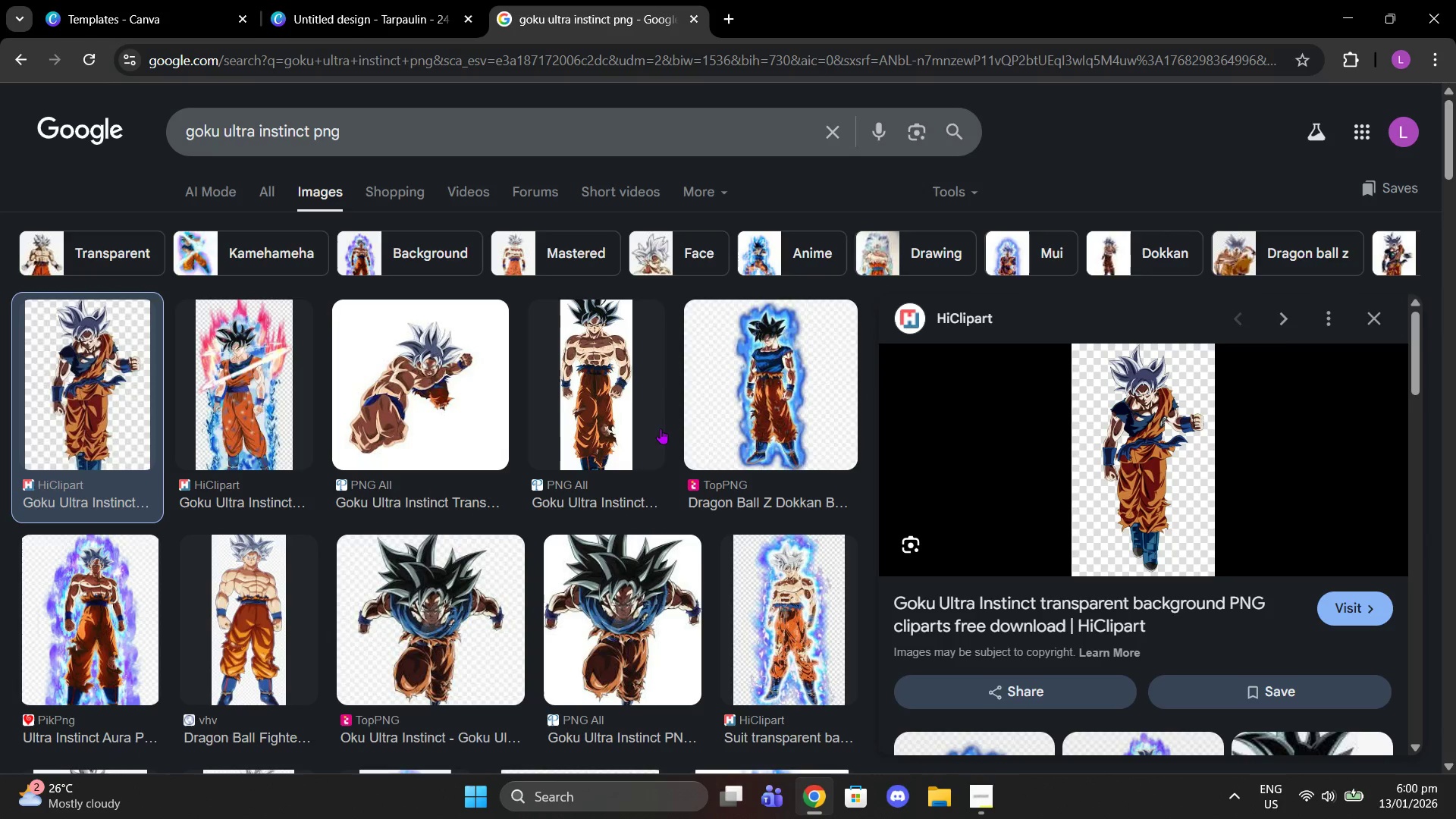 
wait(6.17)
 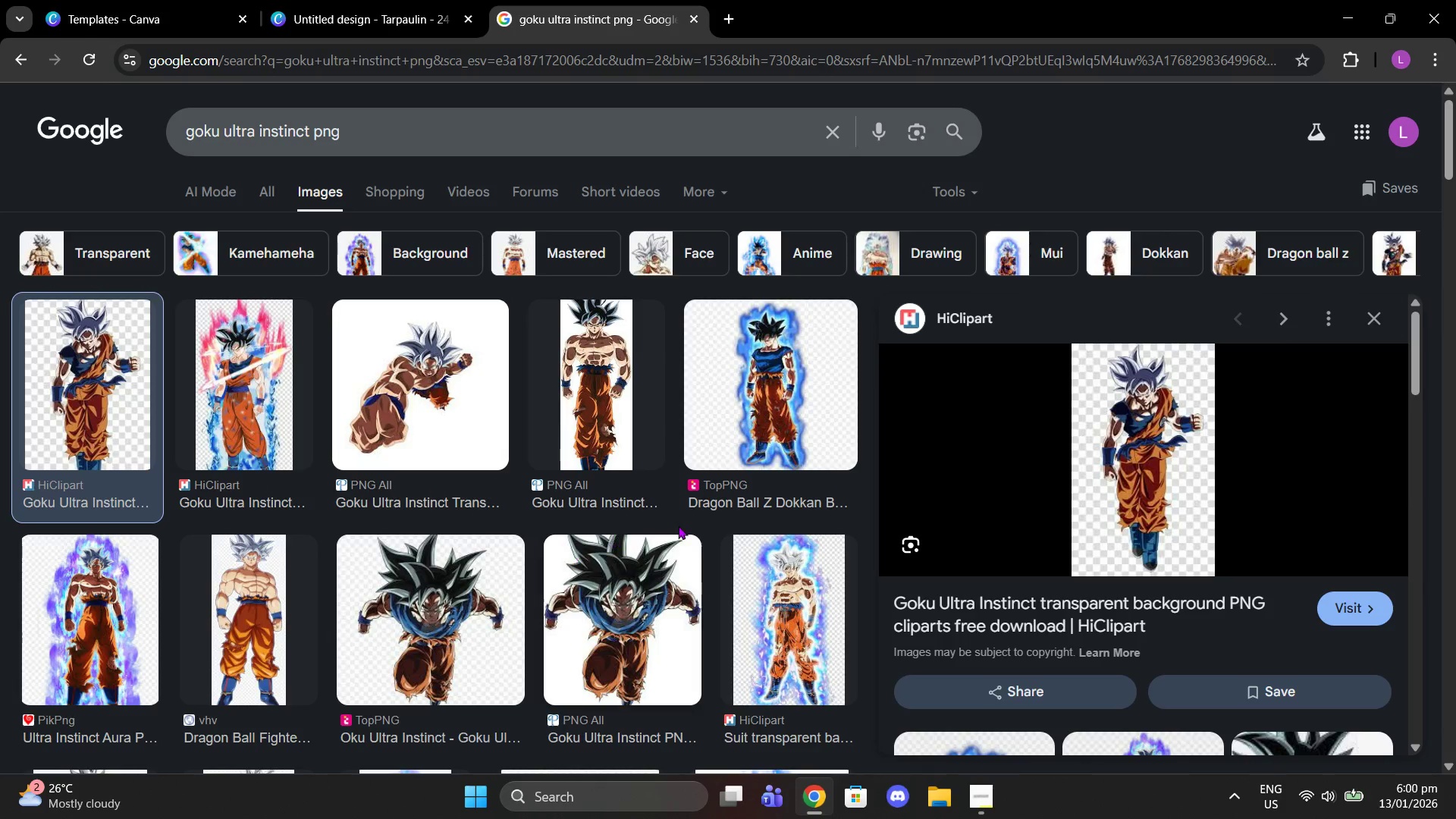 
left_click([578, 411])
 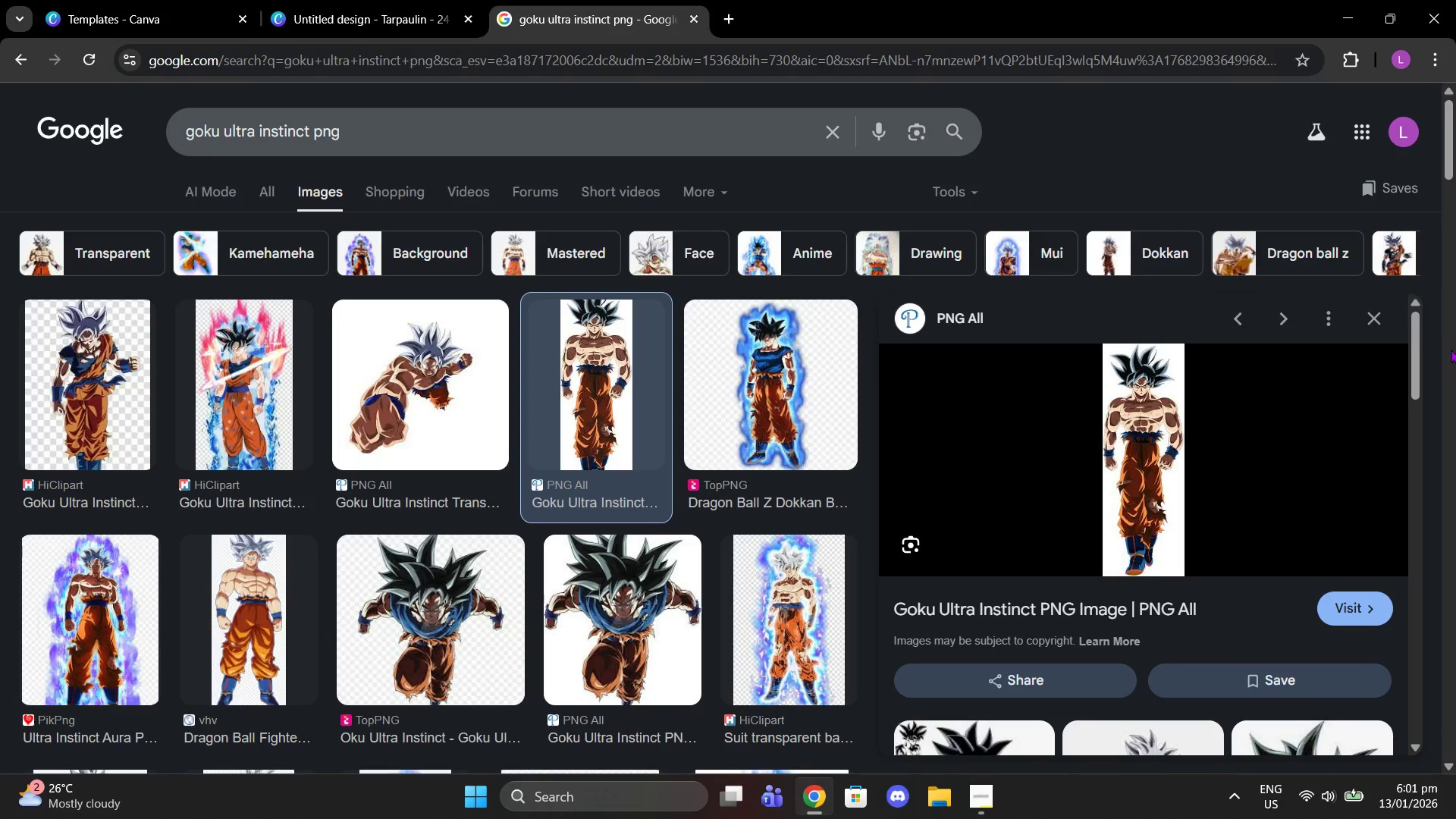 
left_click([1373, 325])
 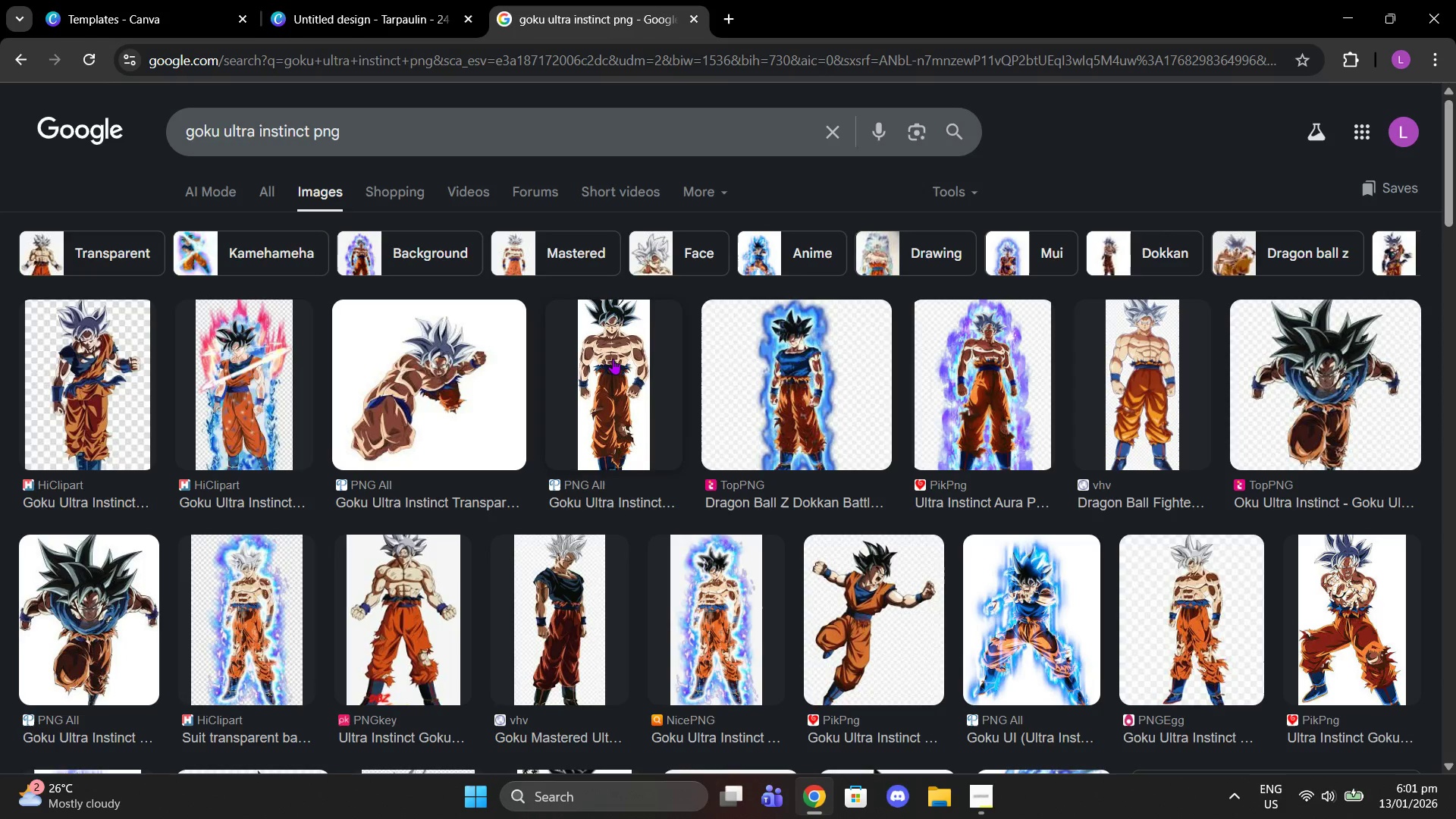 
scroll: coordinate [613, 359], scroll_direction: down, amount: 1.0
 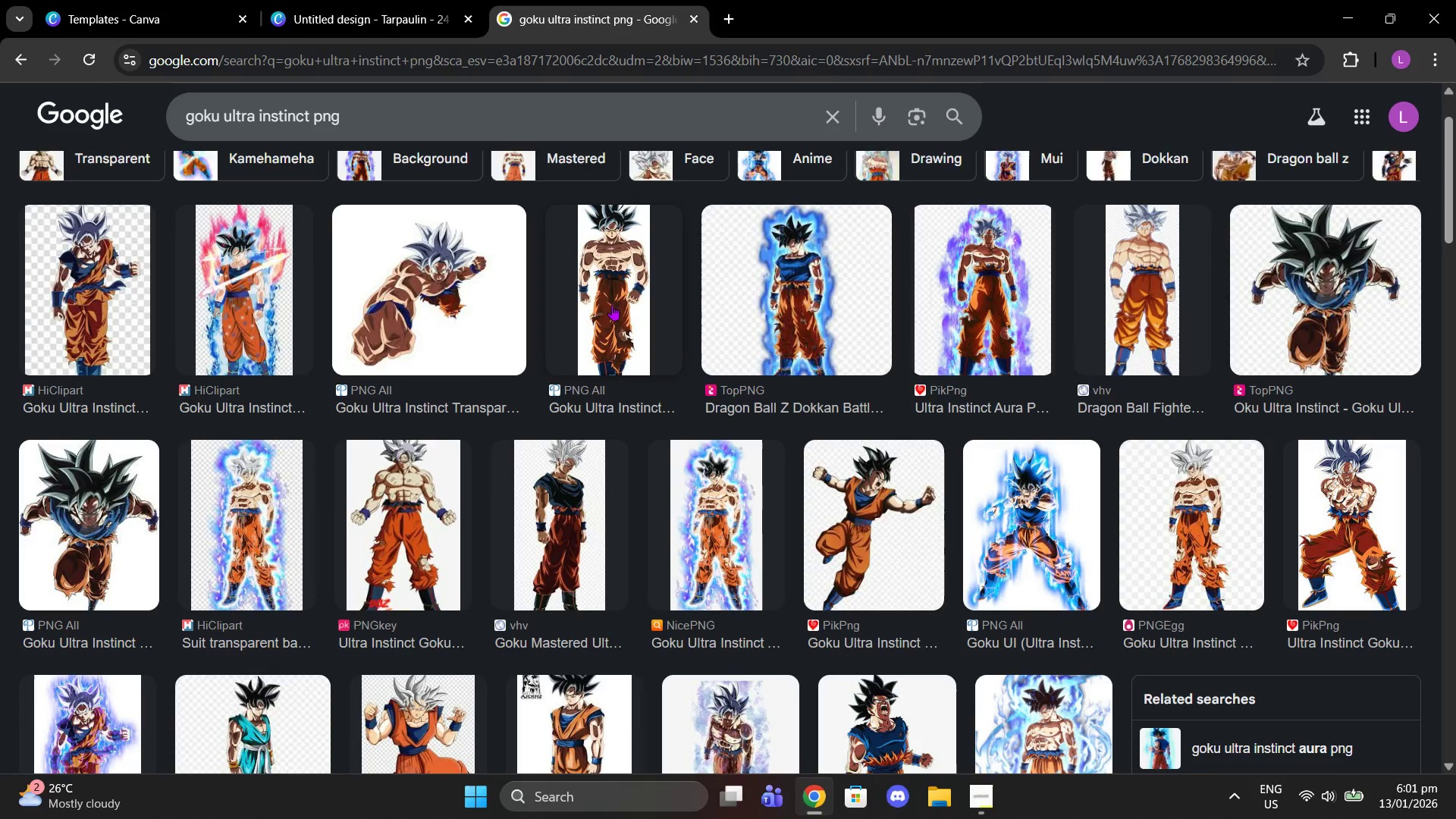 
left_click([612, 305])
 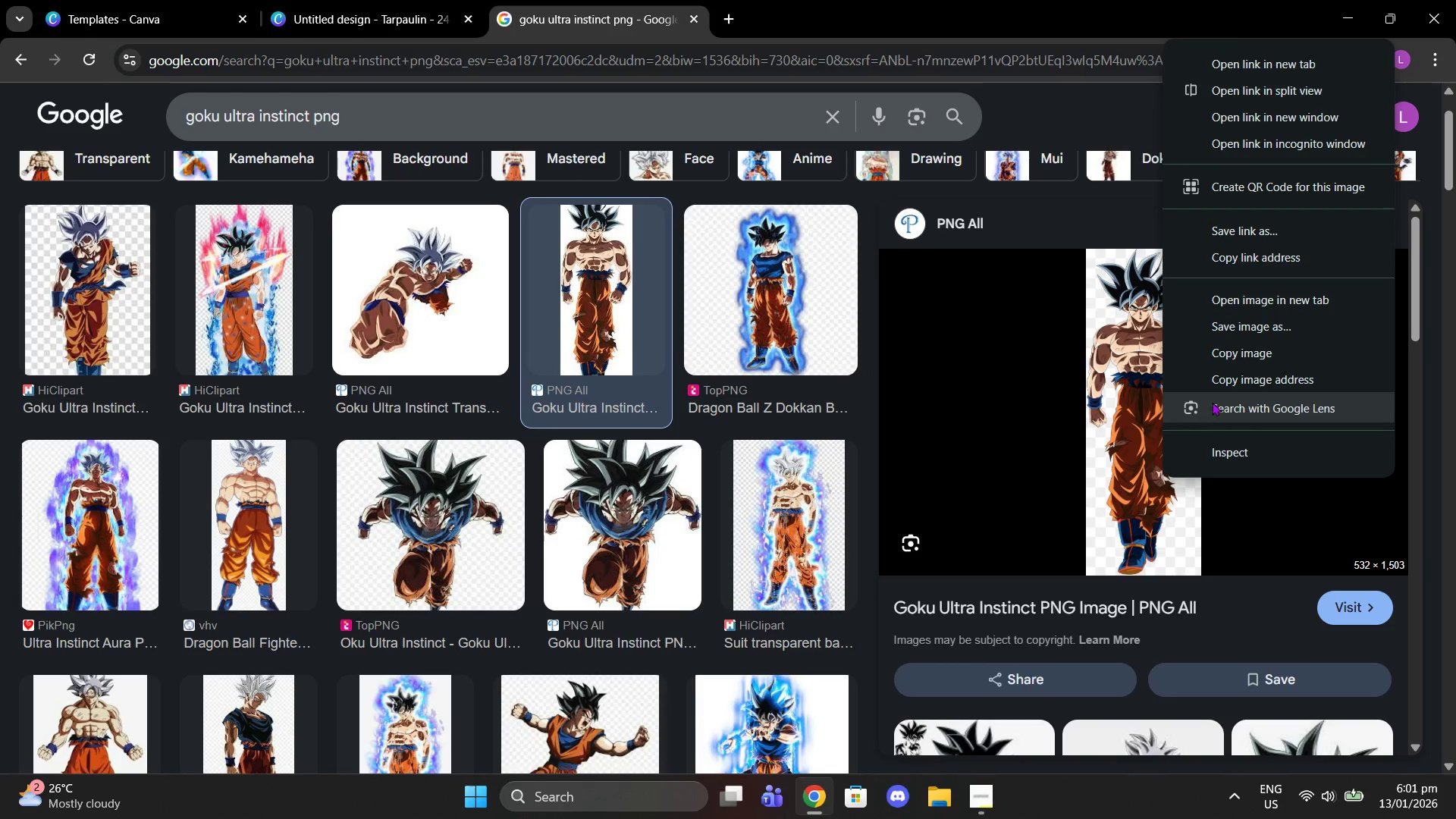 
left_click([1230, 347])
 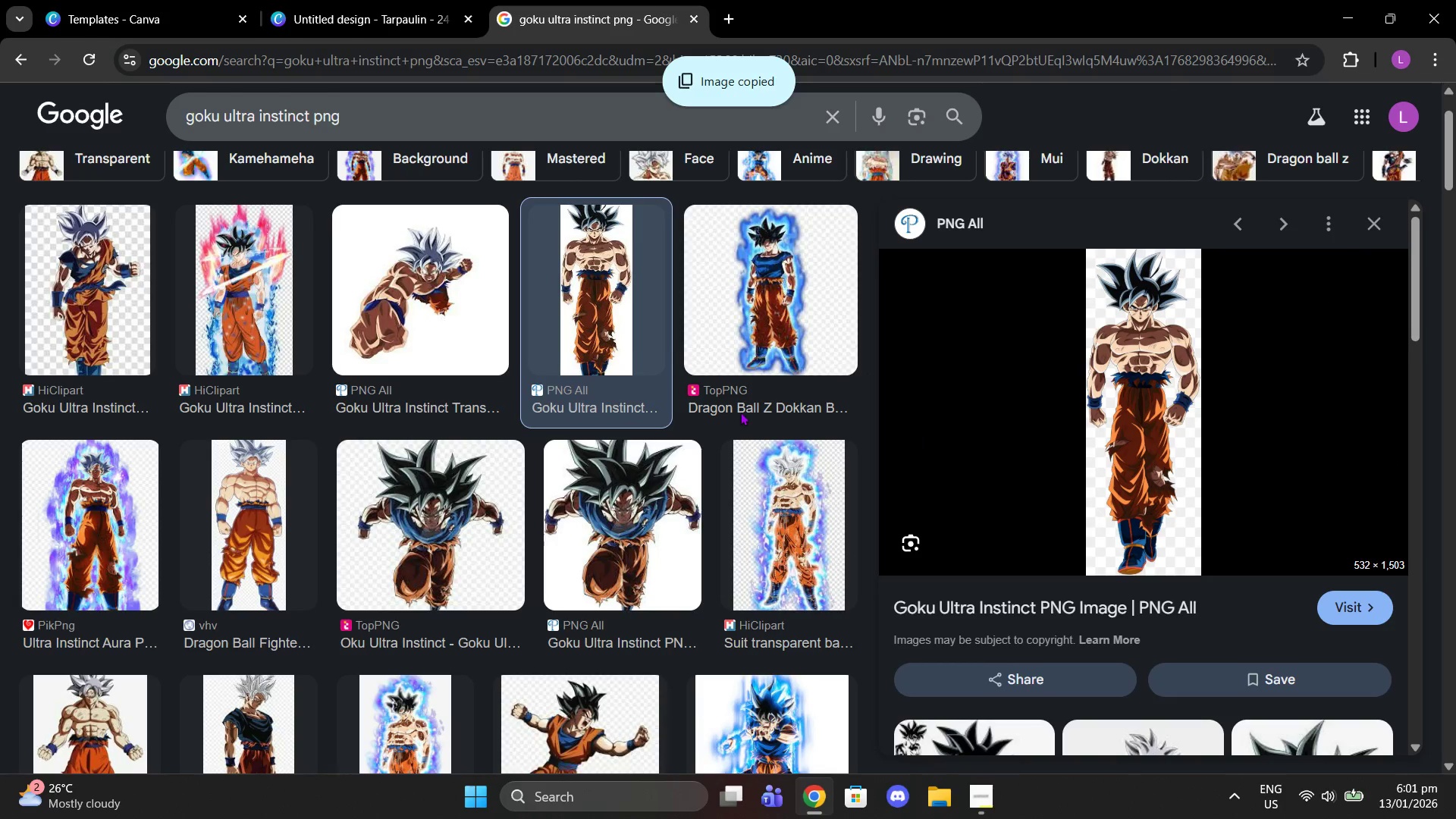 
left_click([199, 0])
 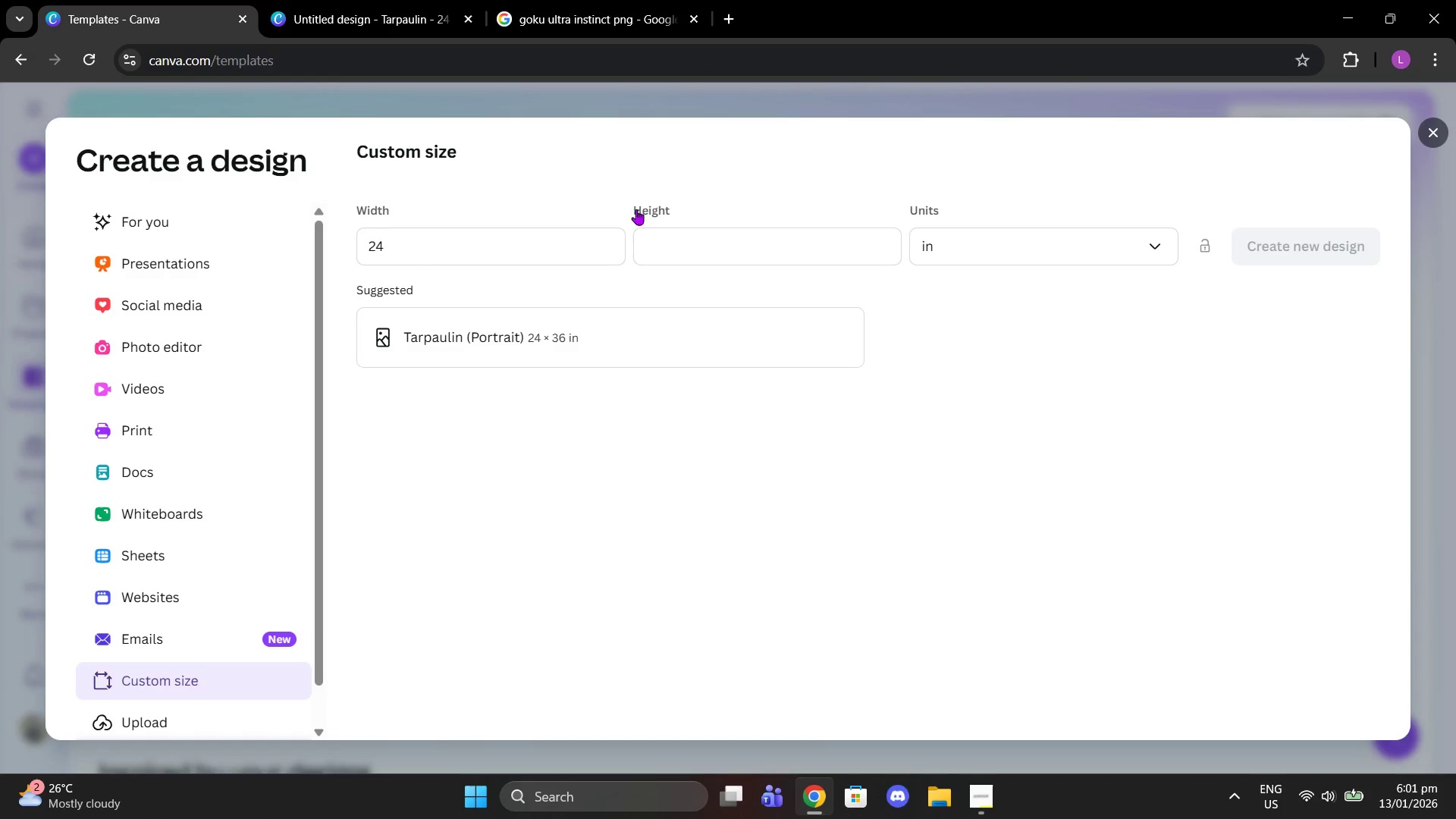 
left_click([399, 0])
 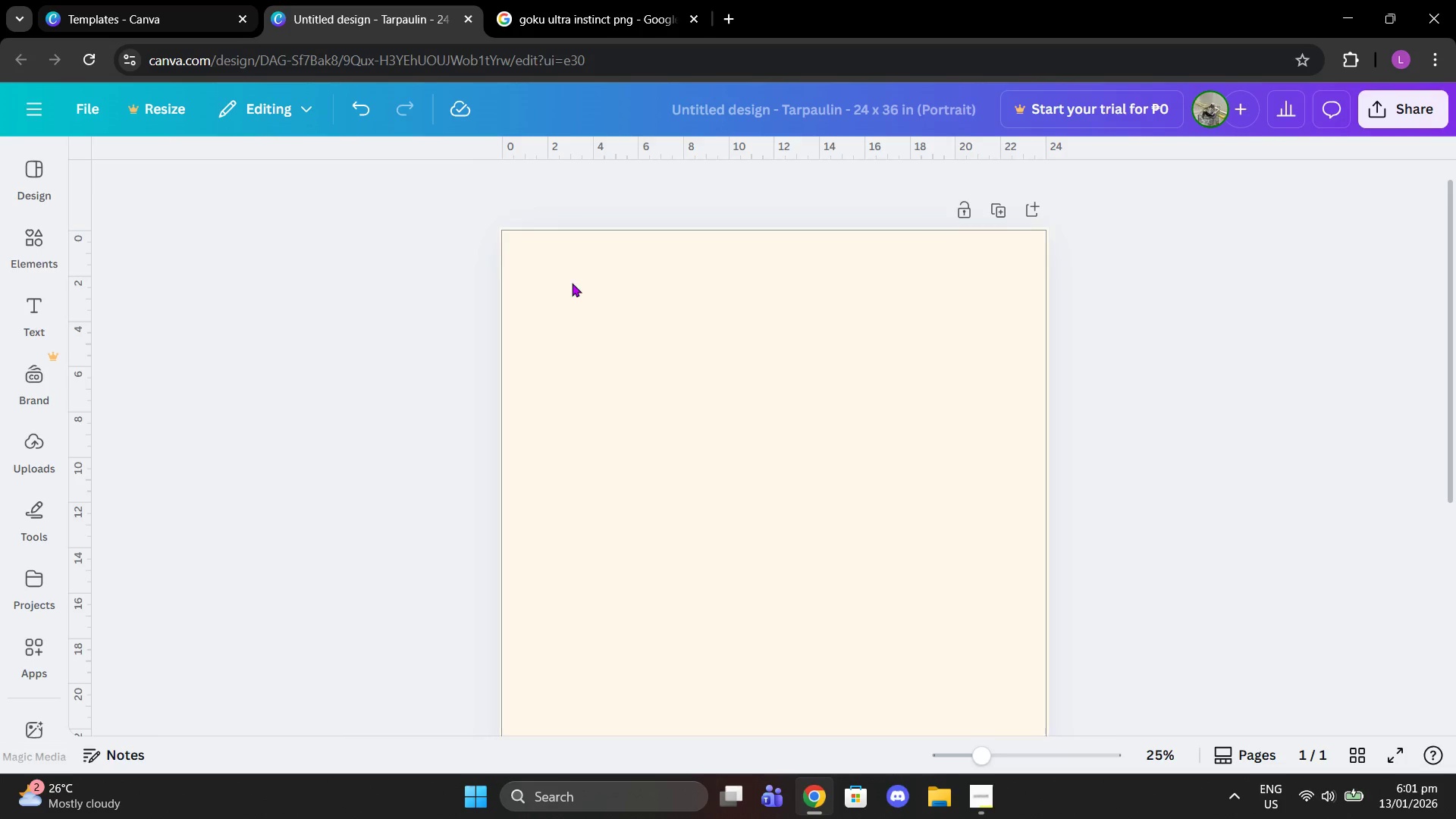 
left_click_drag(start_coordinate=[661, 347], to_coordinate=[667, 353])
 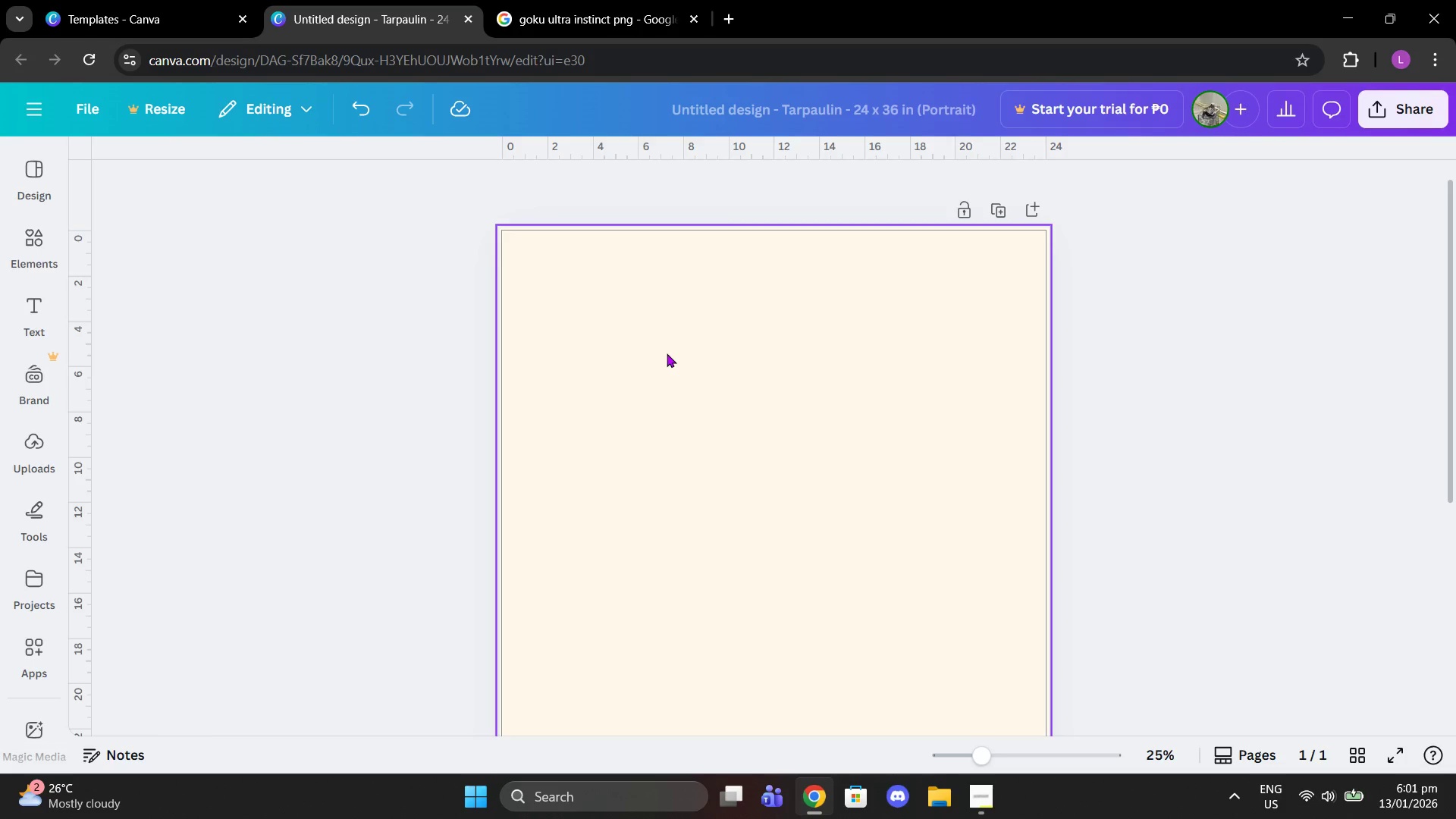 
key(Control+V)
 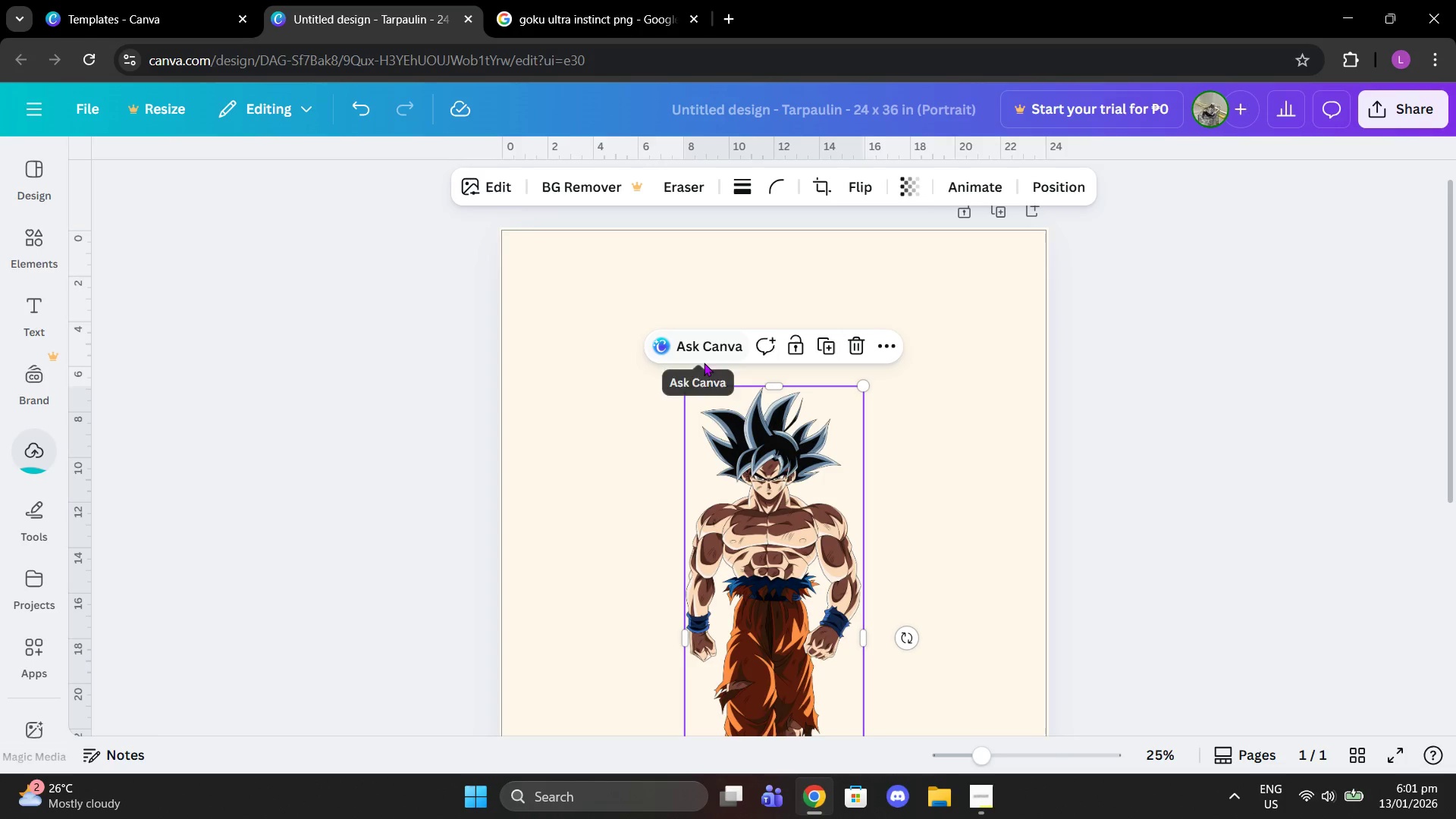 
left_click_drag(start_coordinate=[689, 390], to_coordinate=[590, 309])
 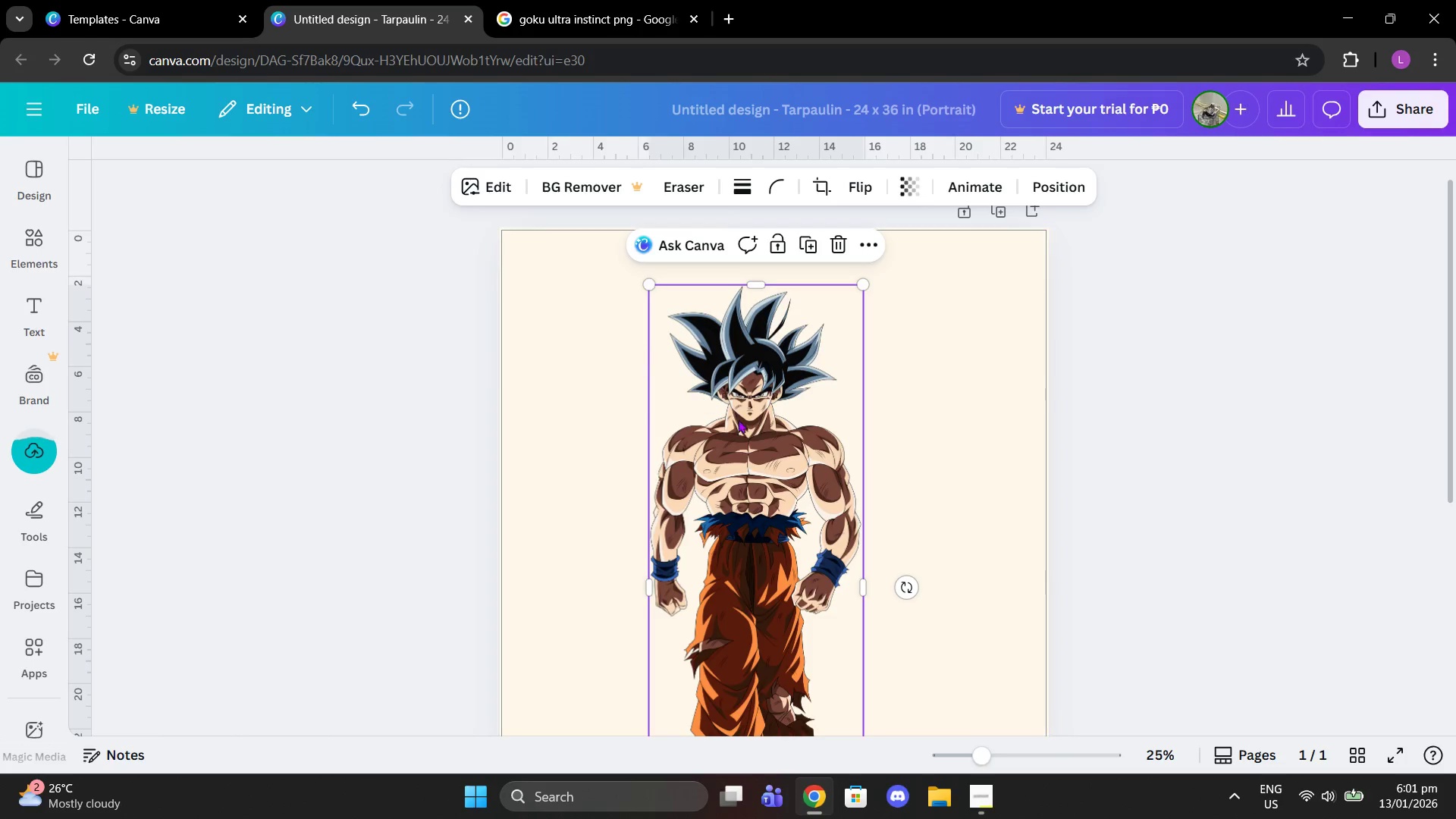 
left_click_drag(start_coordinate=[743, 422], to_coordinate=[633, 435])
 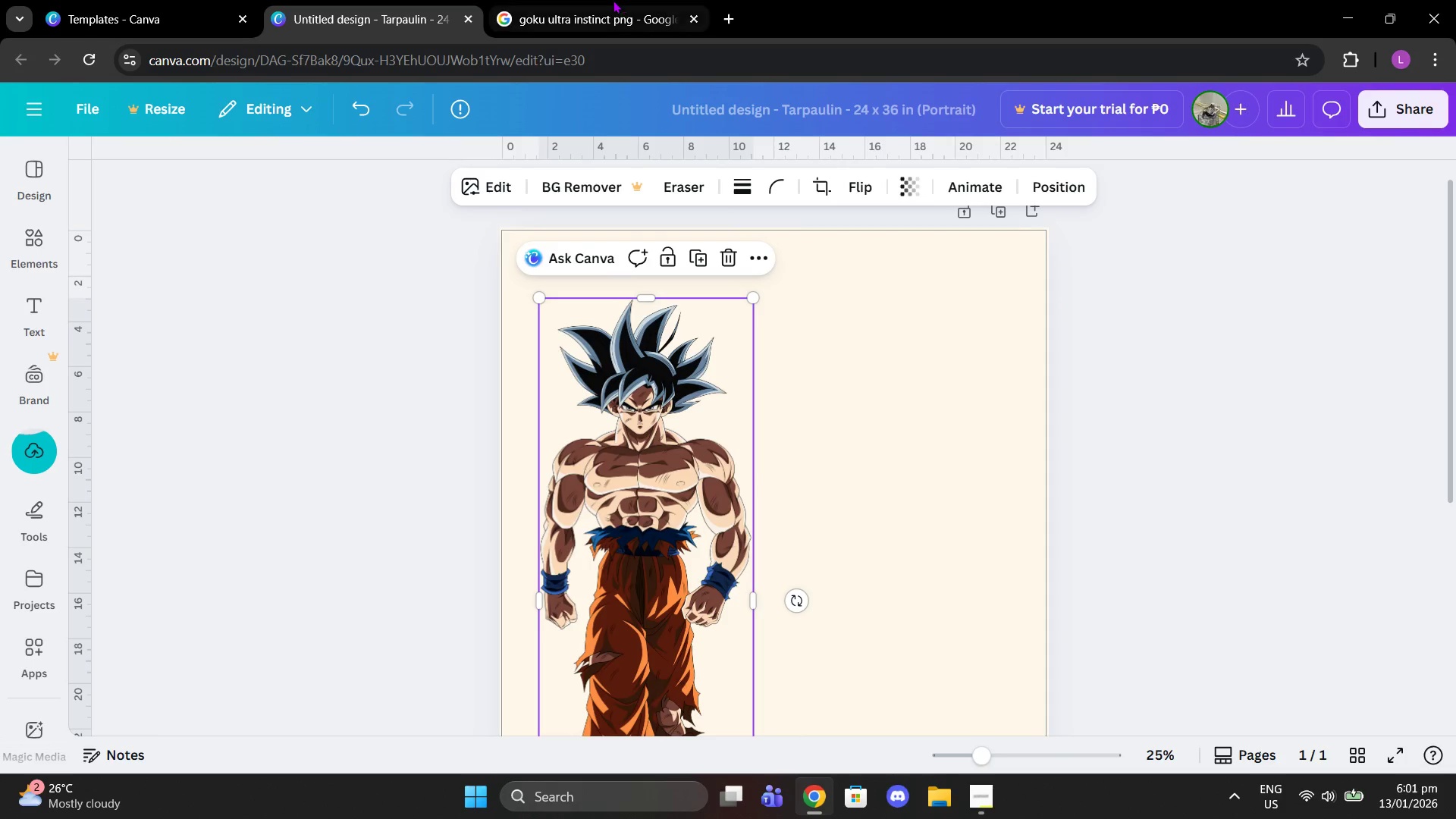 
left_click([613, 0])
 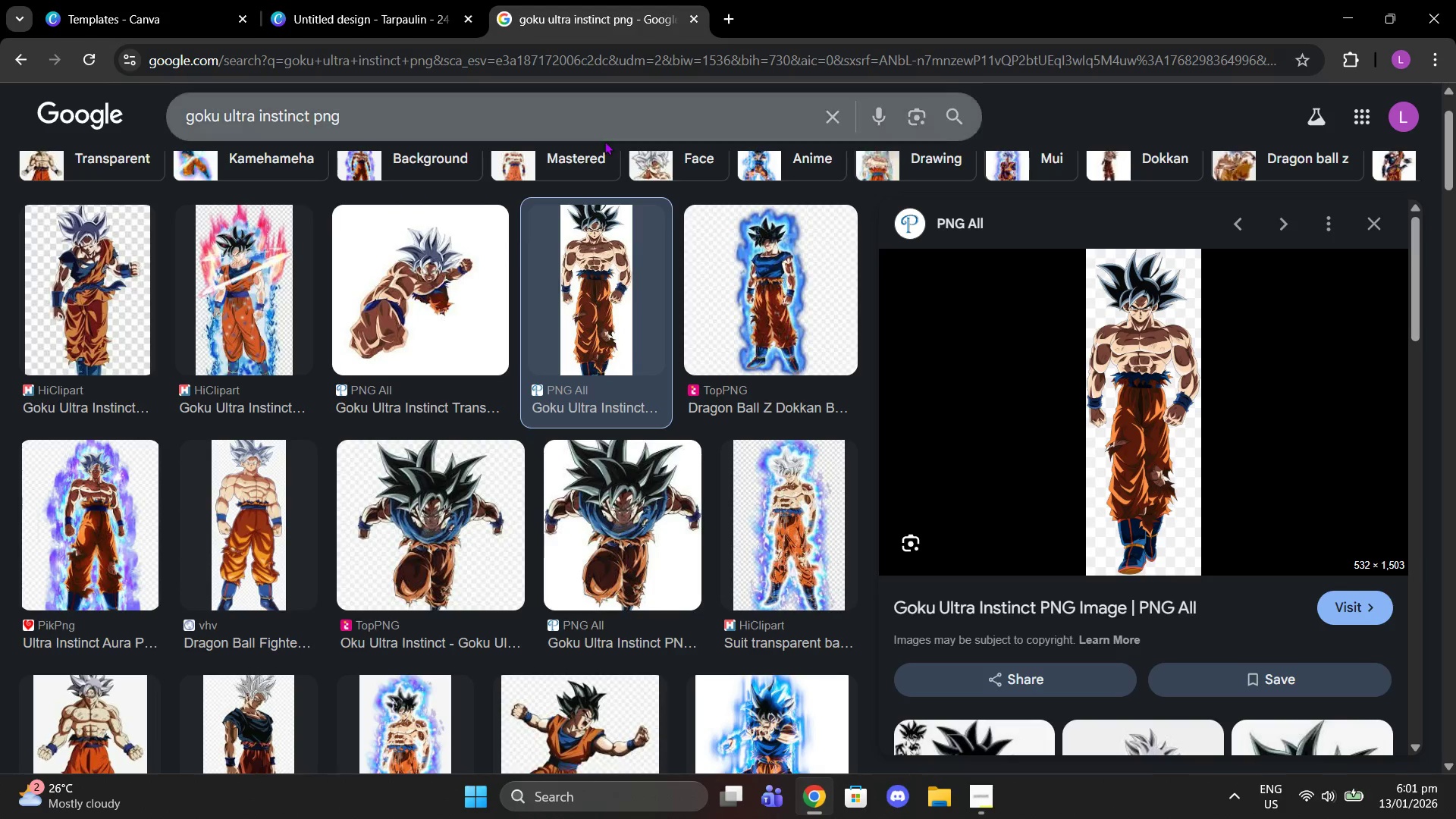 
left_click([604, 142])
 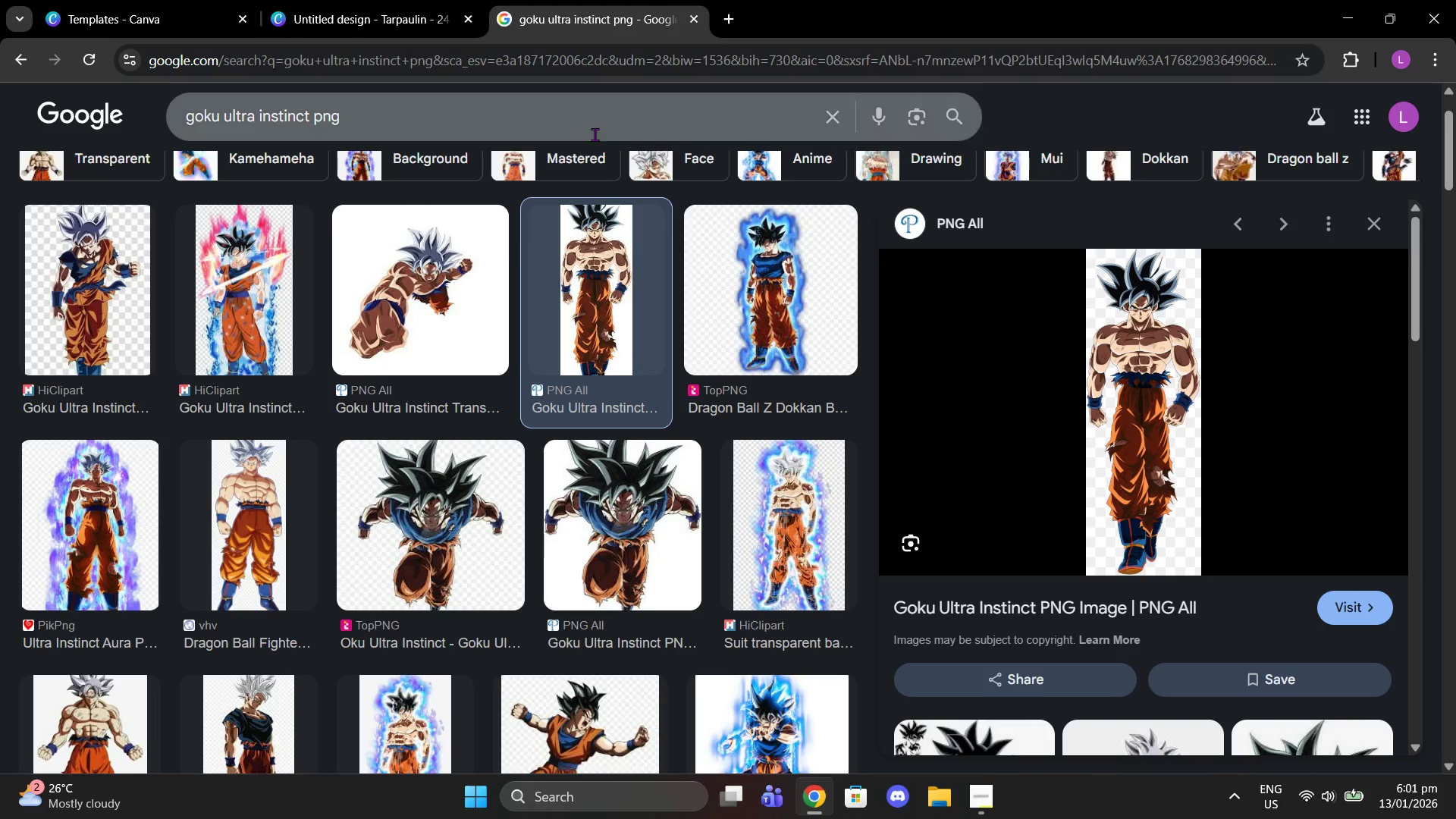 
left_click_drag(start_coordinate=[587, 130], to_coordinate=[0, 239])
 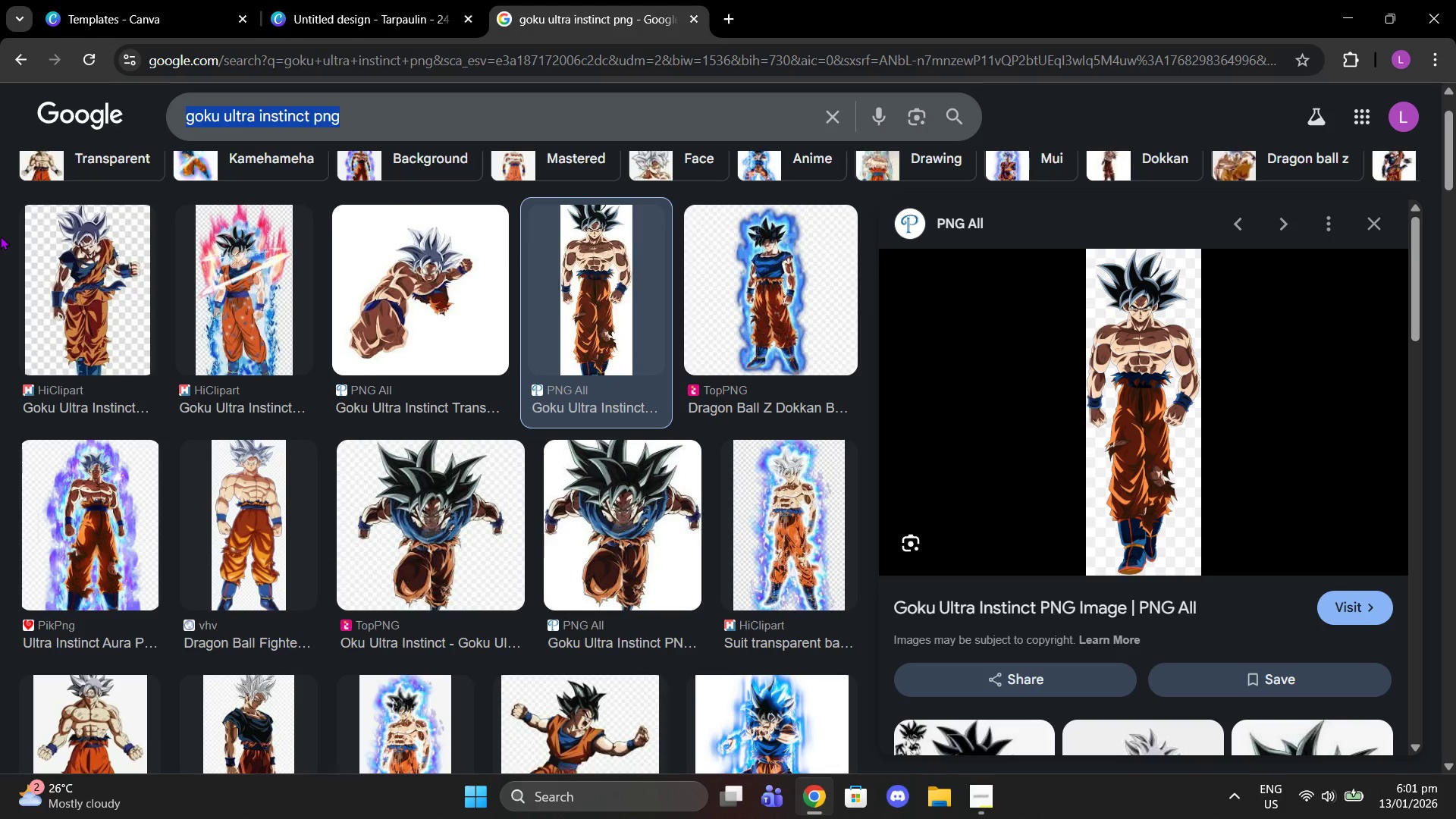 
type(jiren tournament of power)
 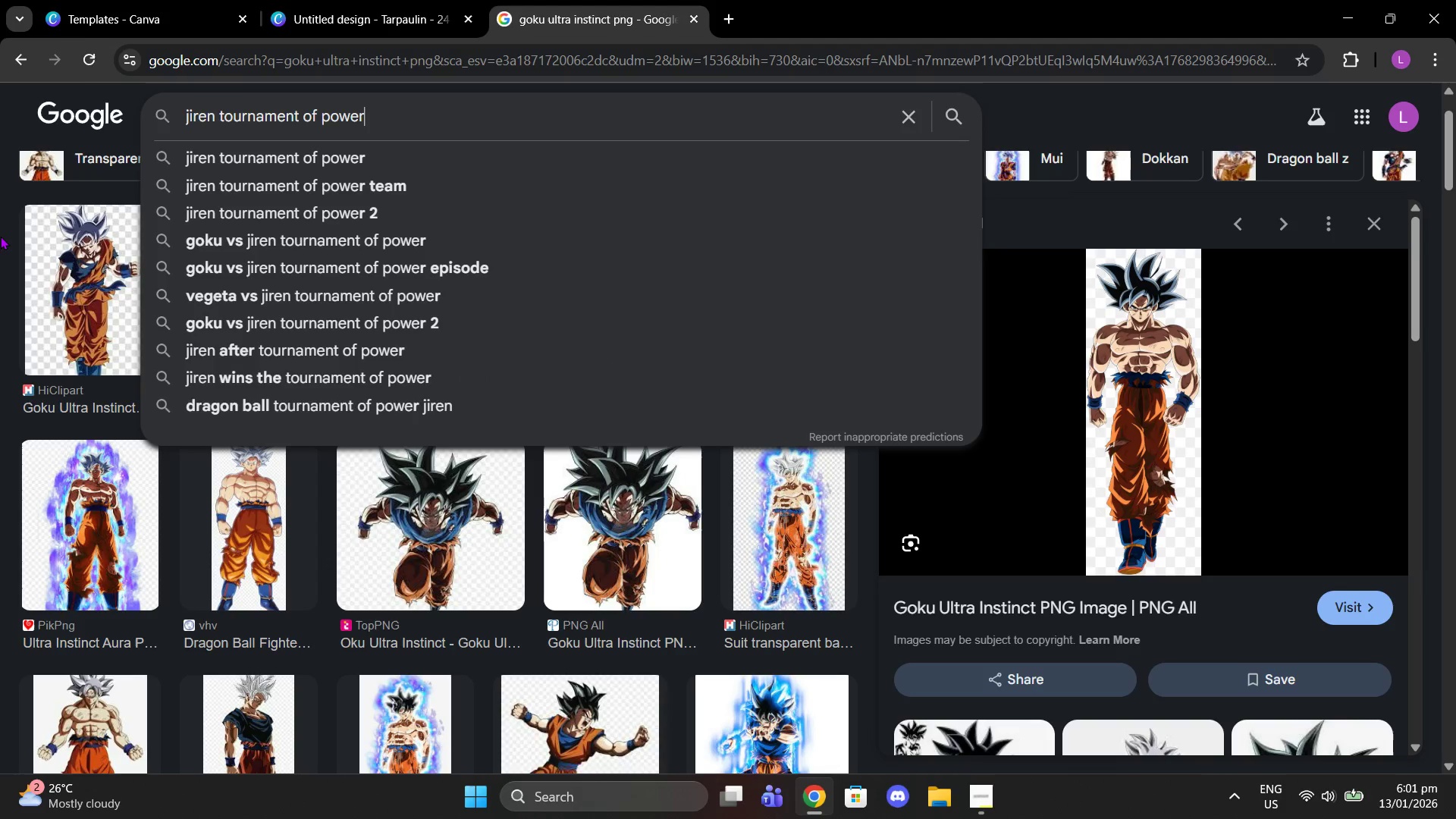 
key(Enter)
 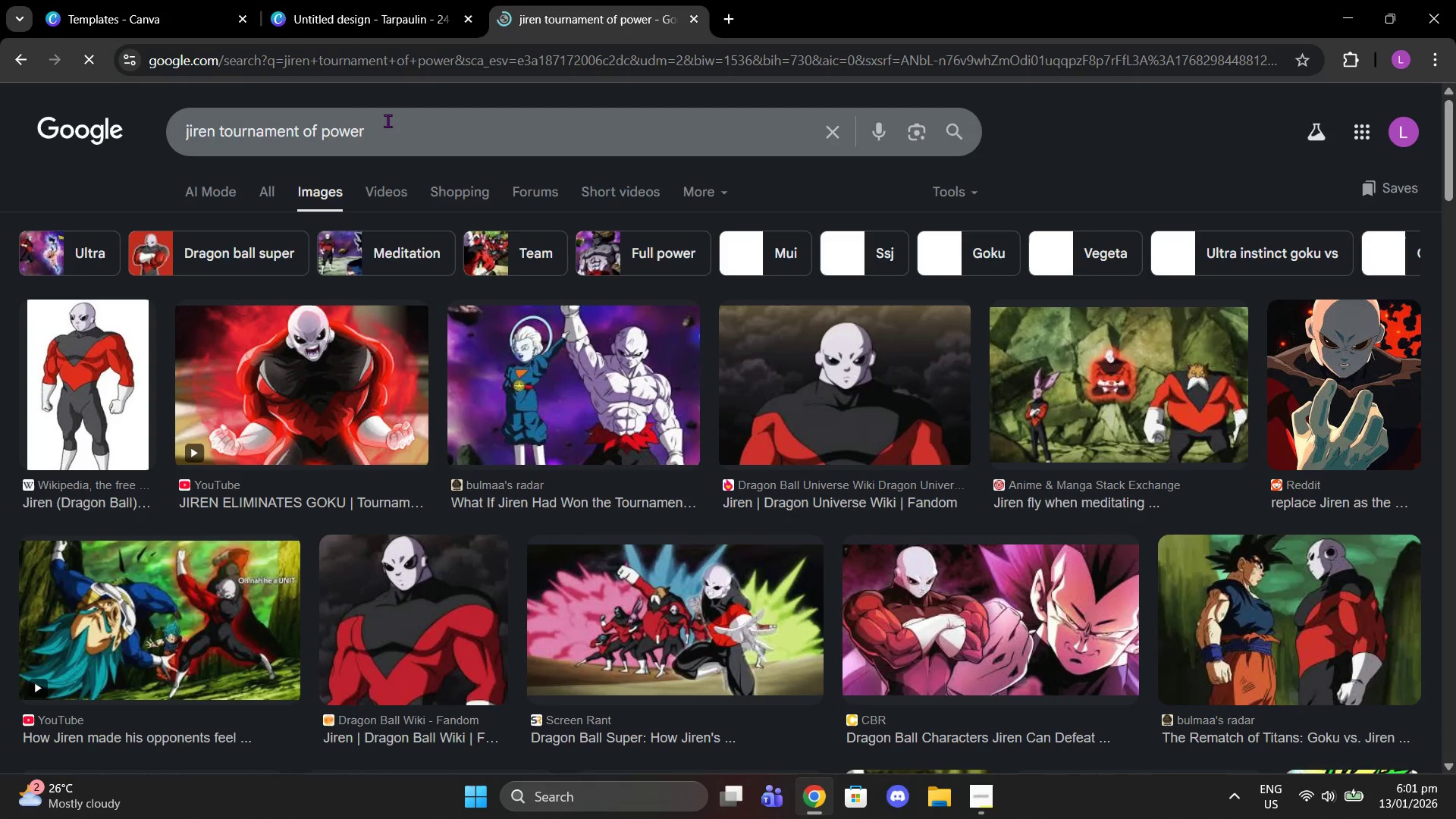 
type( png)
 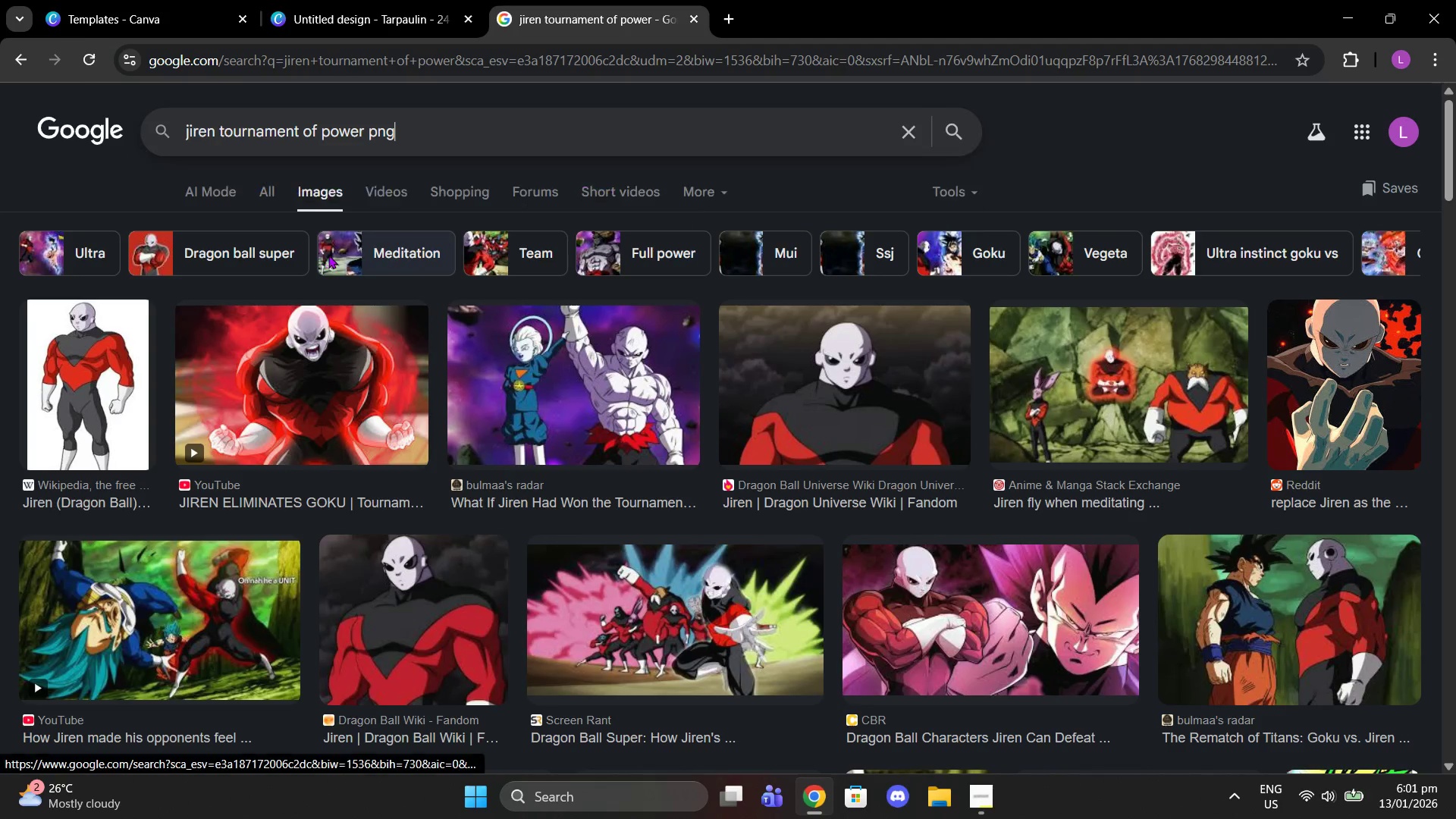 
key(Enter)
 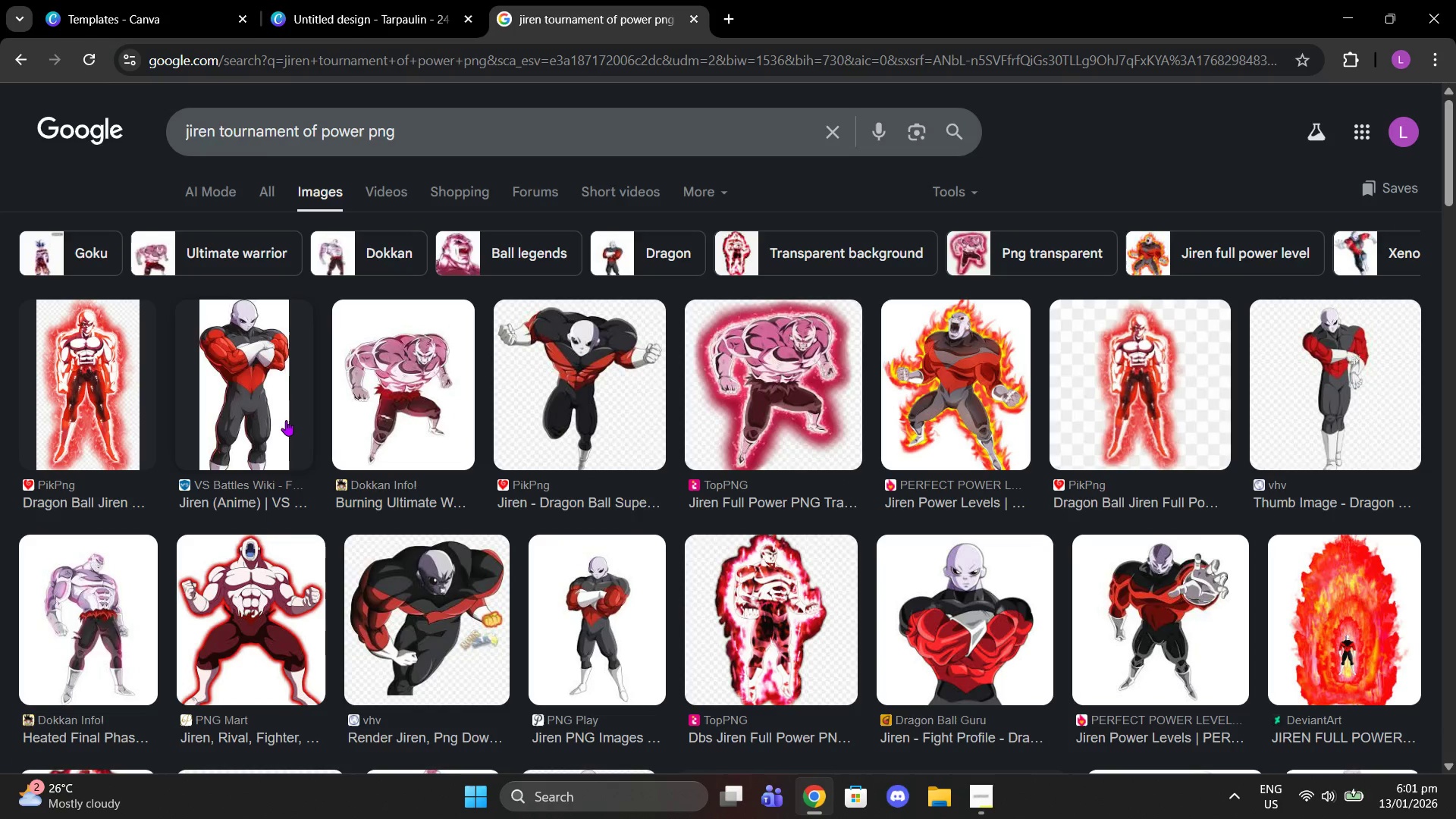 
wait(6.8)
 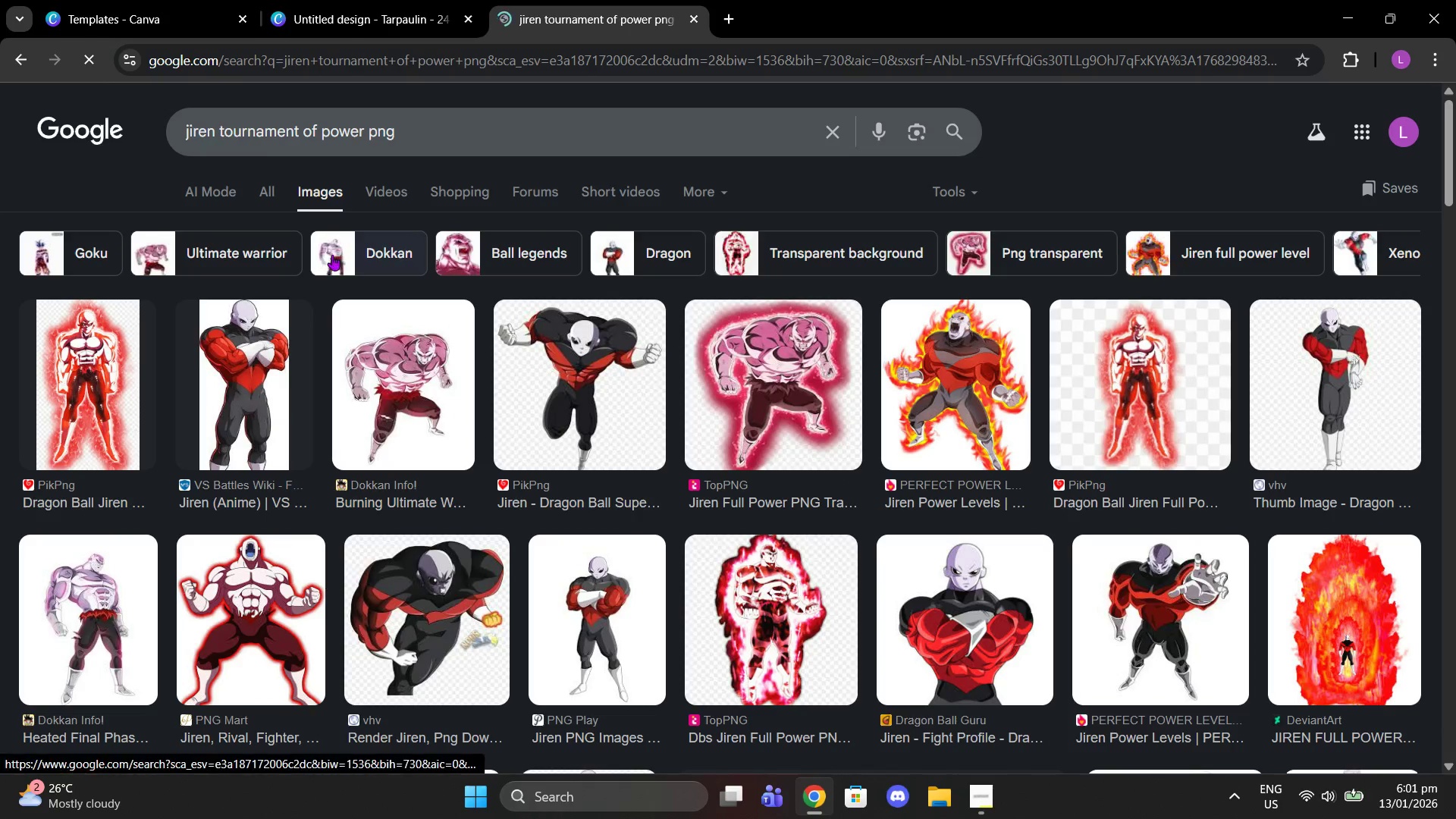 
scroll: coordinate [936, 403], scroll_direction: down, amount: 1.0
 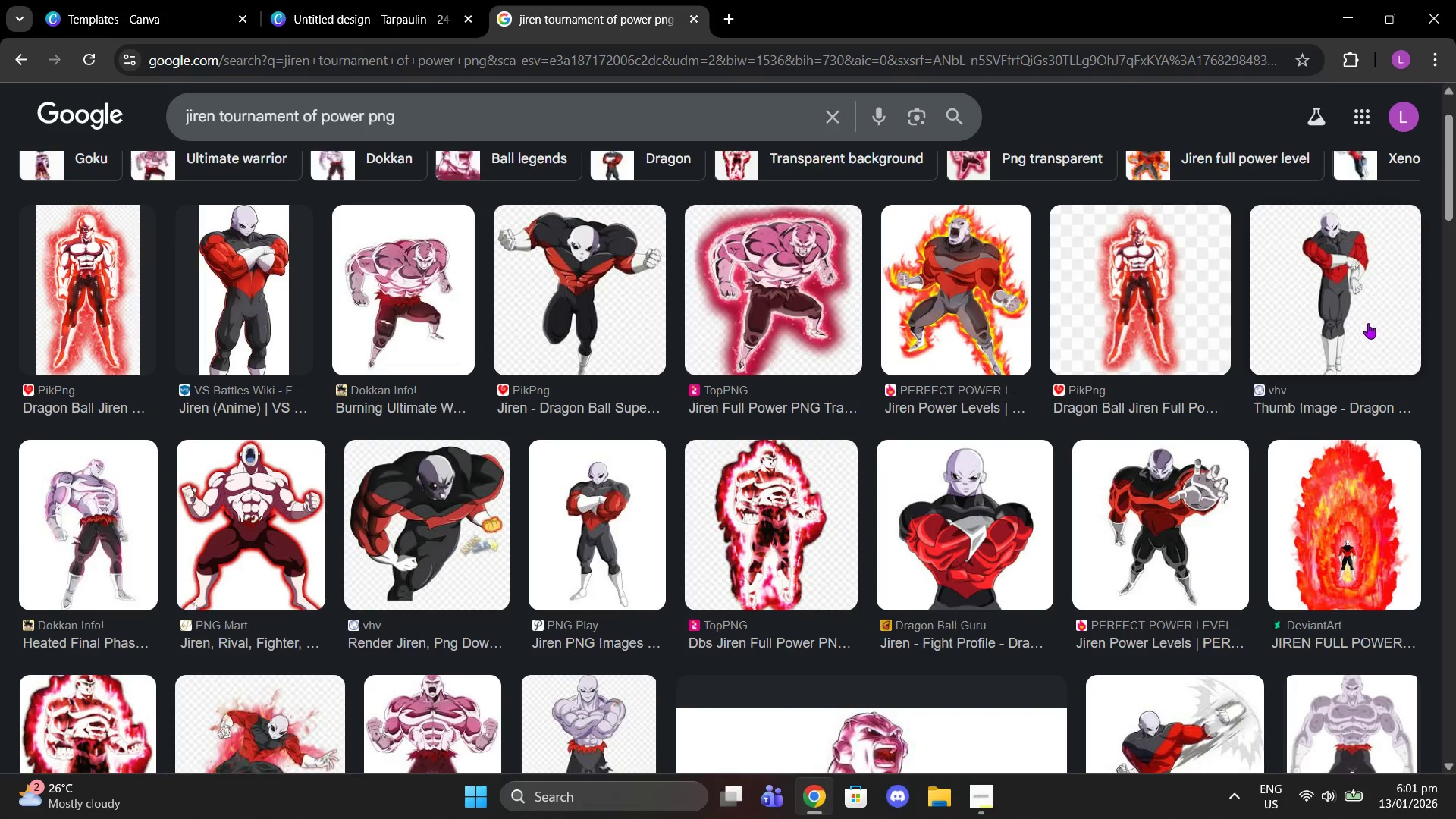 
left_click_drag(start_coordinate=[1352, 322], to_coordinate=[1345, 322])
 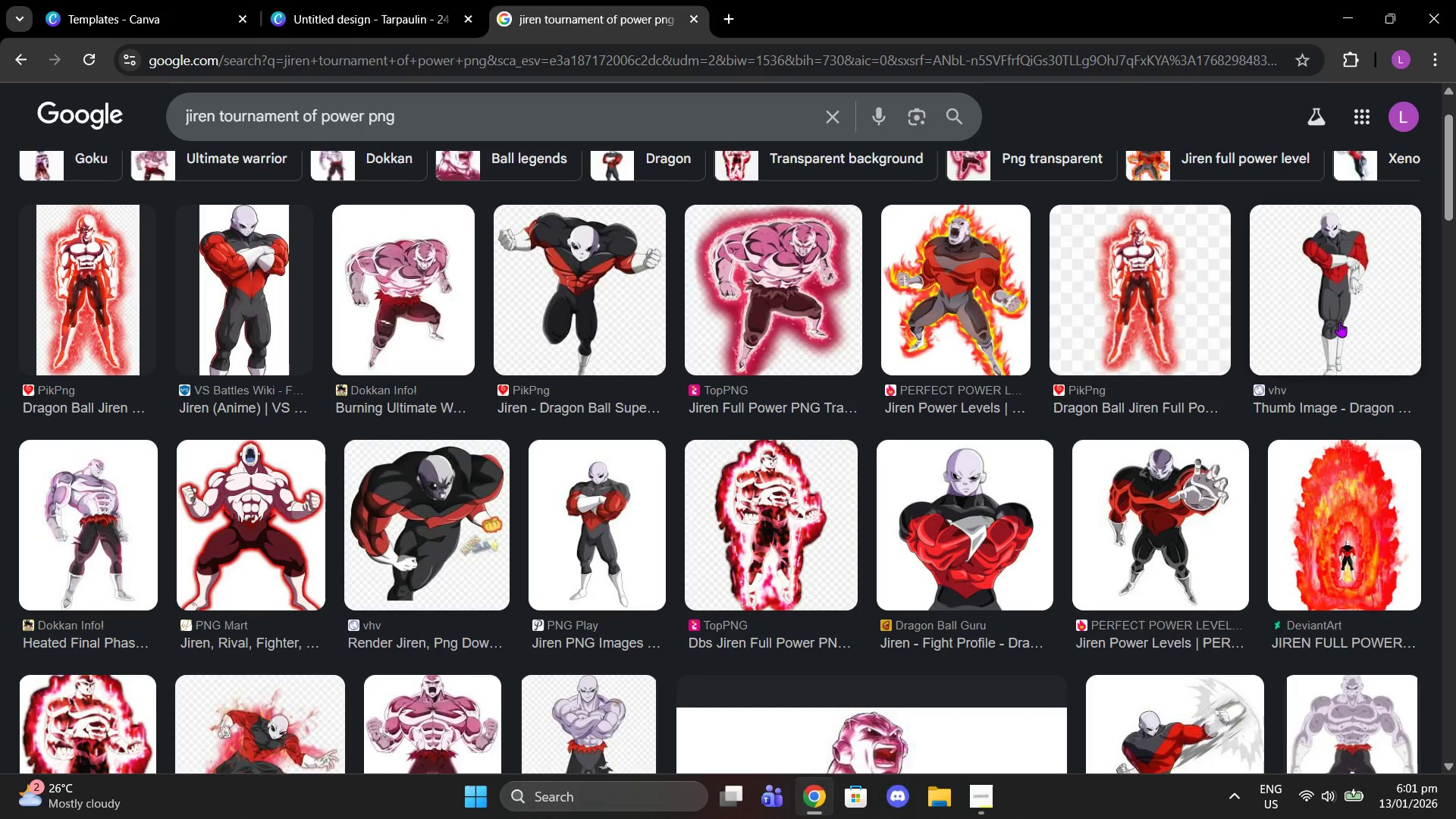 
left_click([1339, 322])
 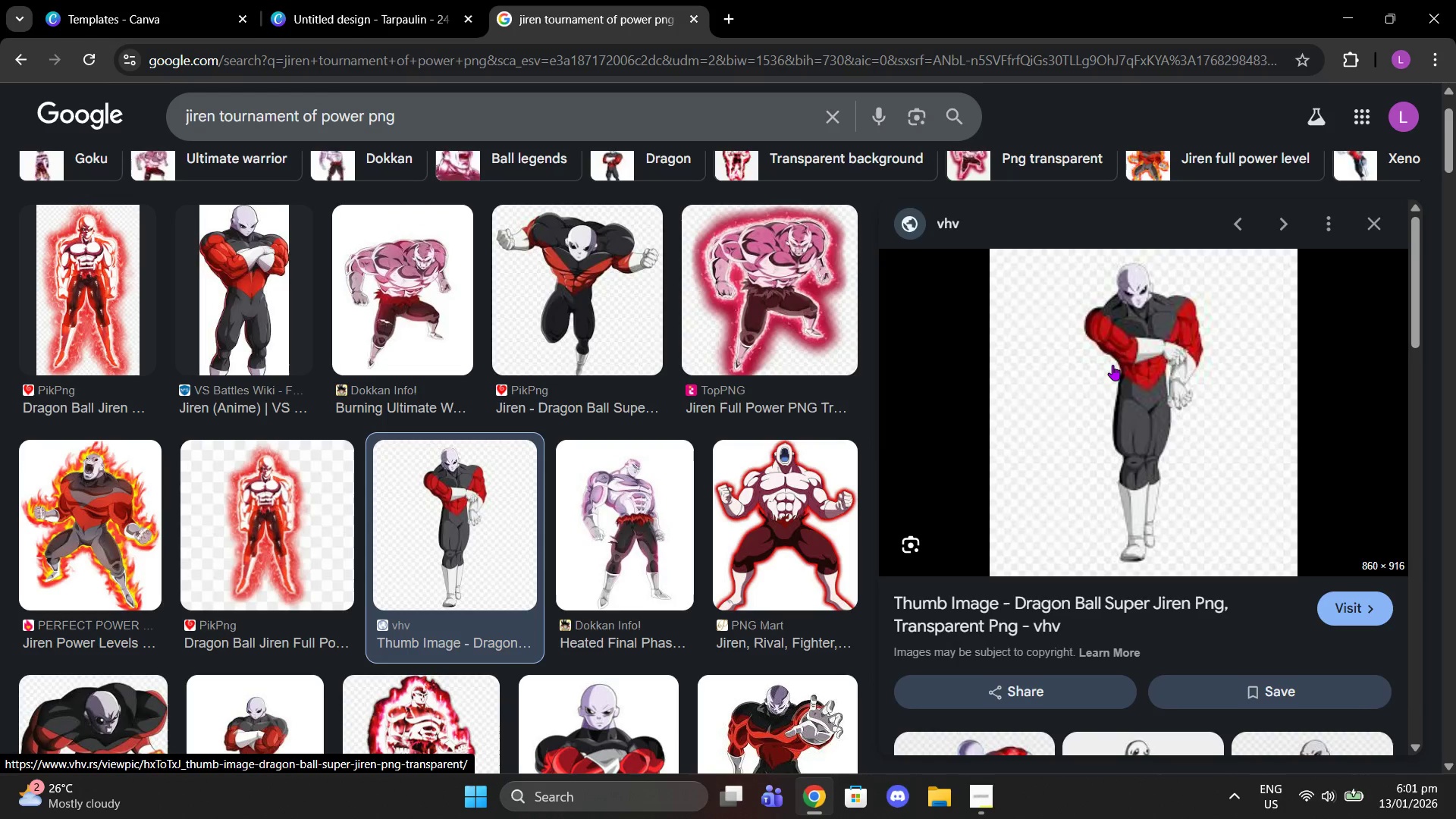 
right_click([1138, 377])
 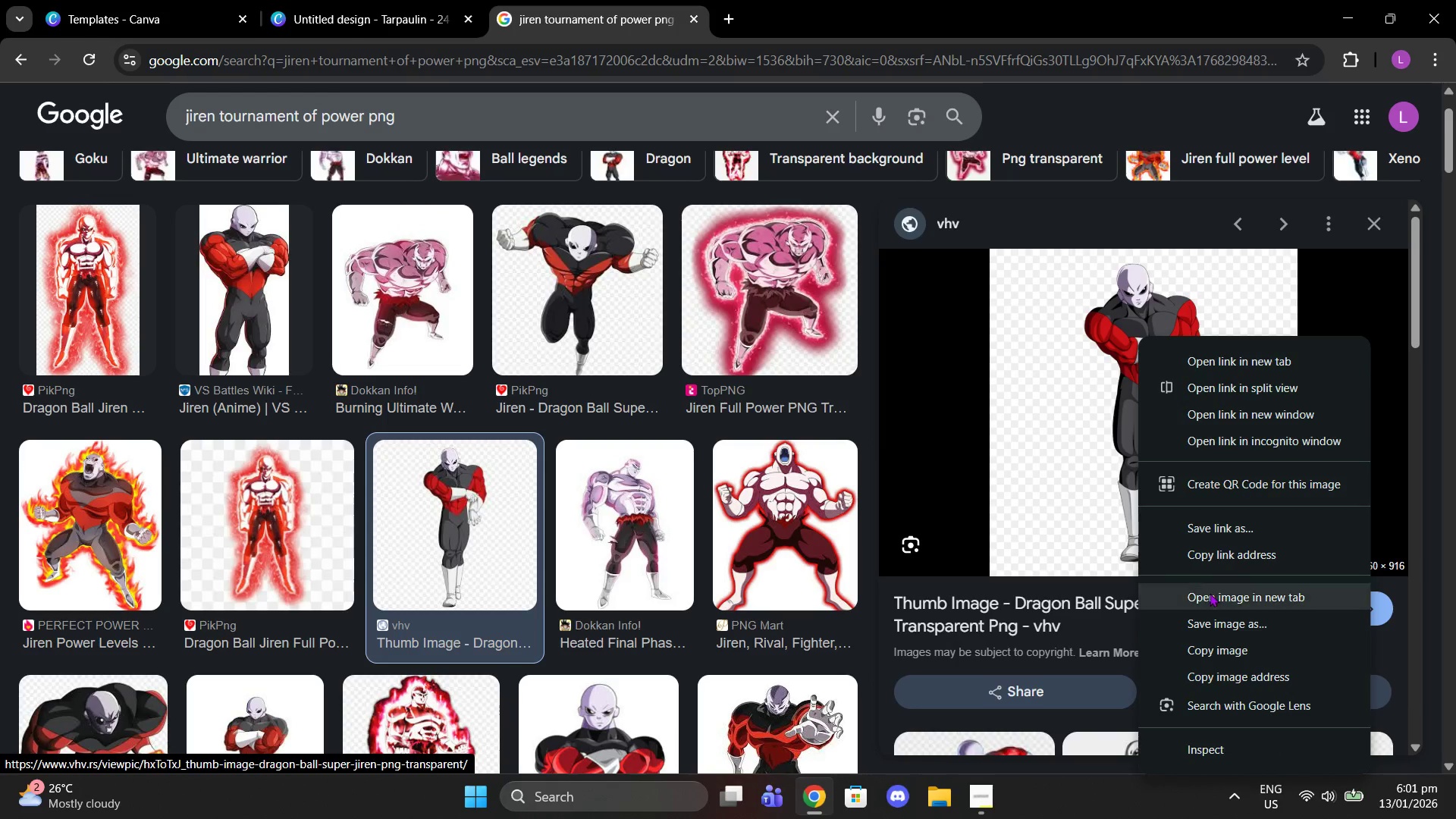 
left_click([1210, 654])
 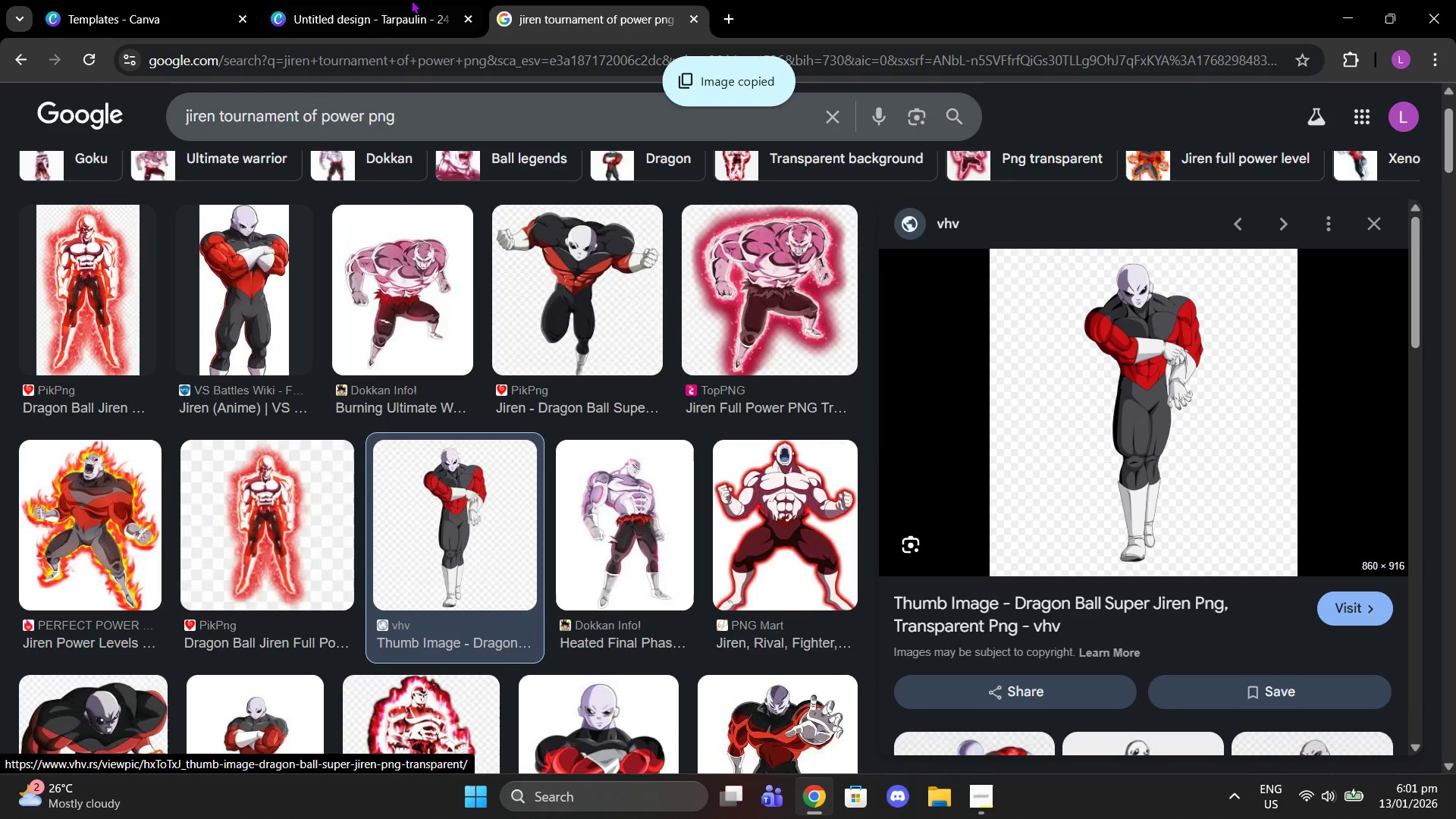 
left_click([366, 0])
 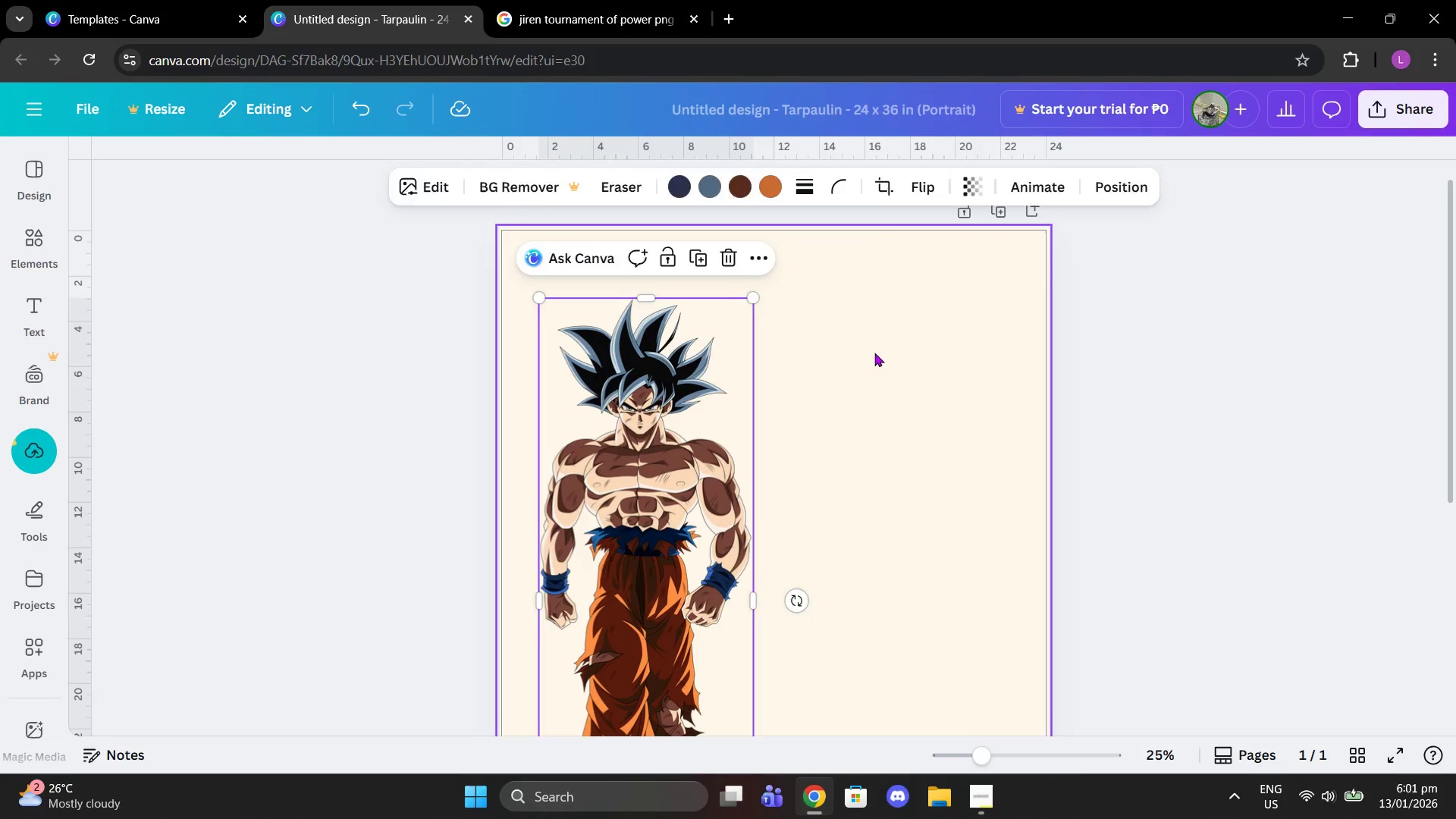 
key(Control+V)
 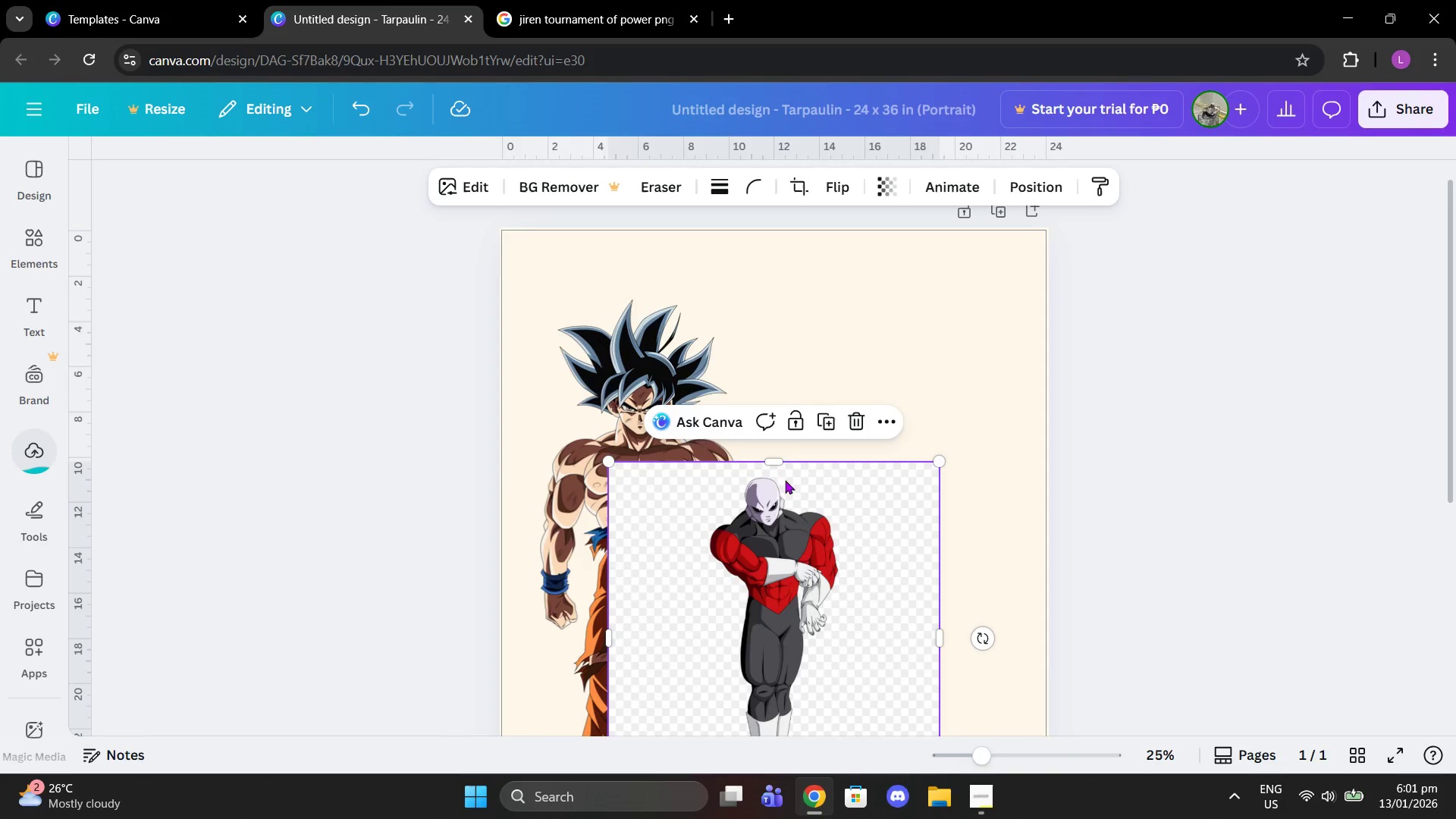 
left_click([853, 419])
 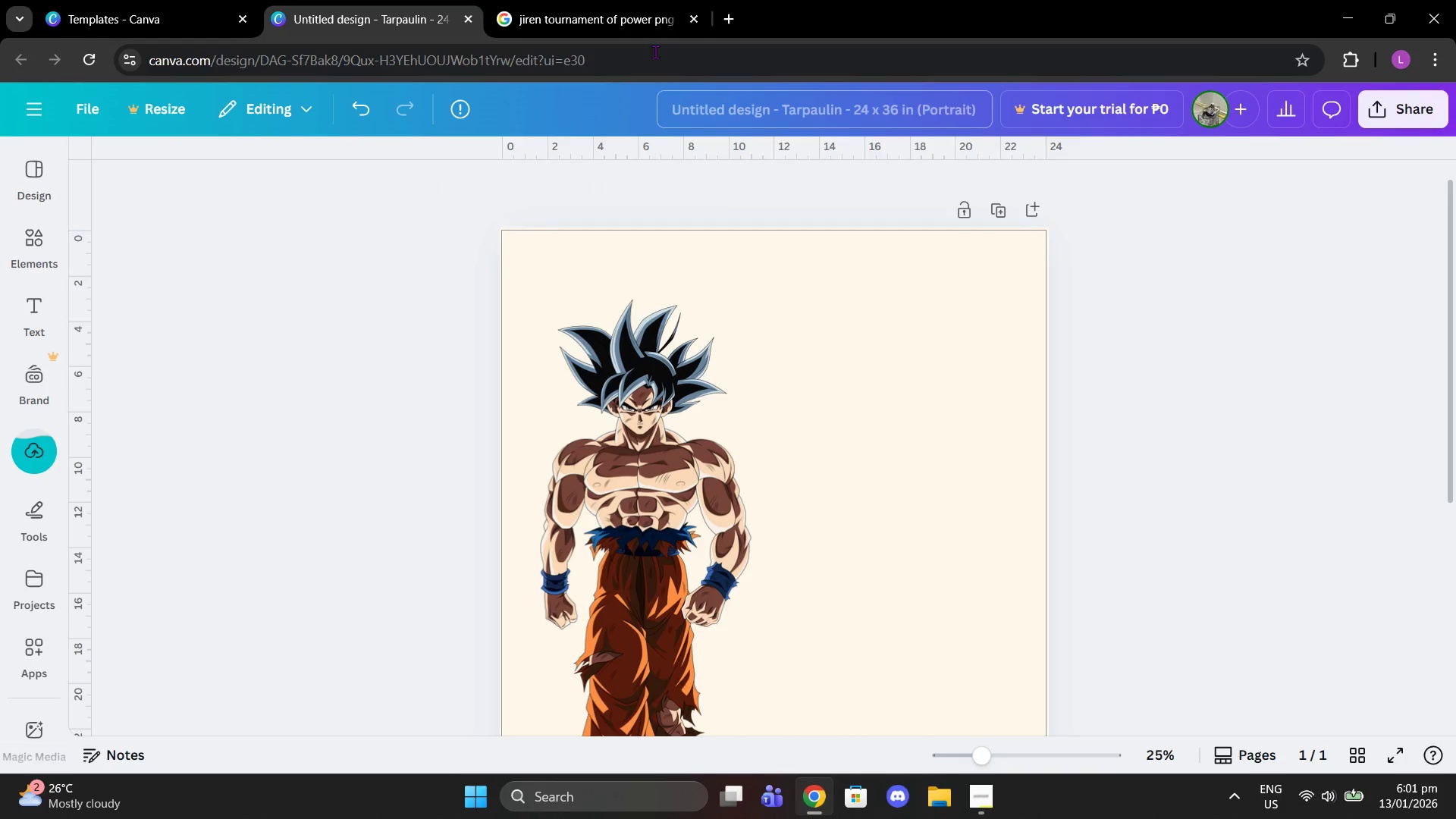 
left_click([603, 15])
 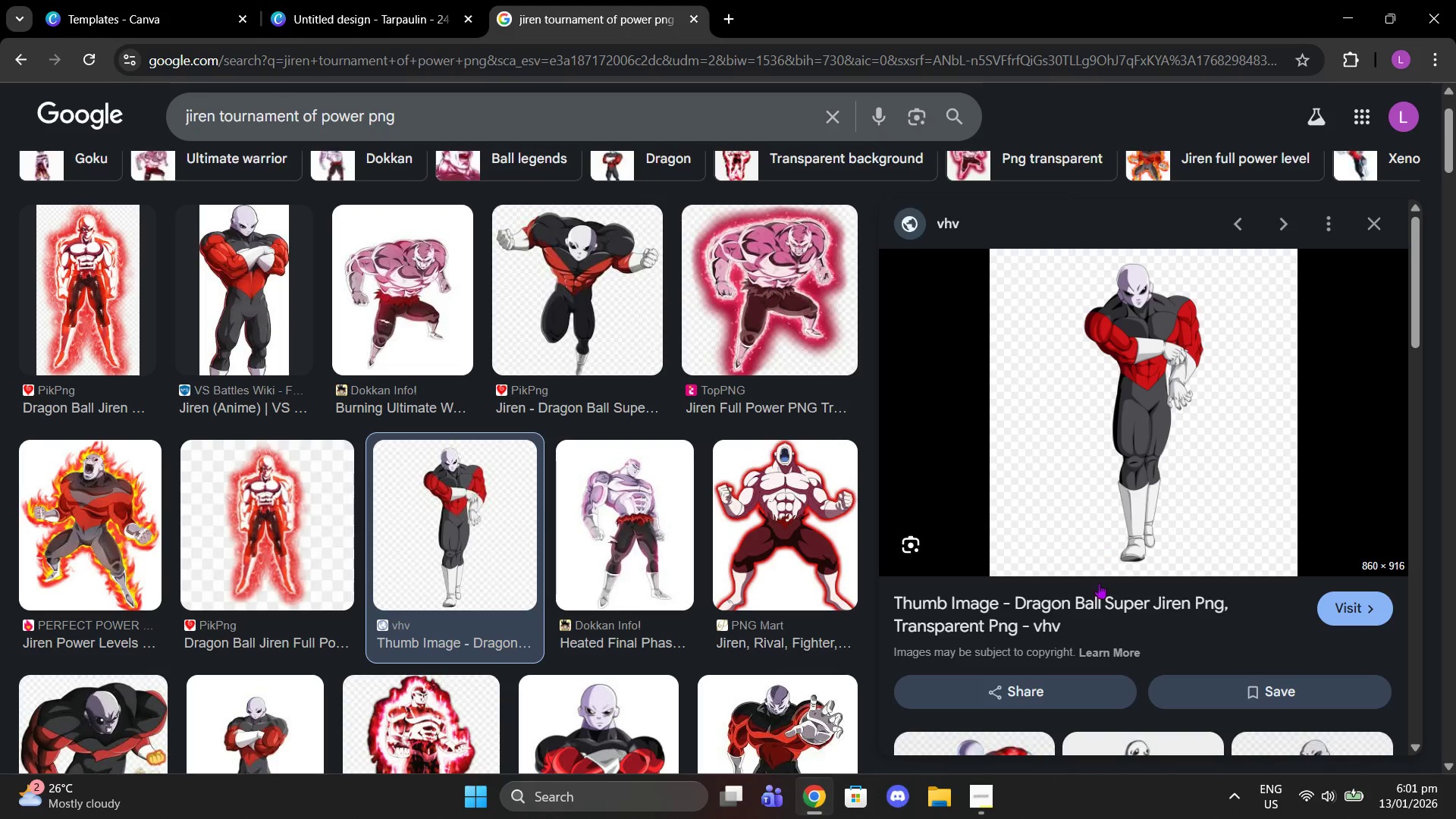 
left_click([1099, 615])
 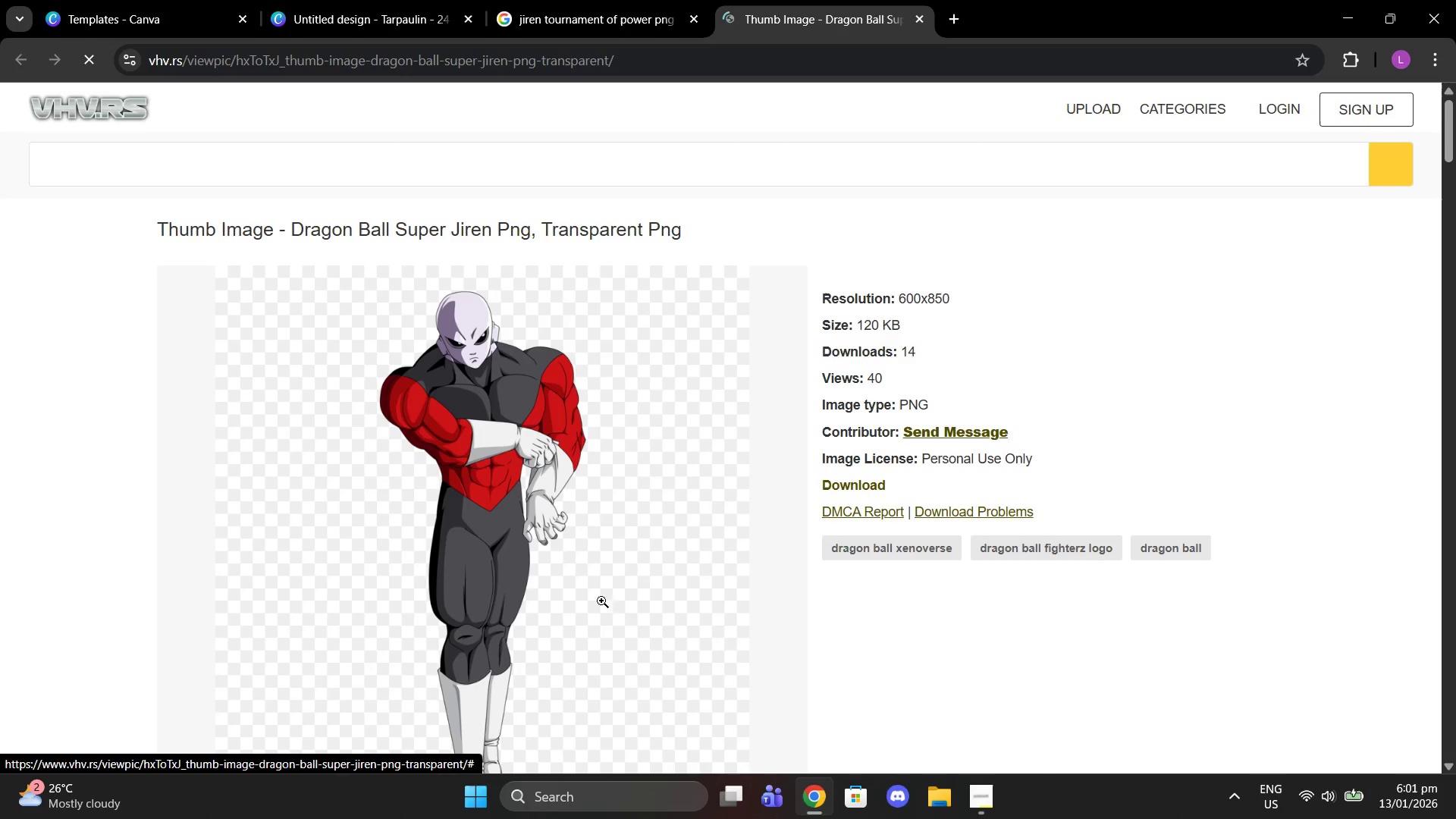 
scroll: coordinate [471, 499], scroll_direction: down, amount: 3.0
 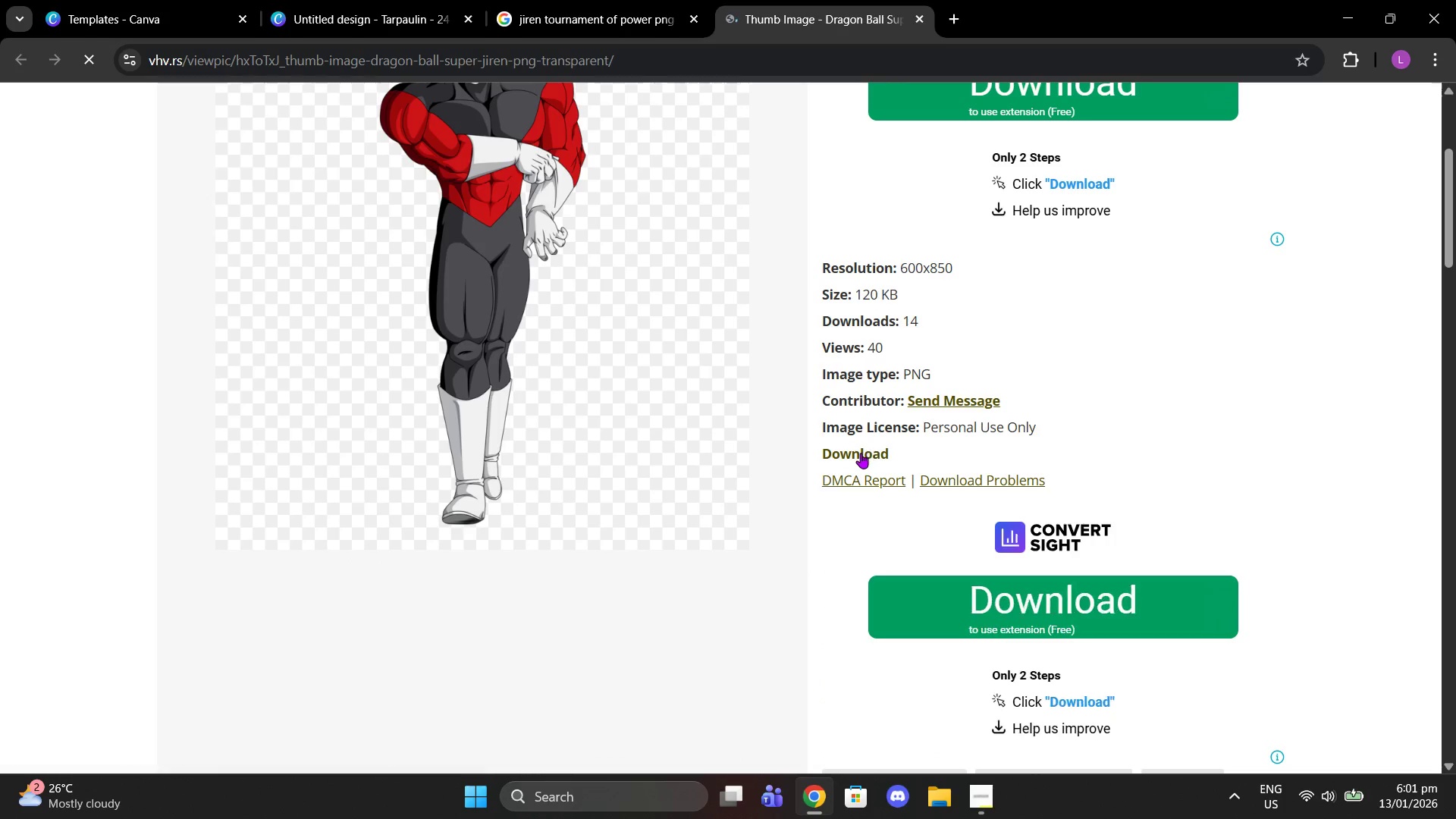 
left_click([860, 453])
 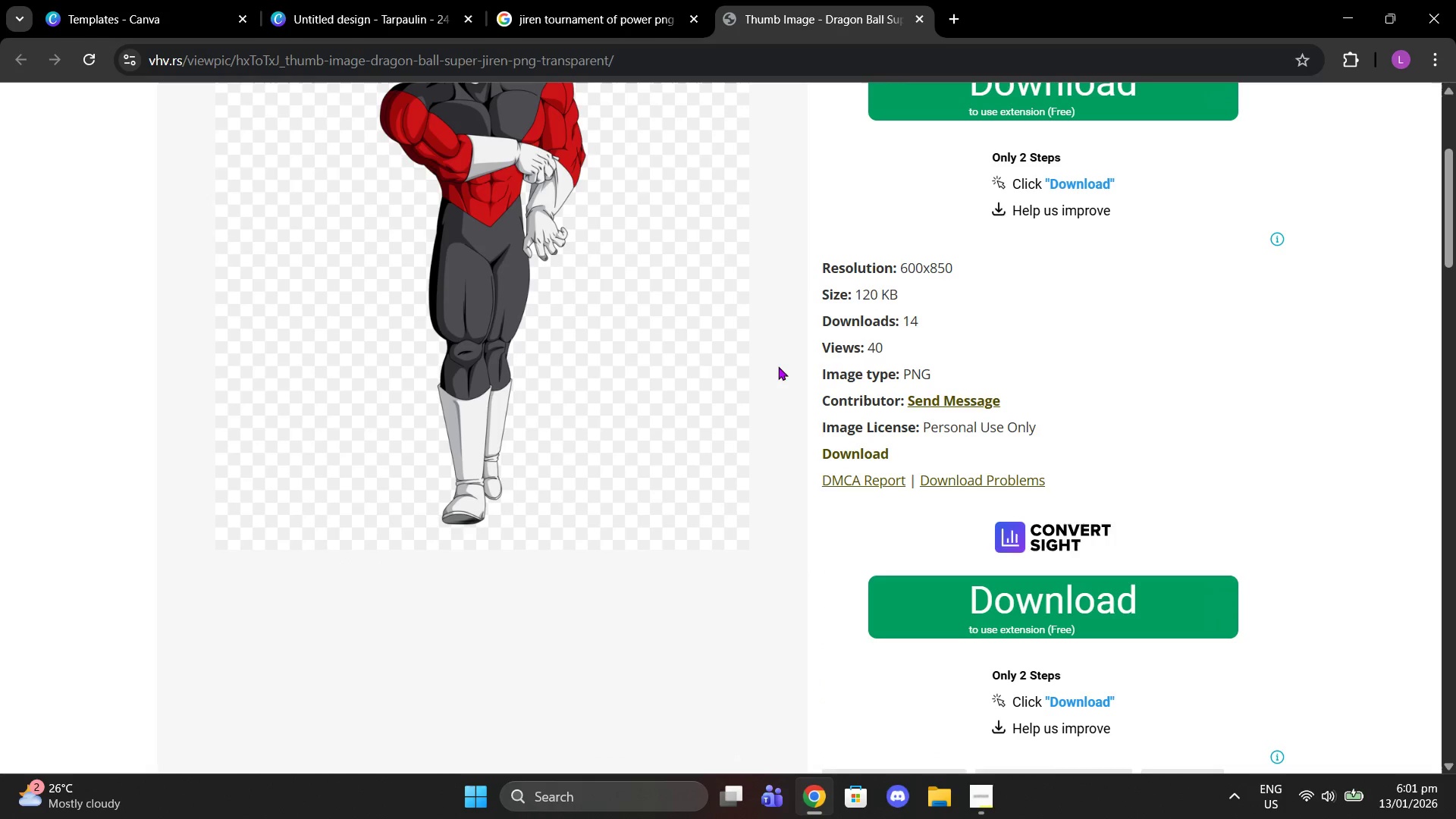 
scroll: coordinate [690, 371], scroll_direction: up, amount: 2.0
 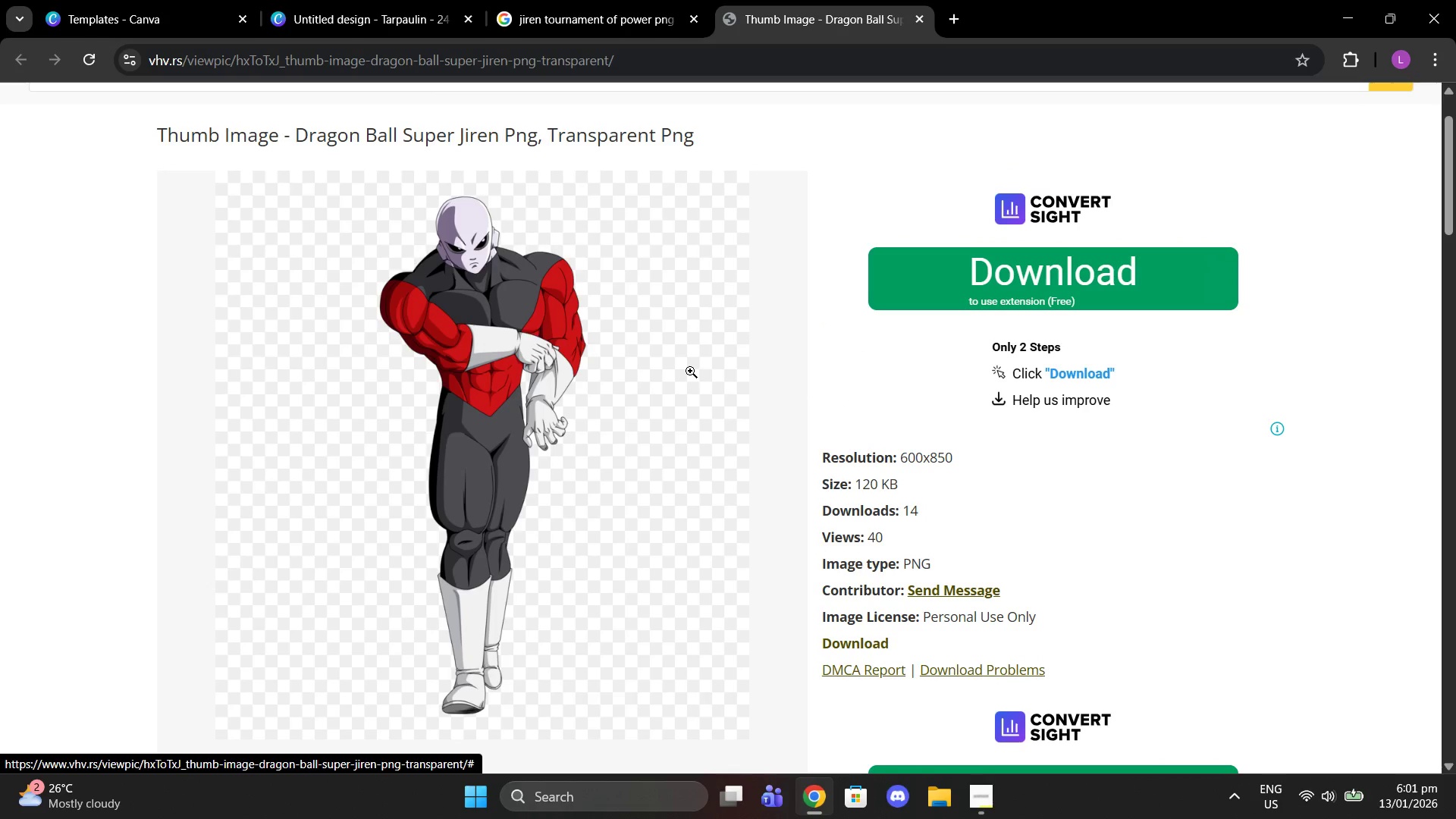 
scroll: coordinate [690, 371], scroll_direction: down, amount: 2.0
 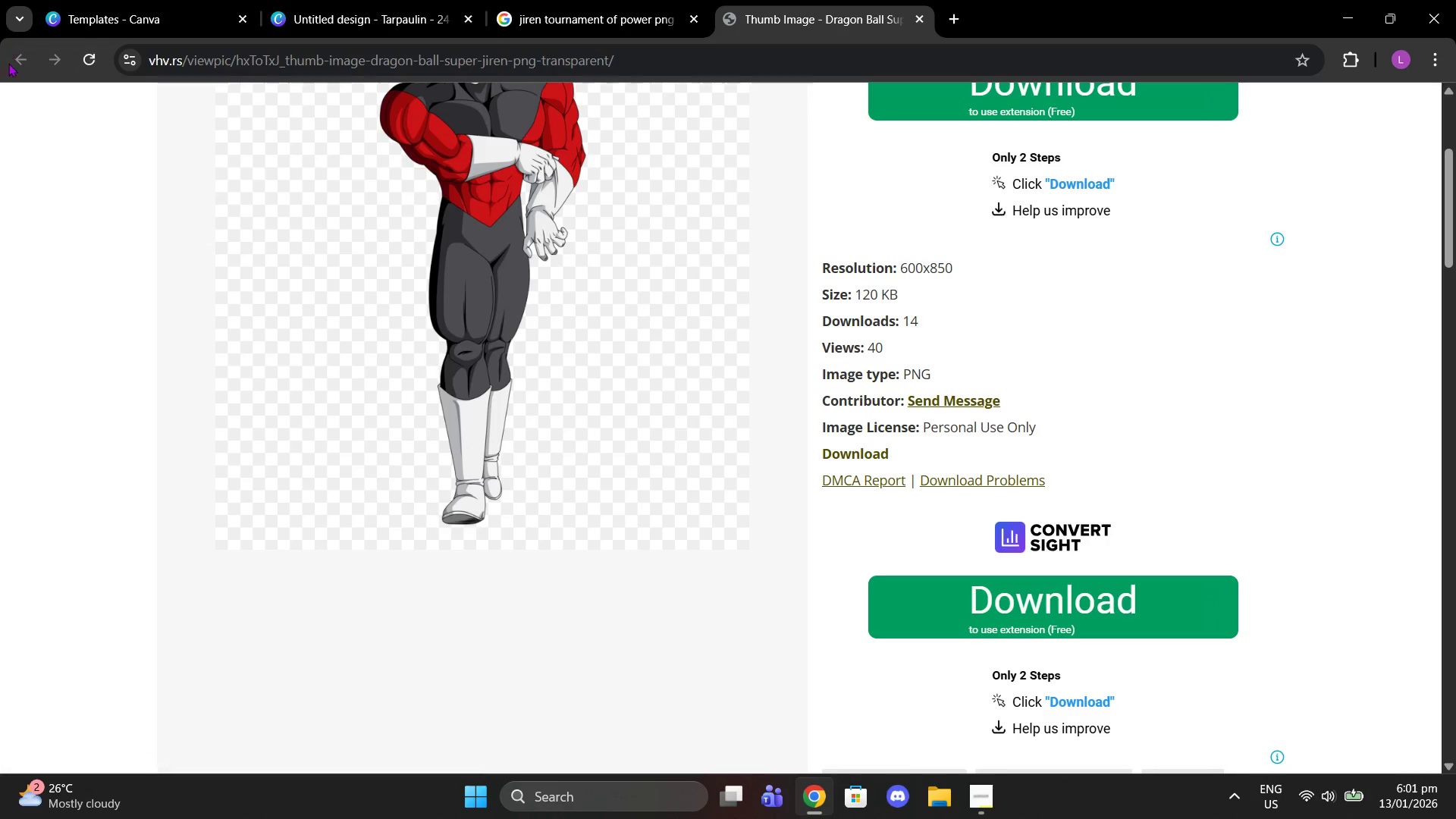 
left_click([641, 0])
 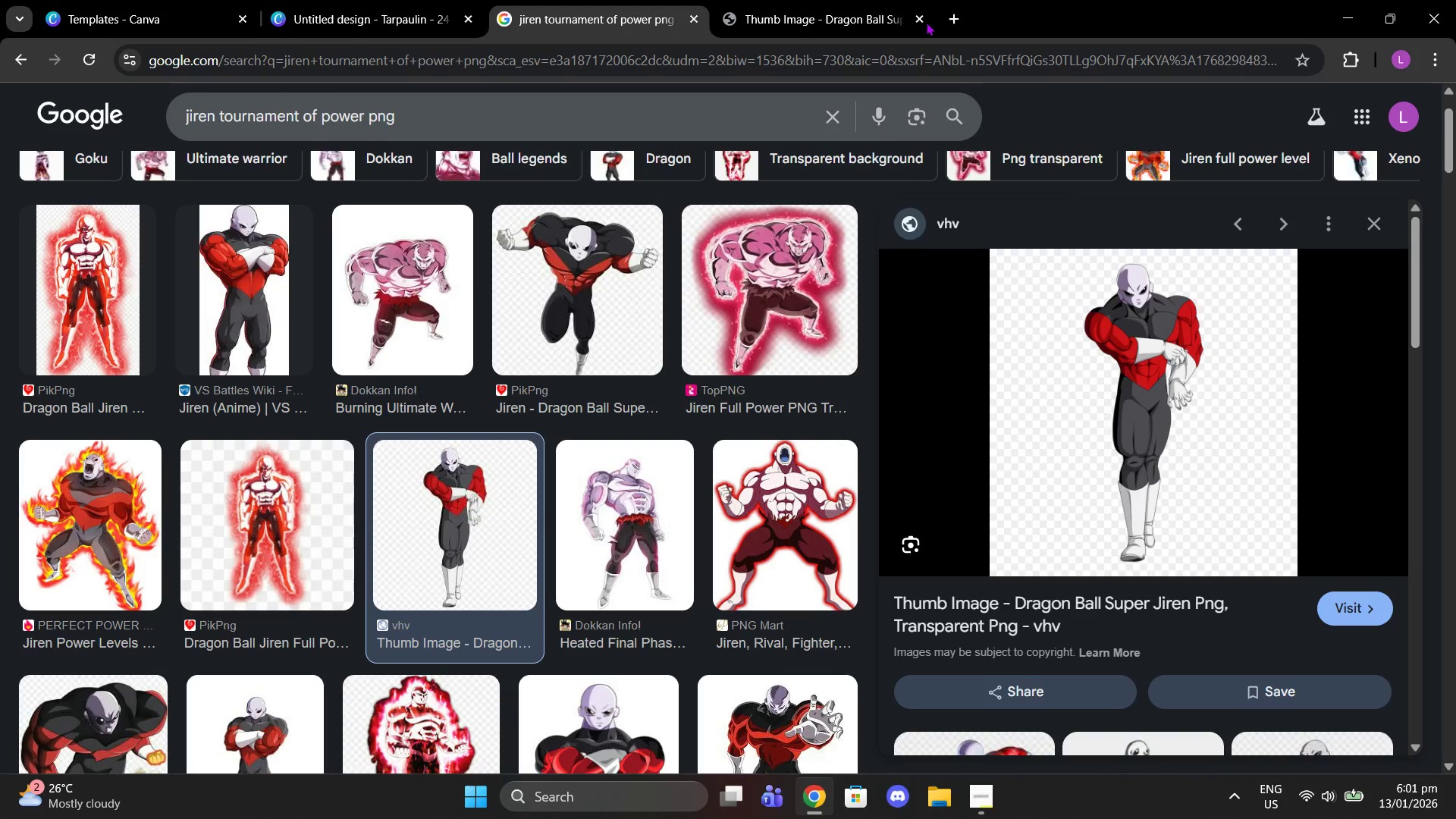 
left_click([924, 23])
 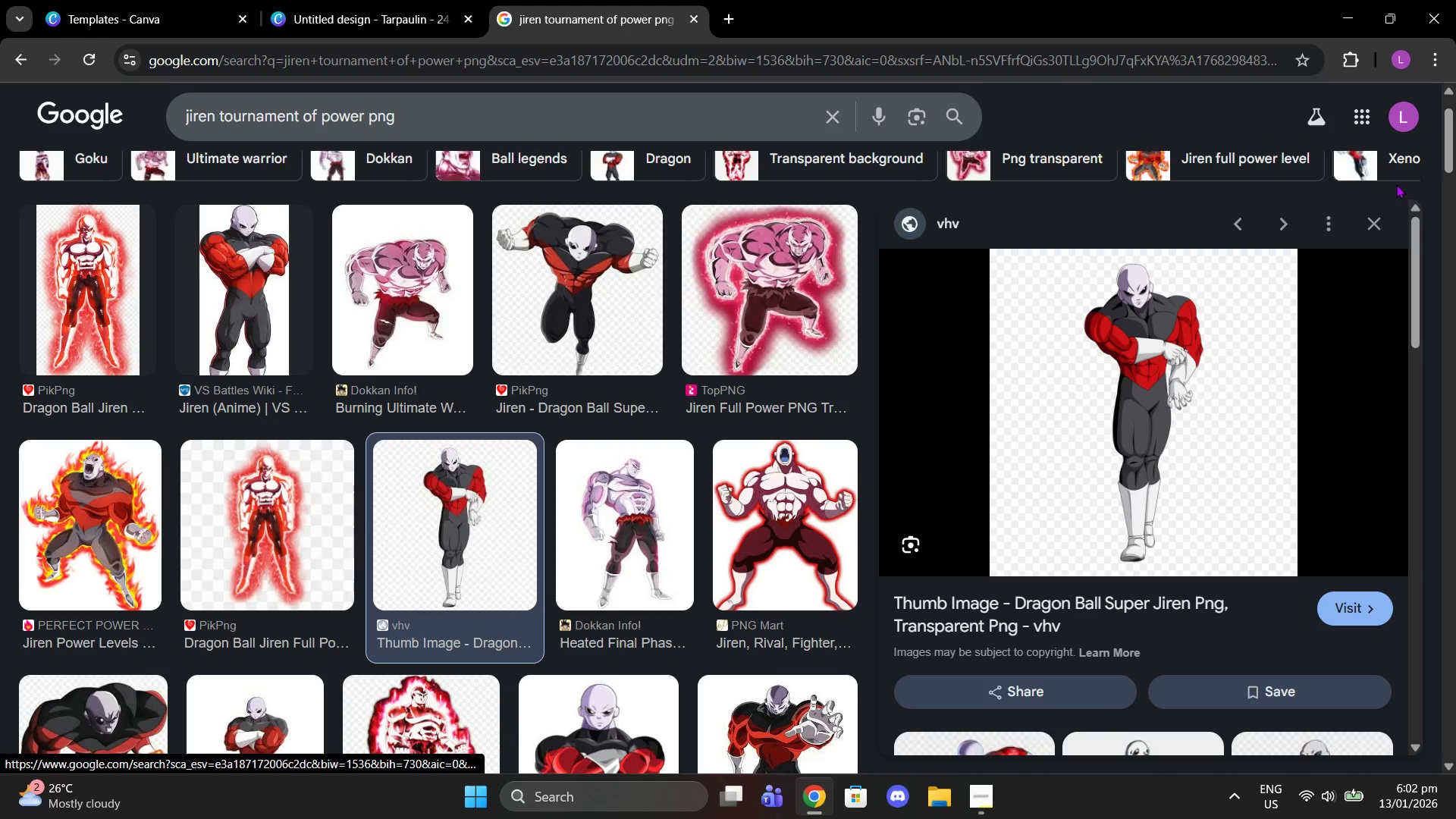 
left_click([1377, 224])
 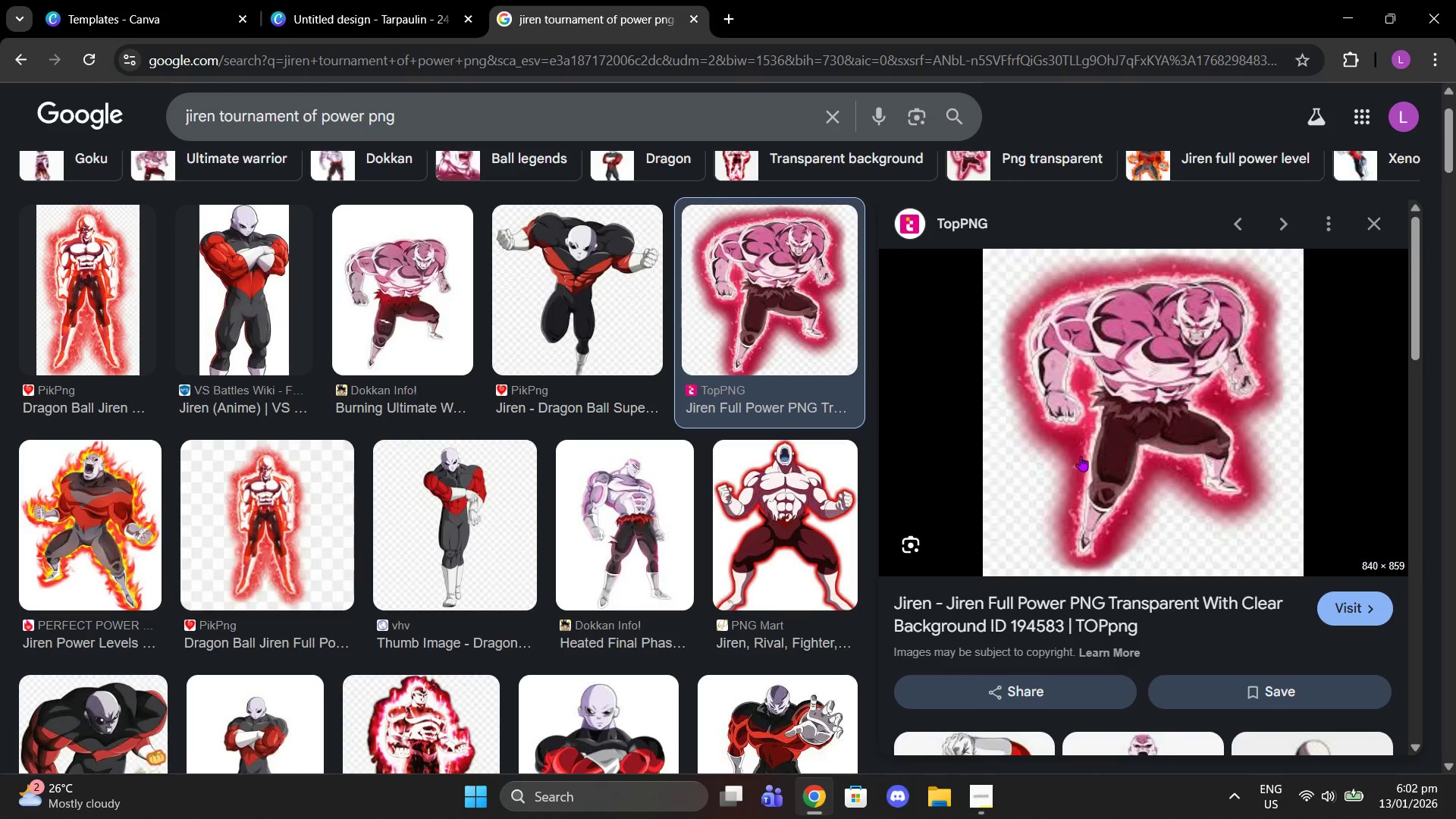 
right_click([1097, 454])
 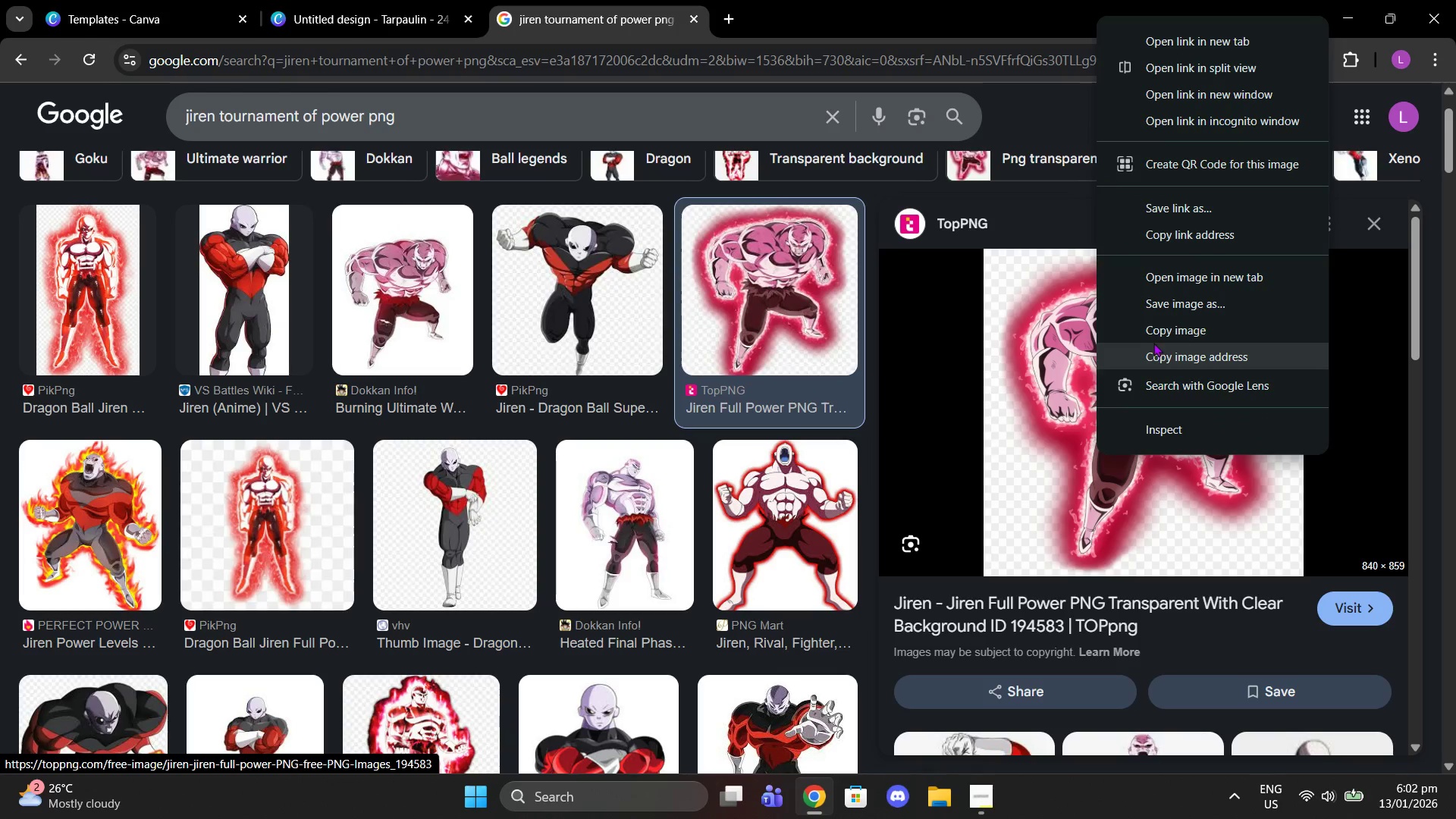 
left_click([1147, 342])
 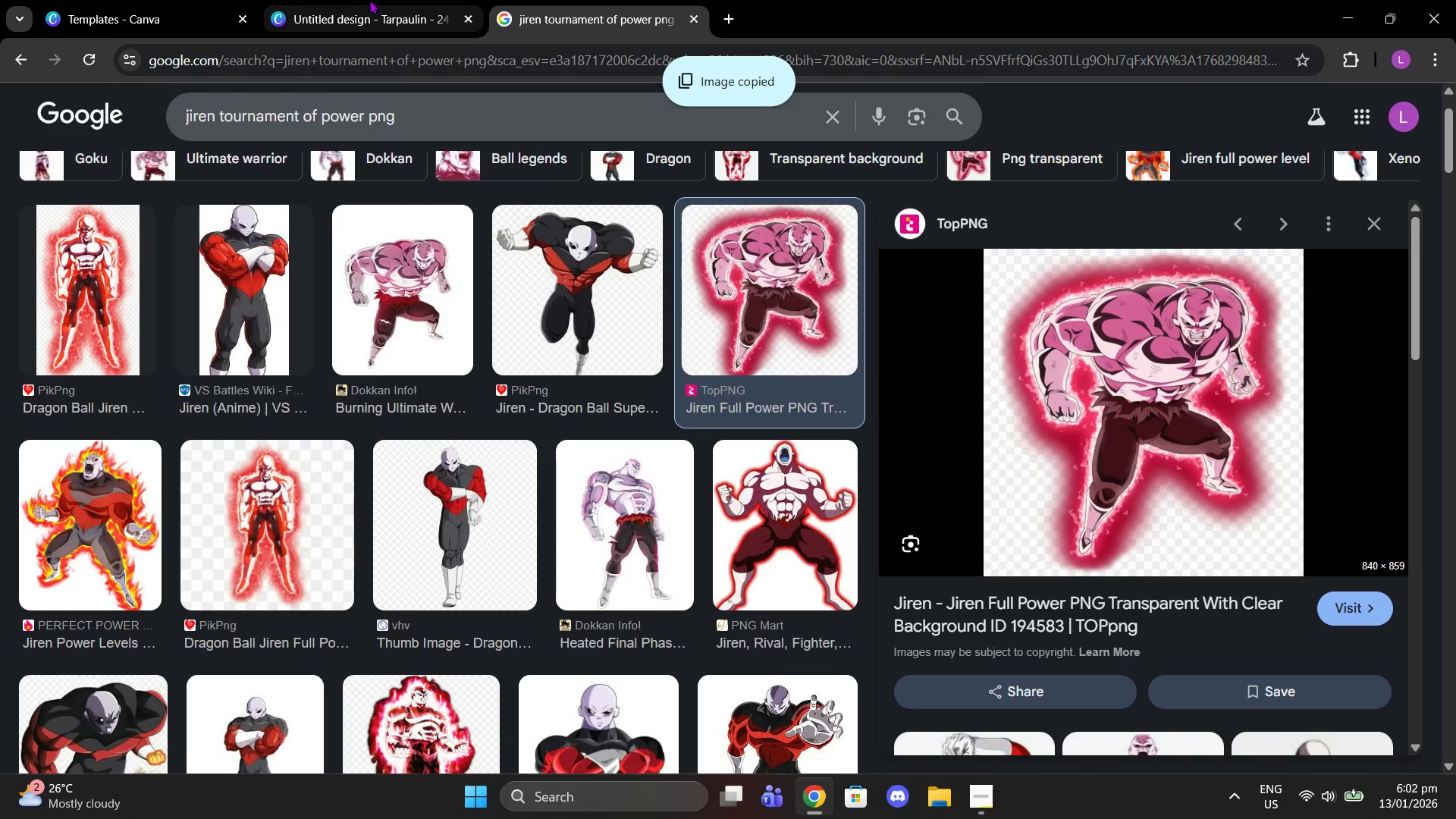 
left_click([344, 9])
 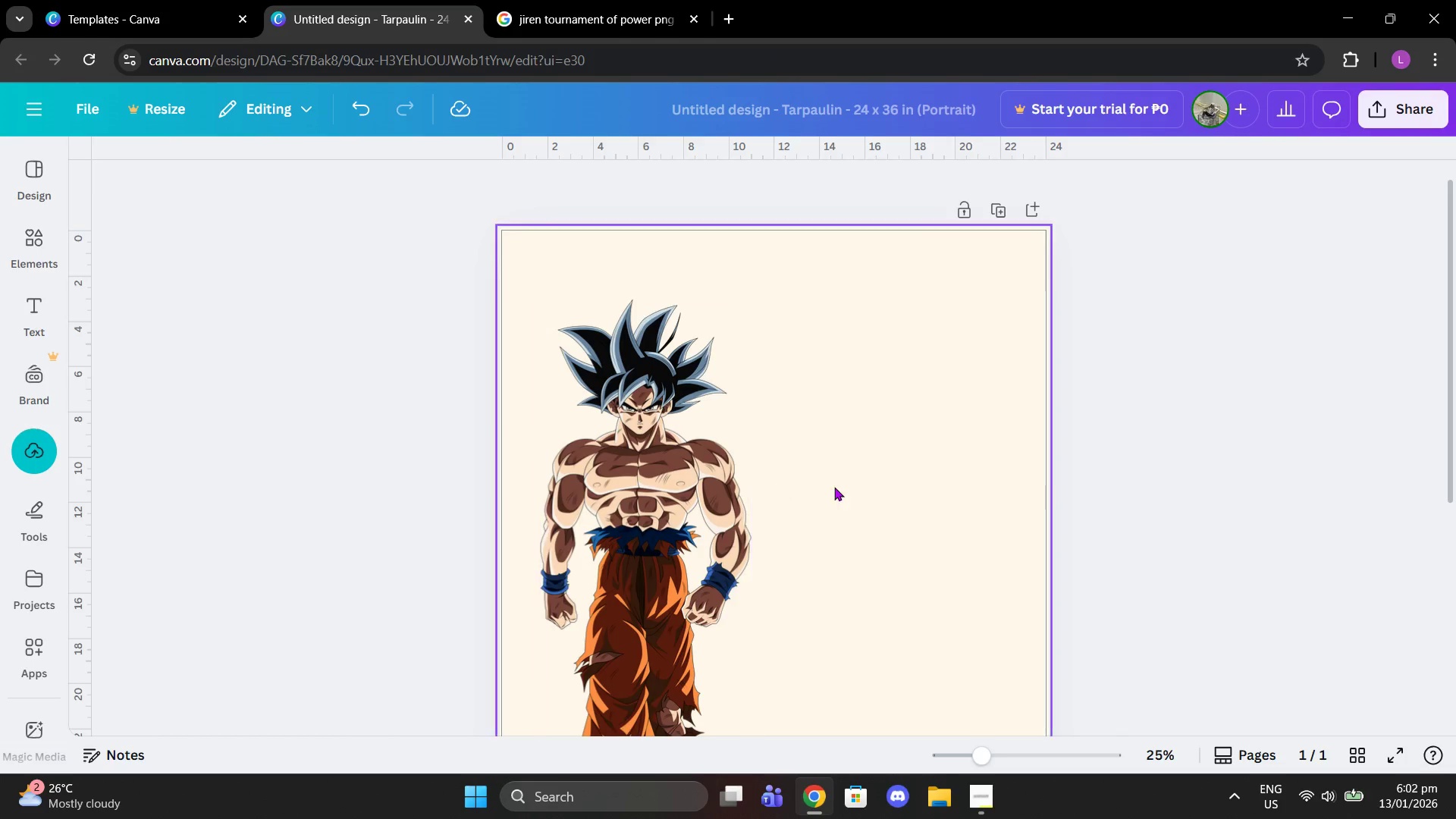 
key(Control+V)
 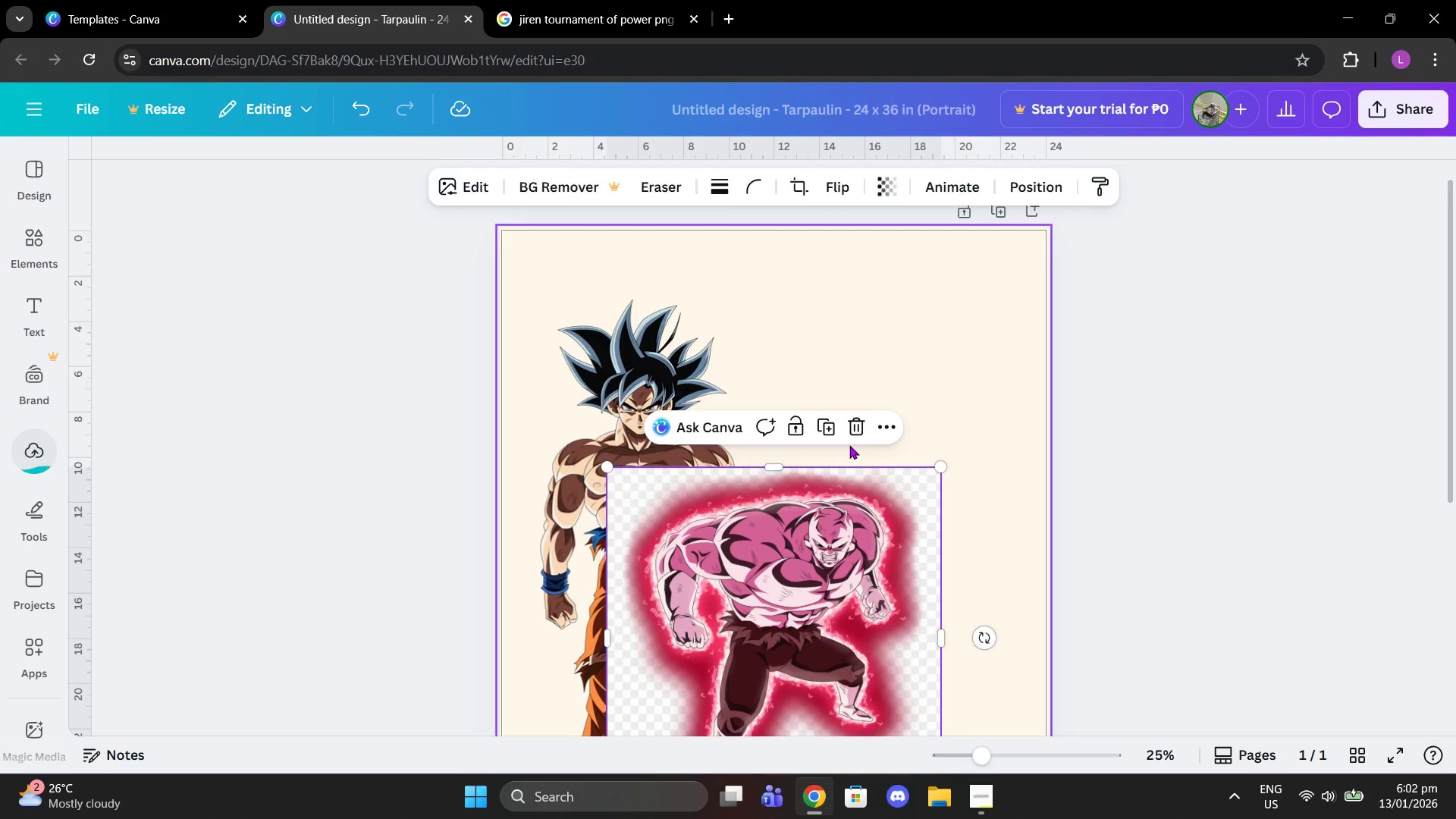 
double_click([543, 0])
 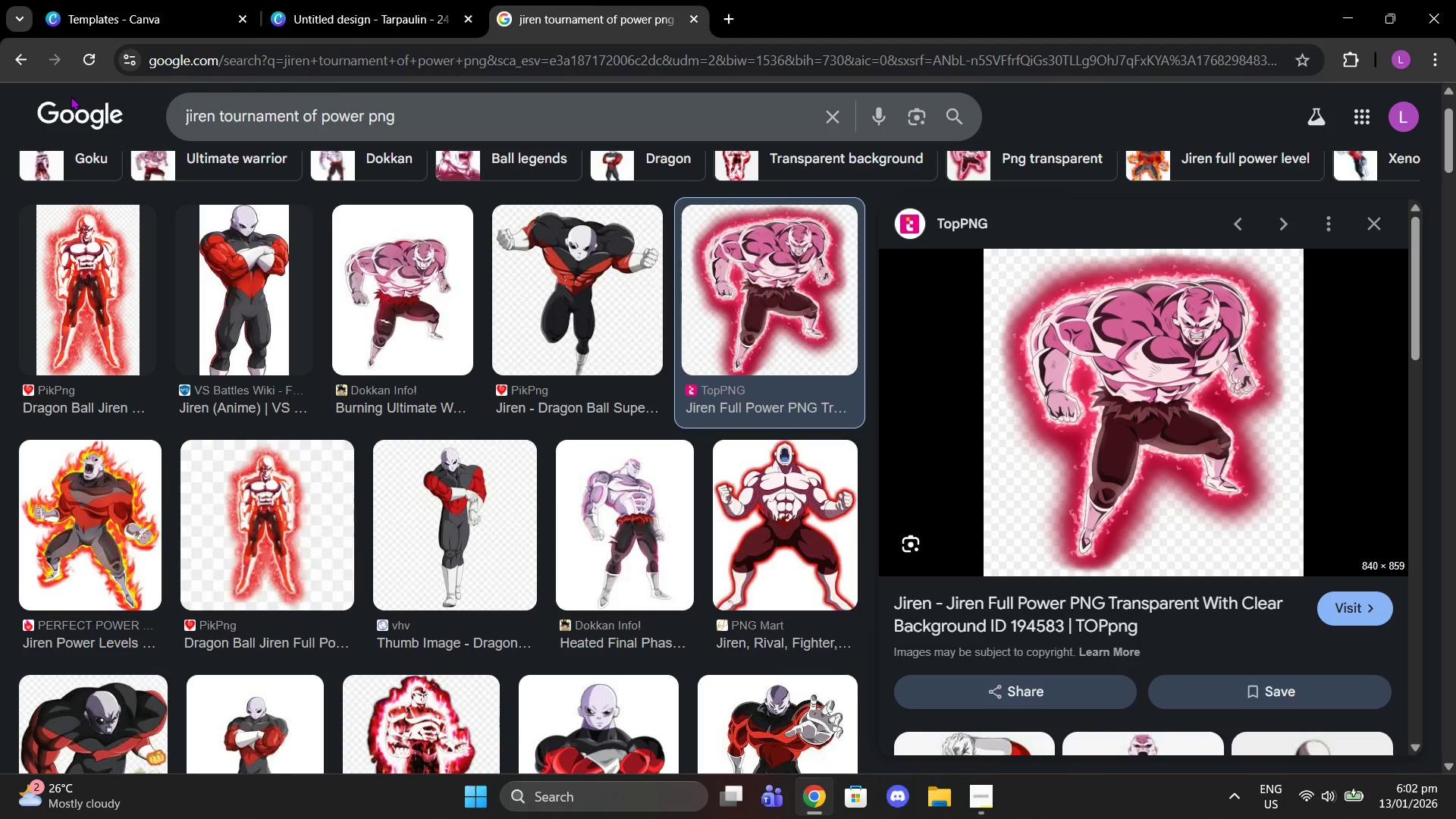 
left_click([8, 67])
 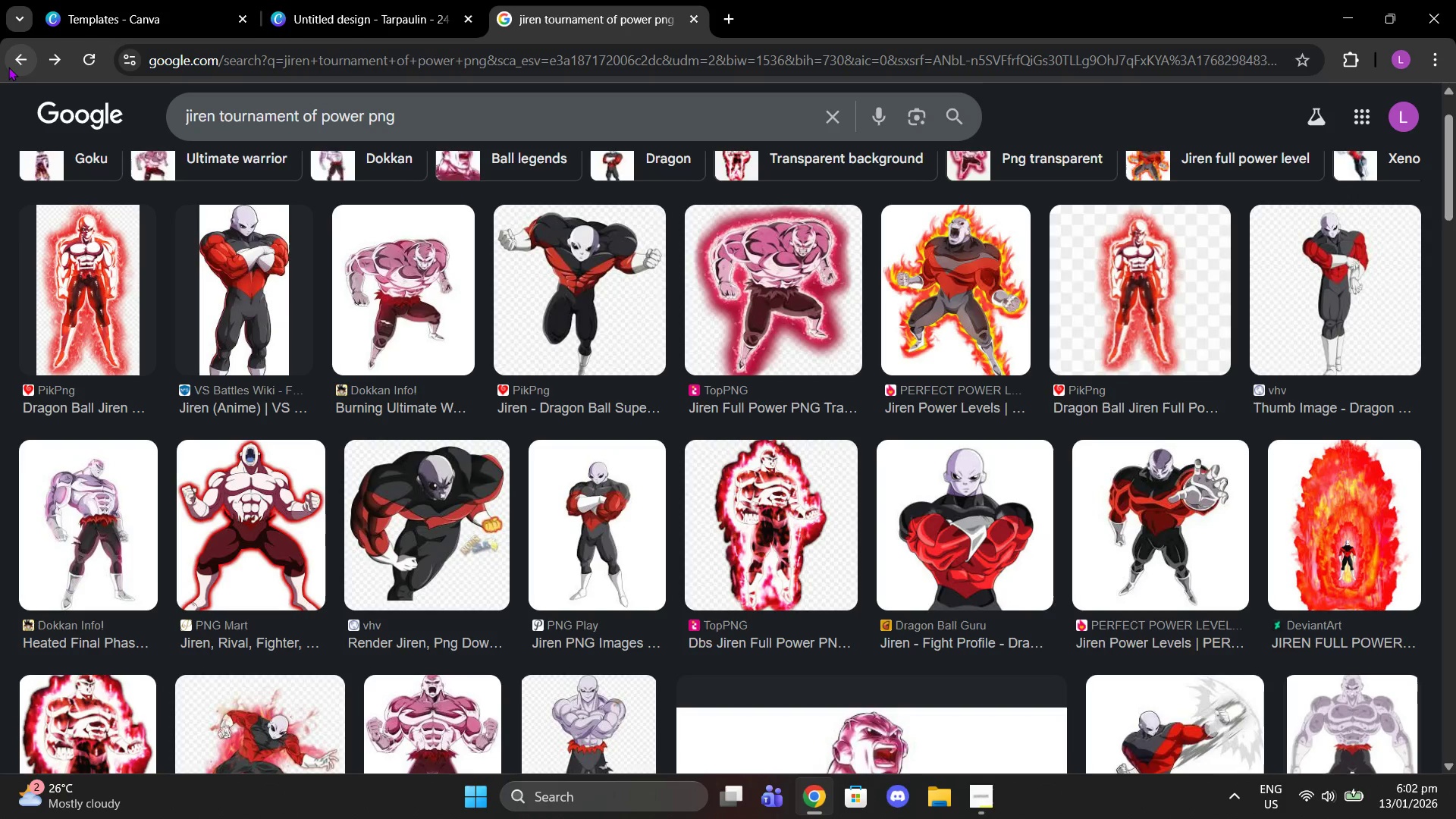 
left_click([8, 67])
 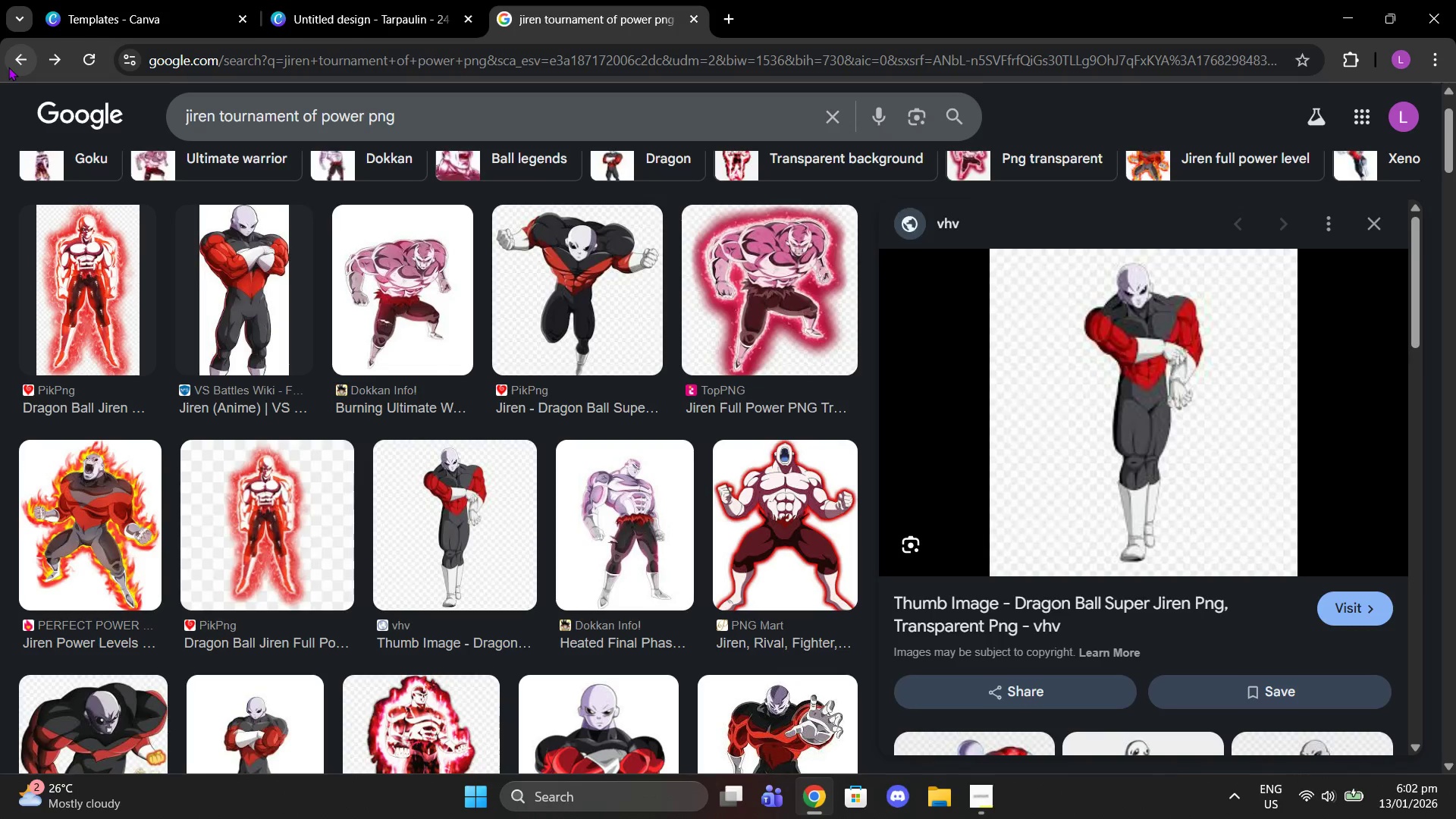 
left_click([8, 67])
 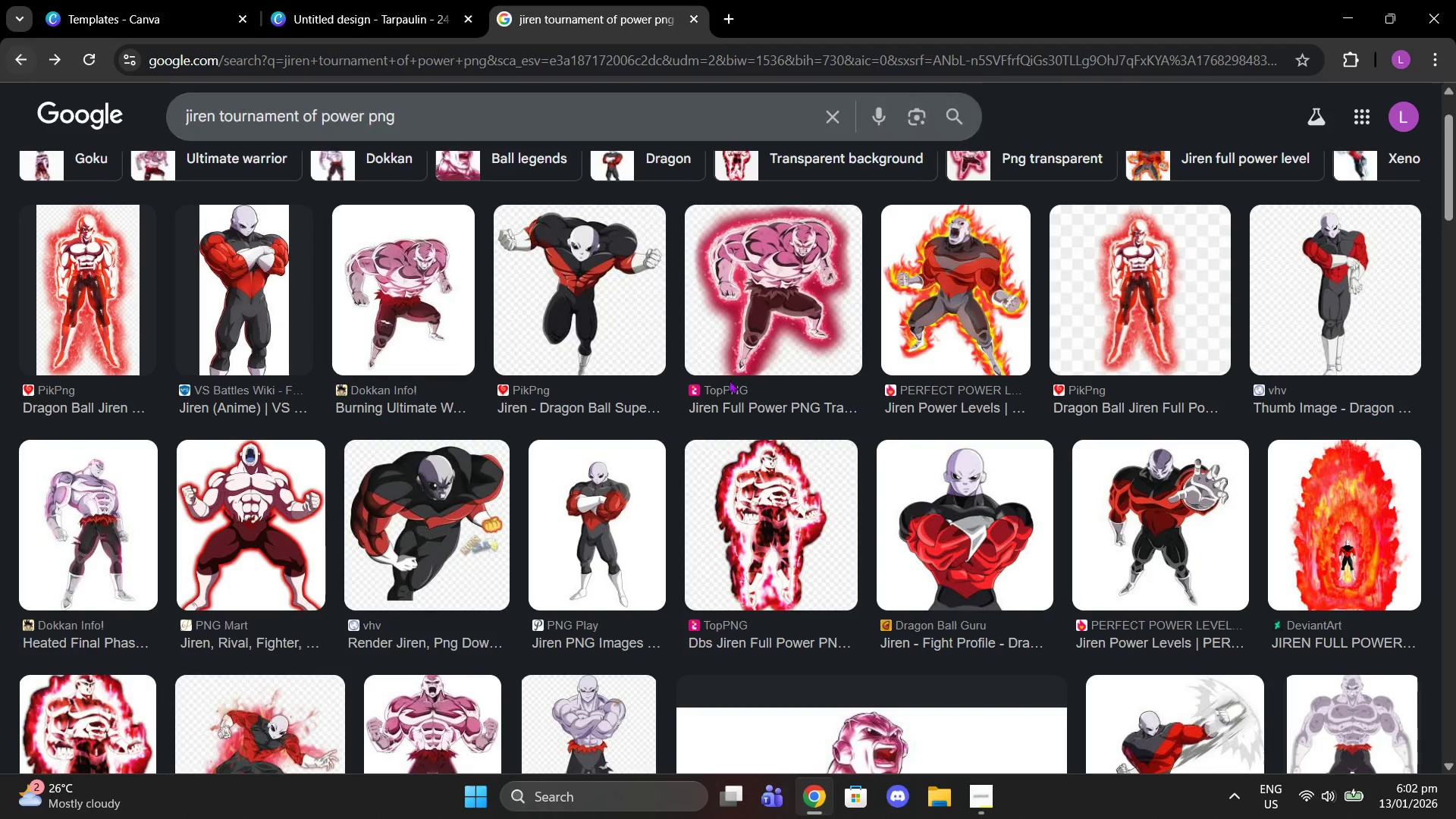 
scroll: coordinate [822, 426], scroll_direction: down, amount: 7.0
 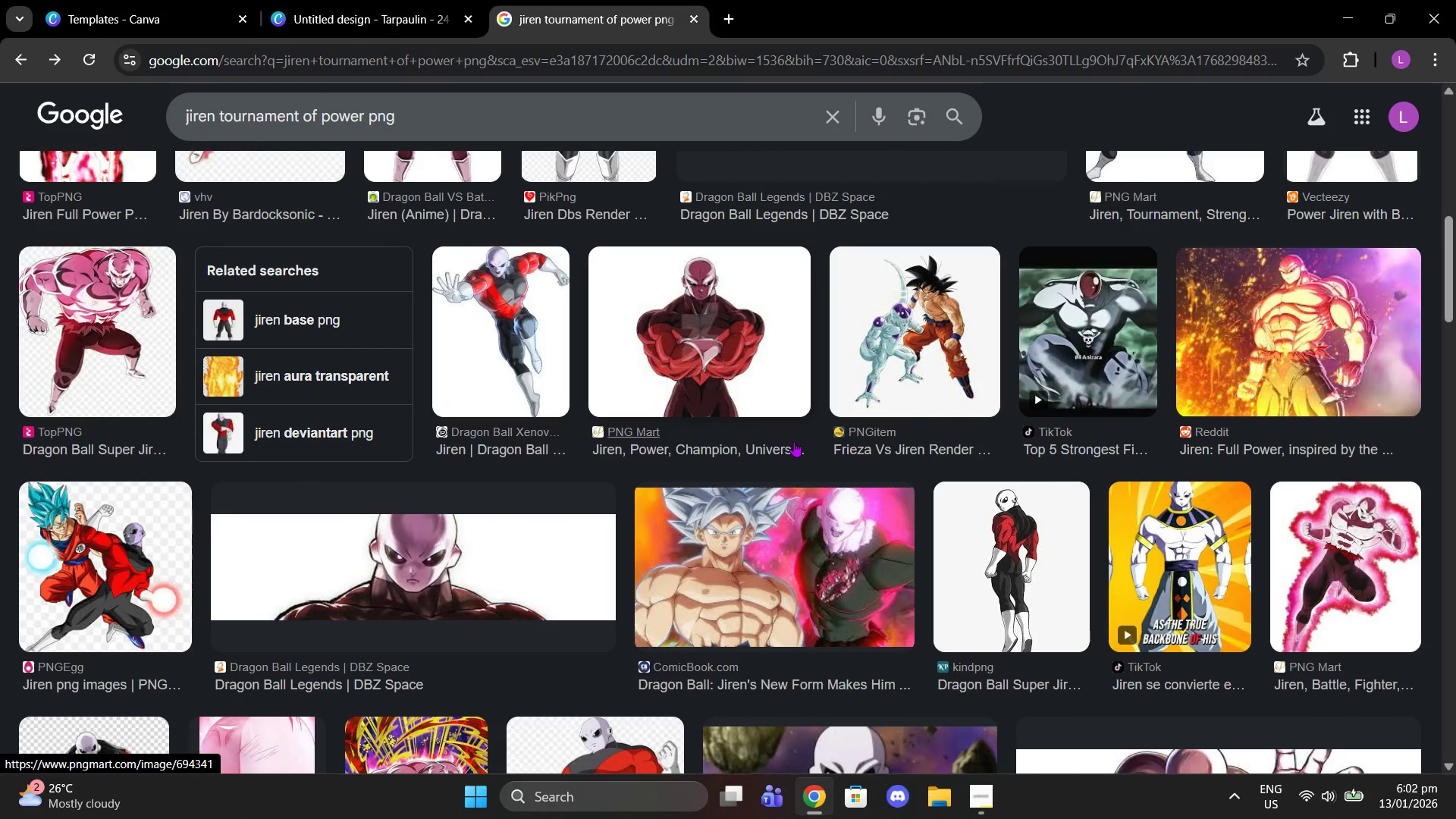 
scroll: coordinate [751, 445], scroll_direction: up, amount: 8.0
 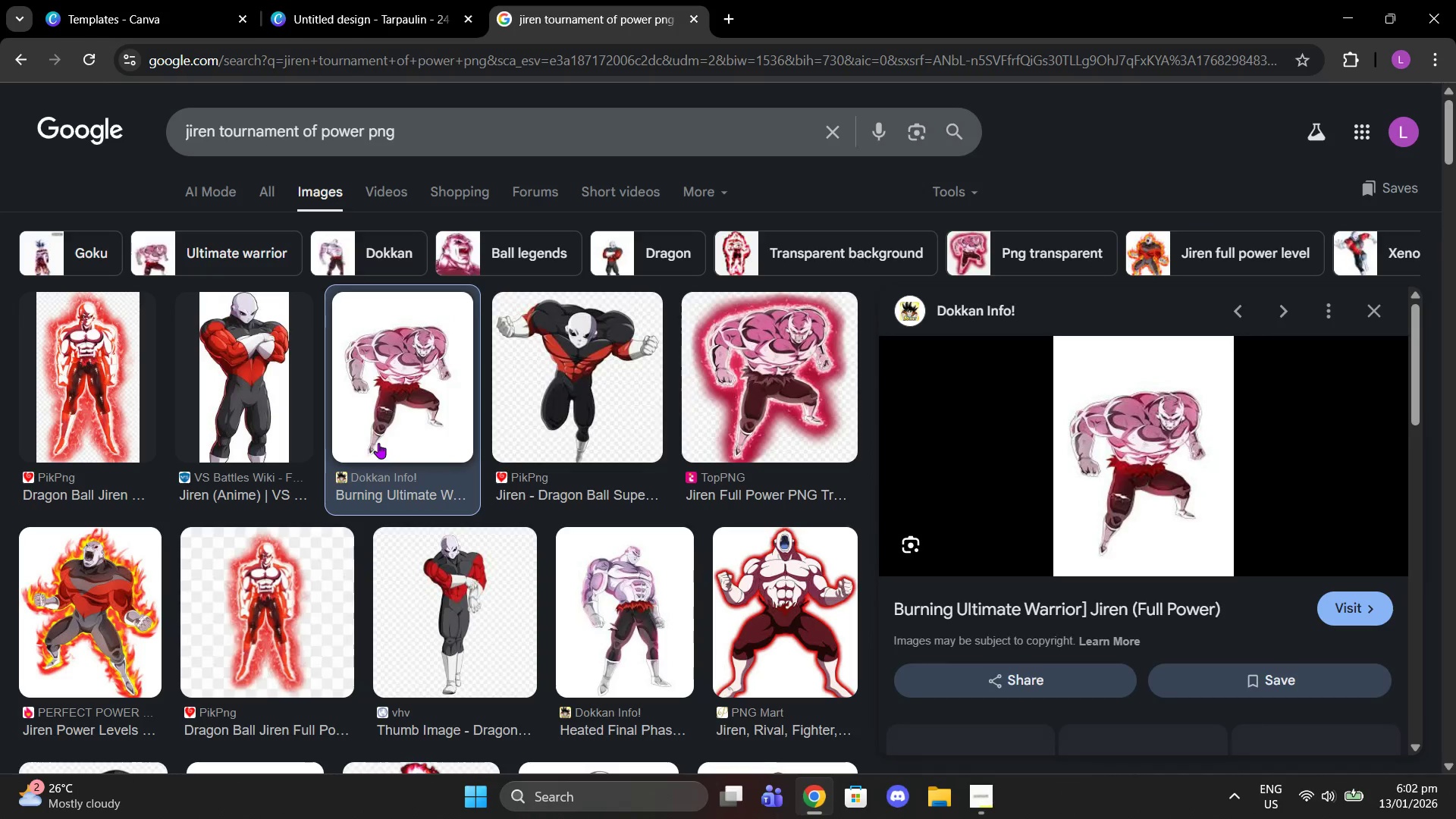 
wait(5.06)
 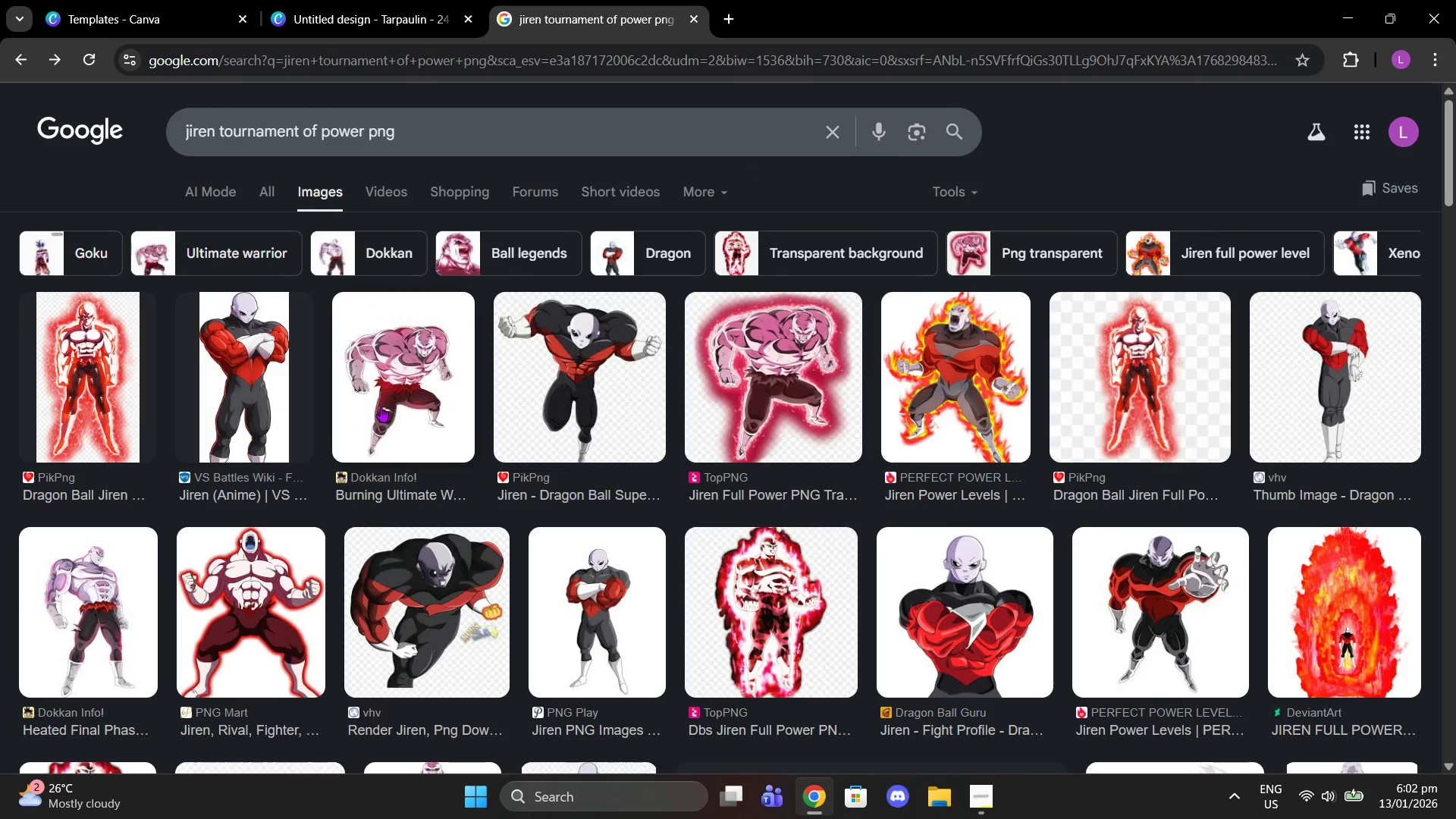 
left_click([576, 385])
 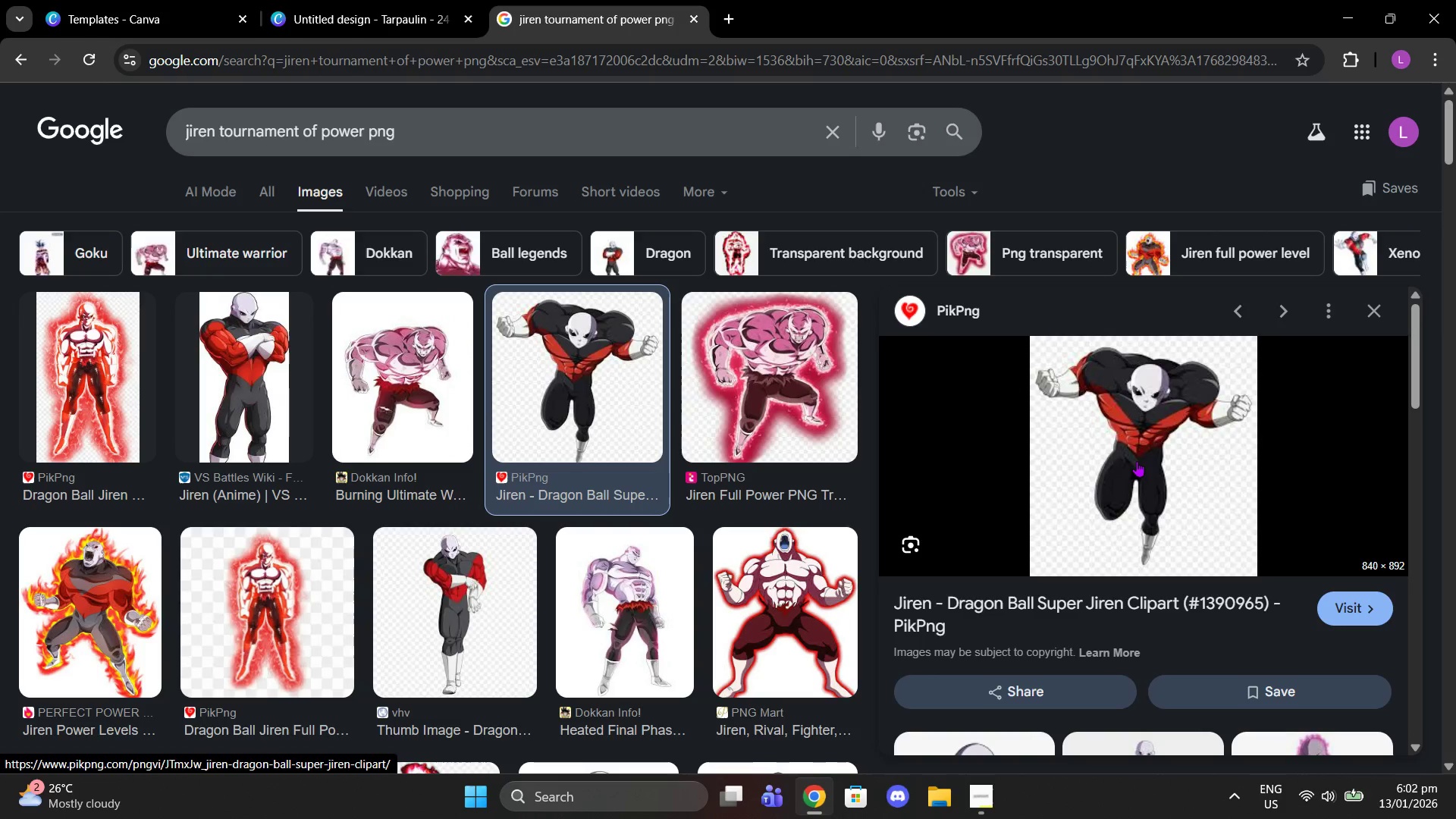 
scroll: coordinate [1139, 462], scroll_direction: down, amount: 2.0
 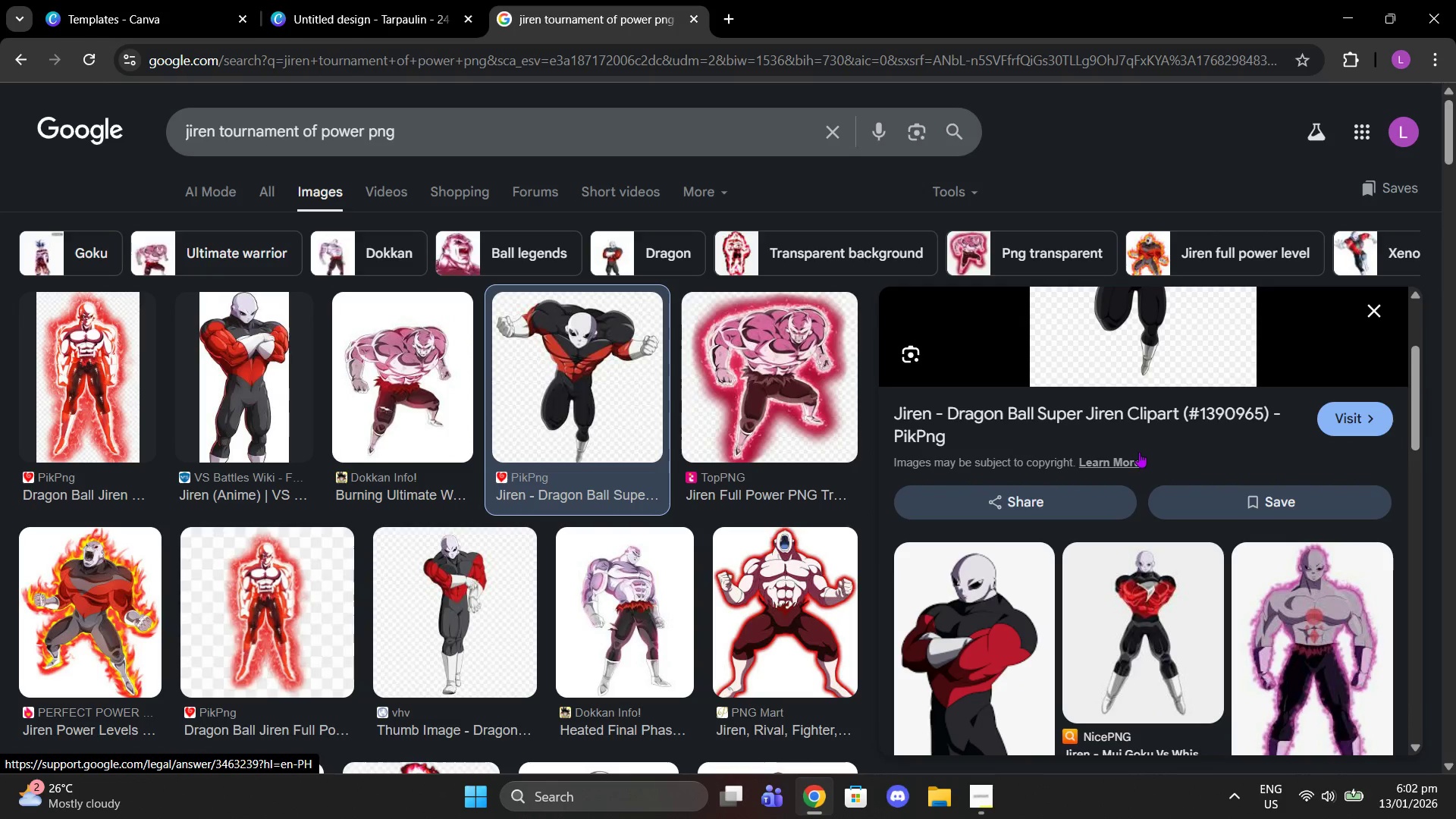 
scroll: coordinate [1139, 450], scroll_direction: up, amount: 4.0
 